 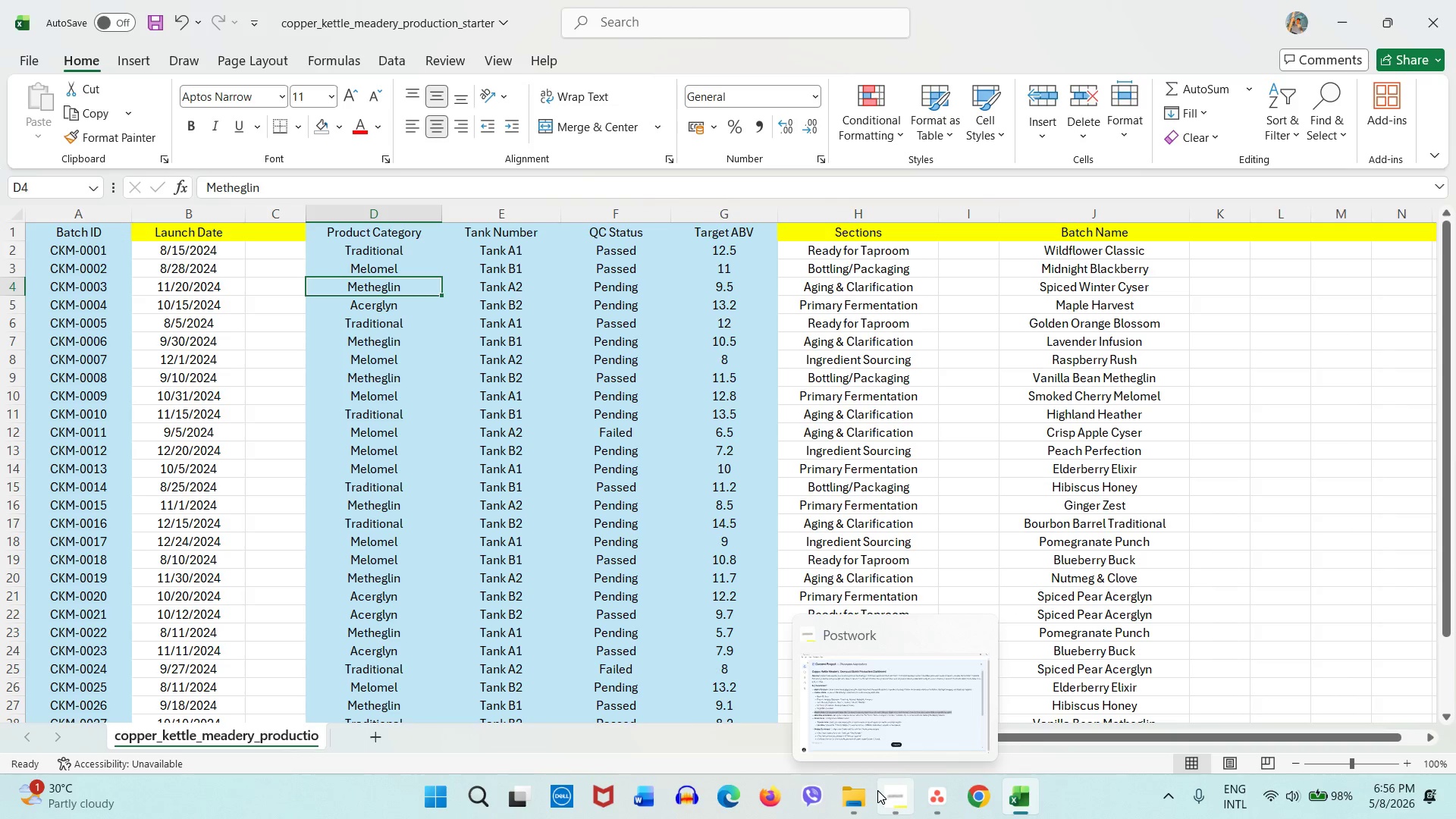 
left_click([949, 799])
 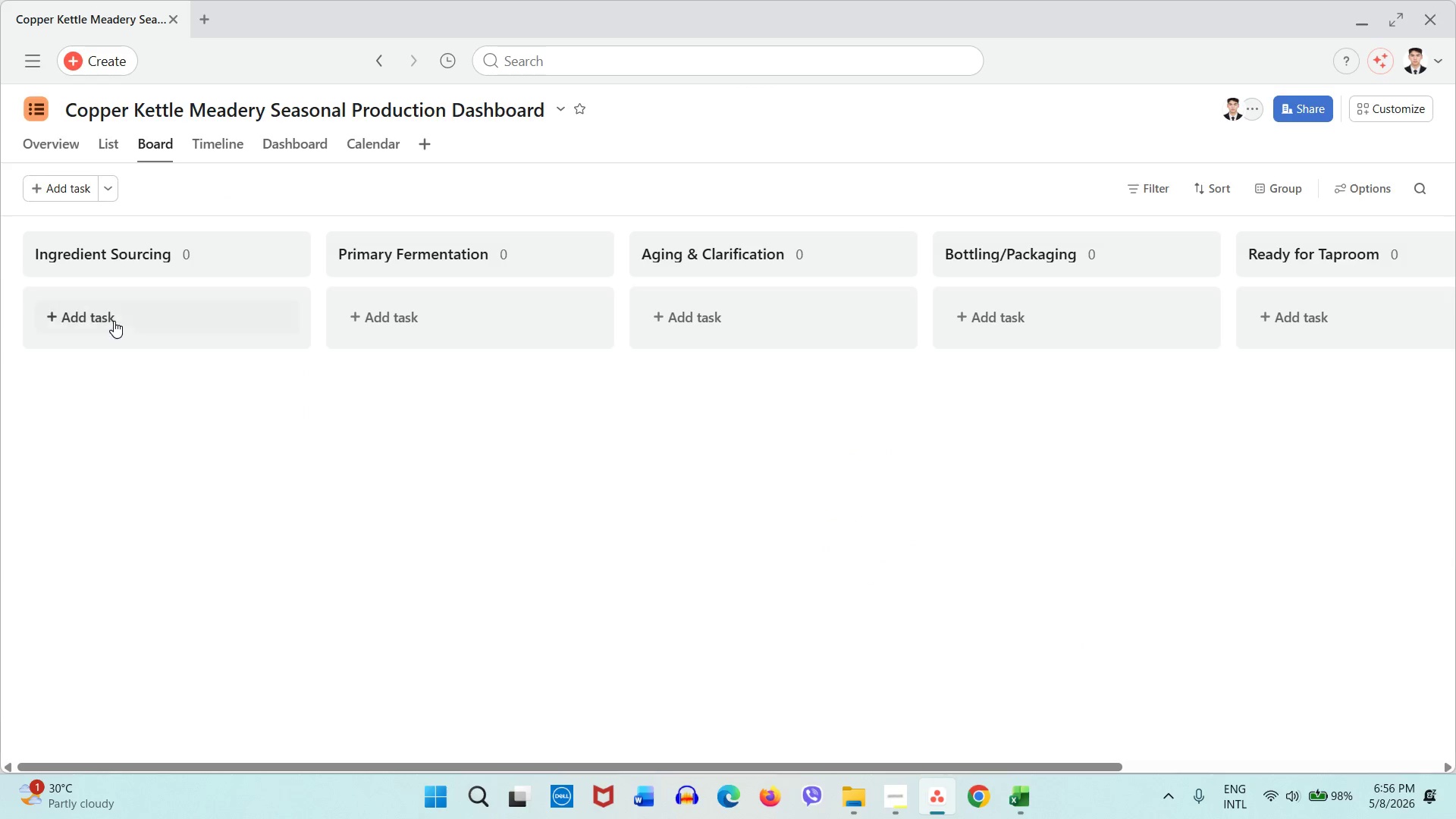 
left_click([120, 316])
 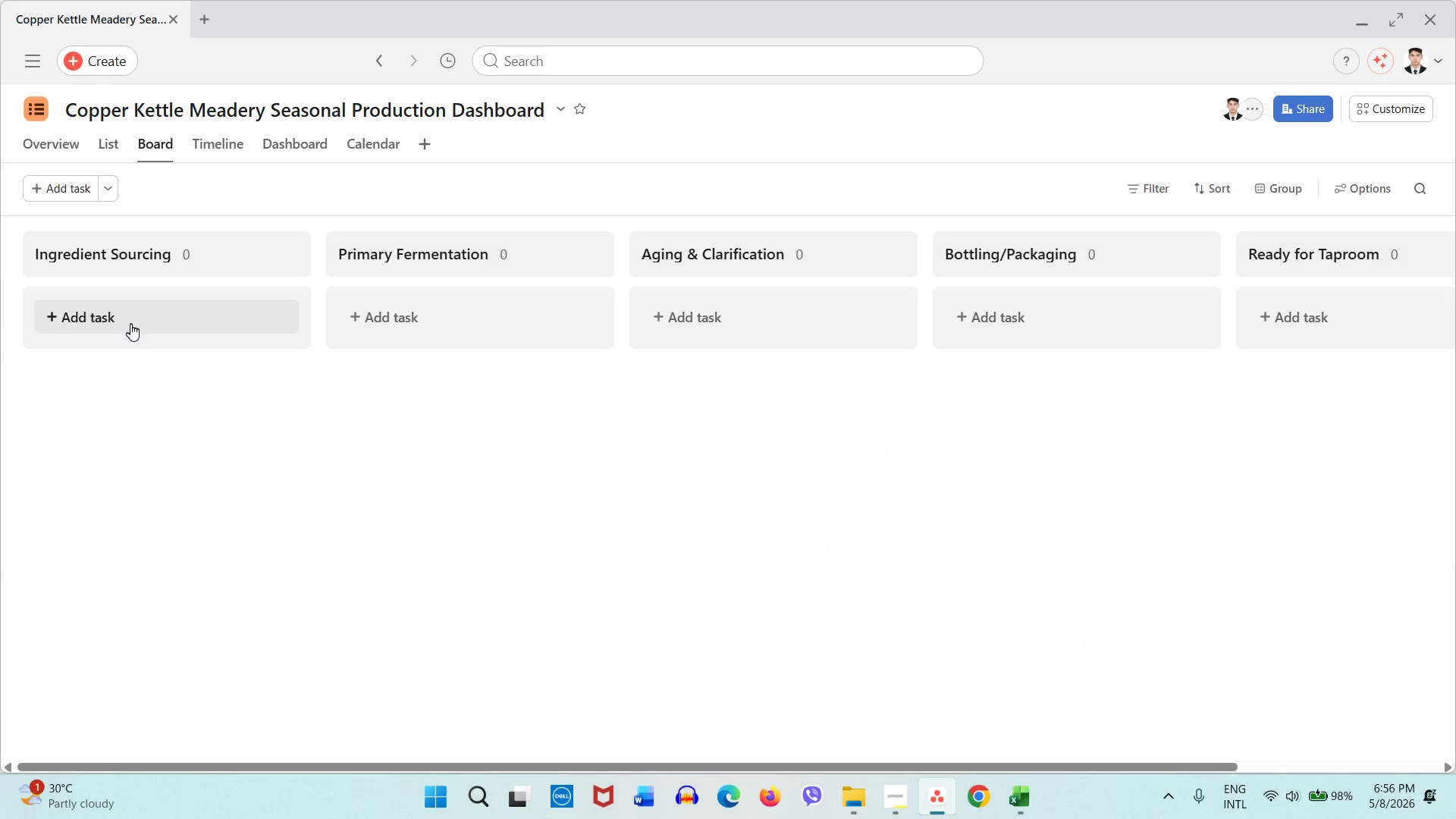 
mouse_move([141, 337])
 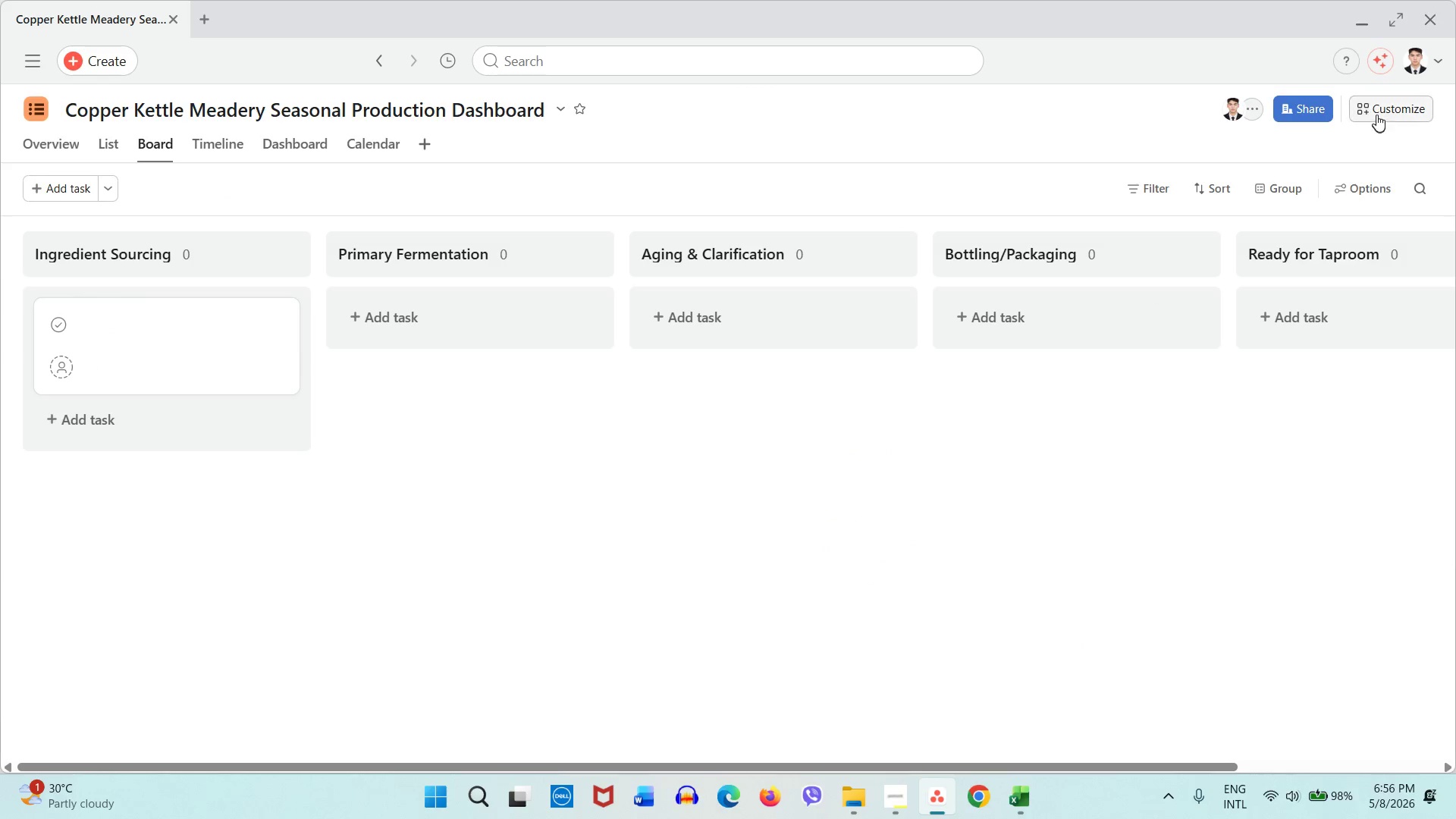 
left_click([1376, 115])
 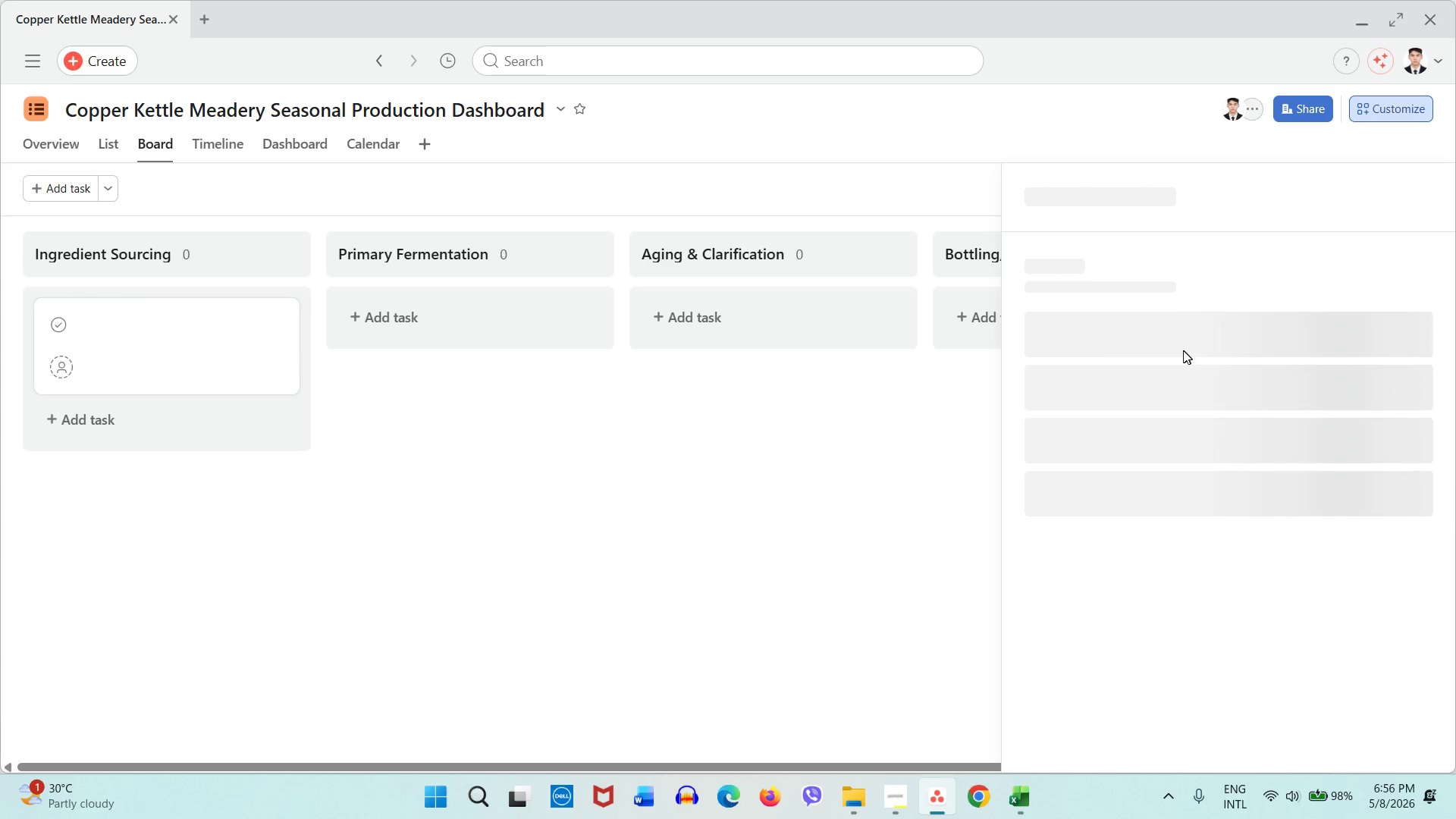 
mouse_move([1172, 378])
 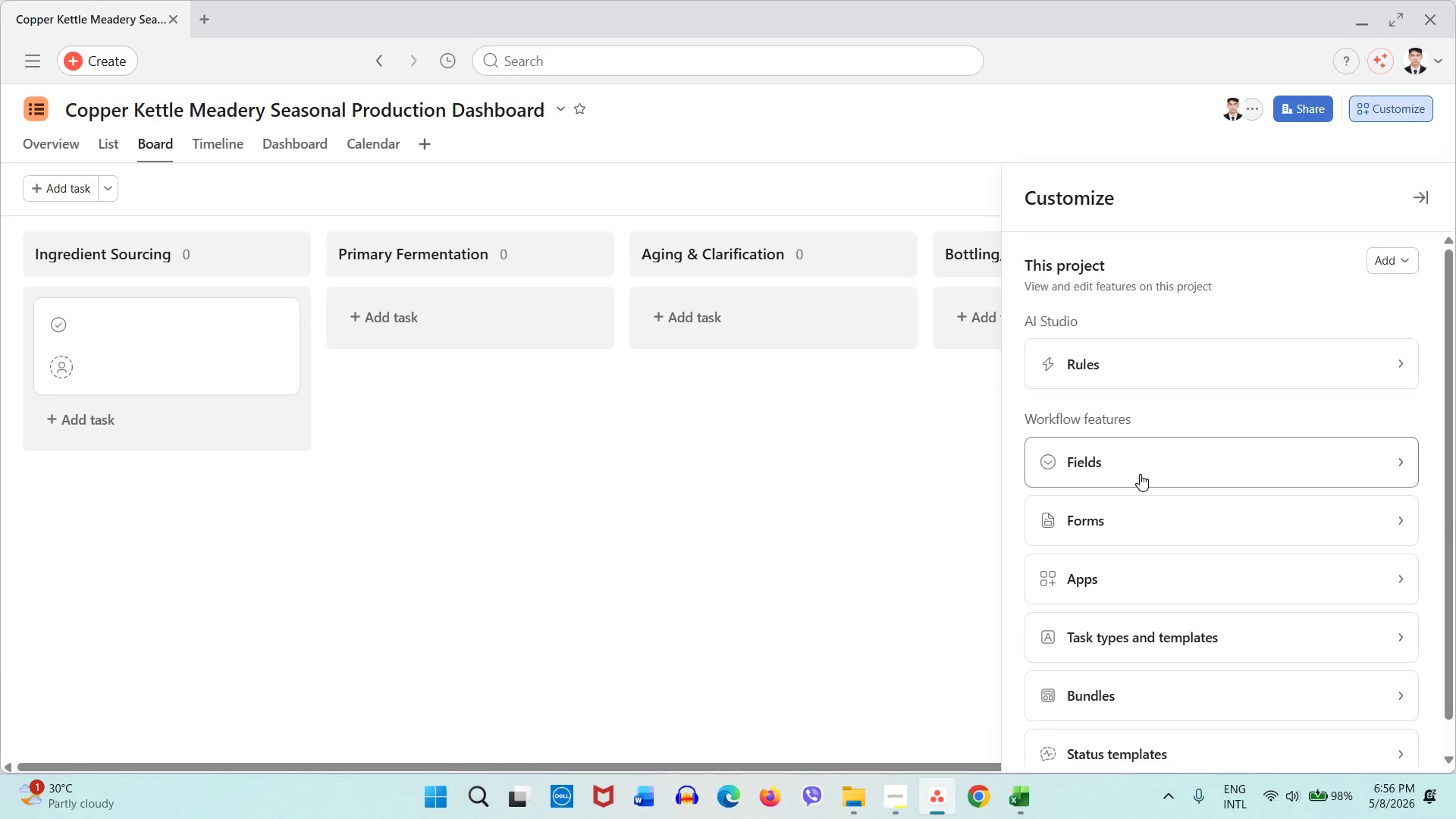 
left_click([1140, 474])
 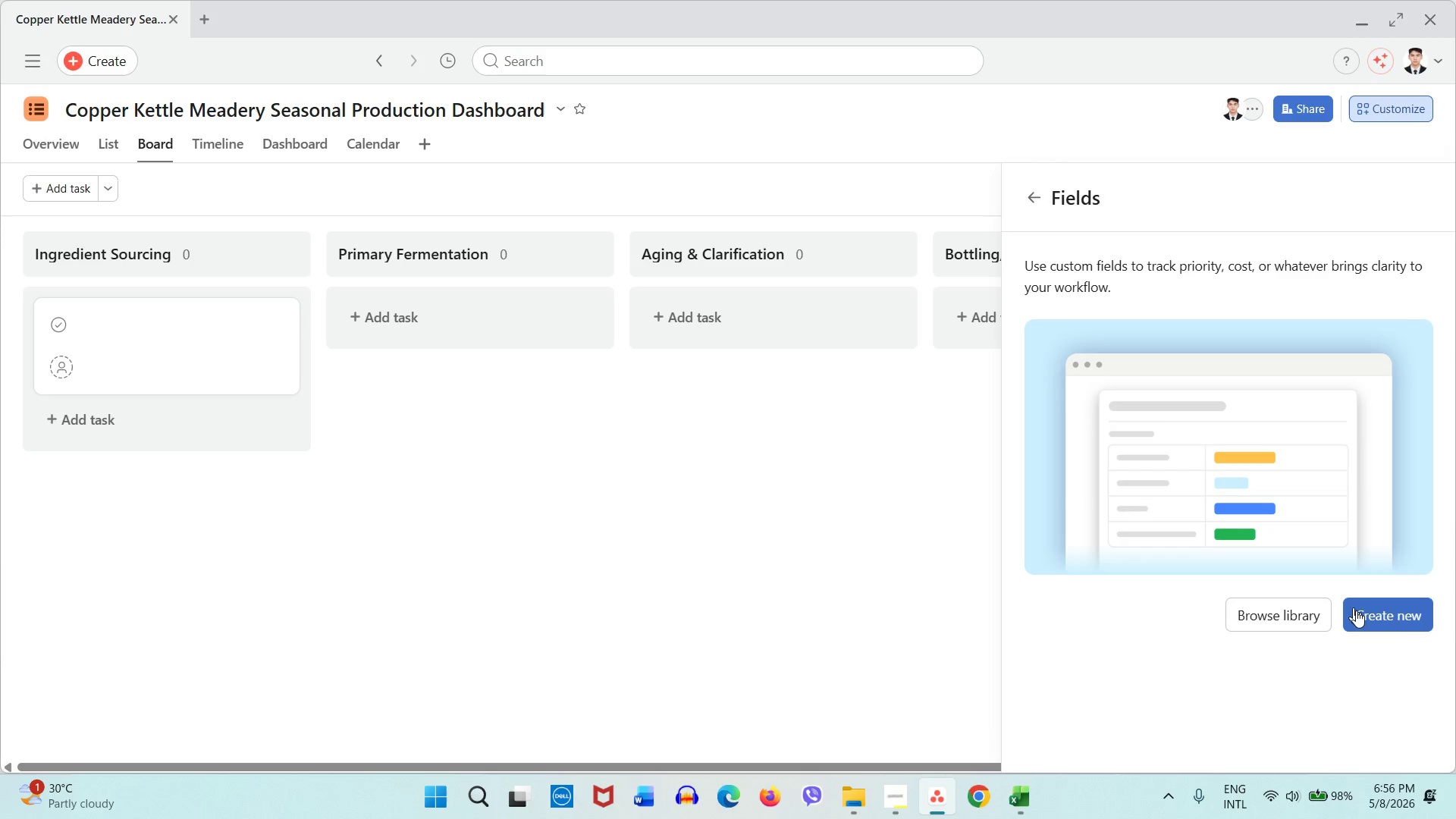 
left_click([1356, 610])
 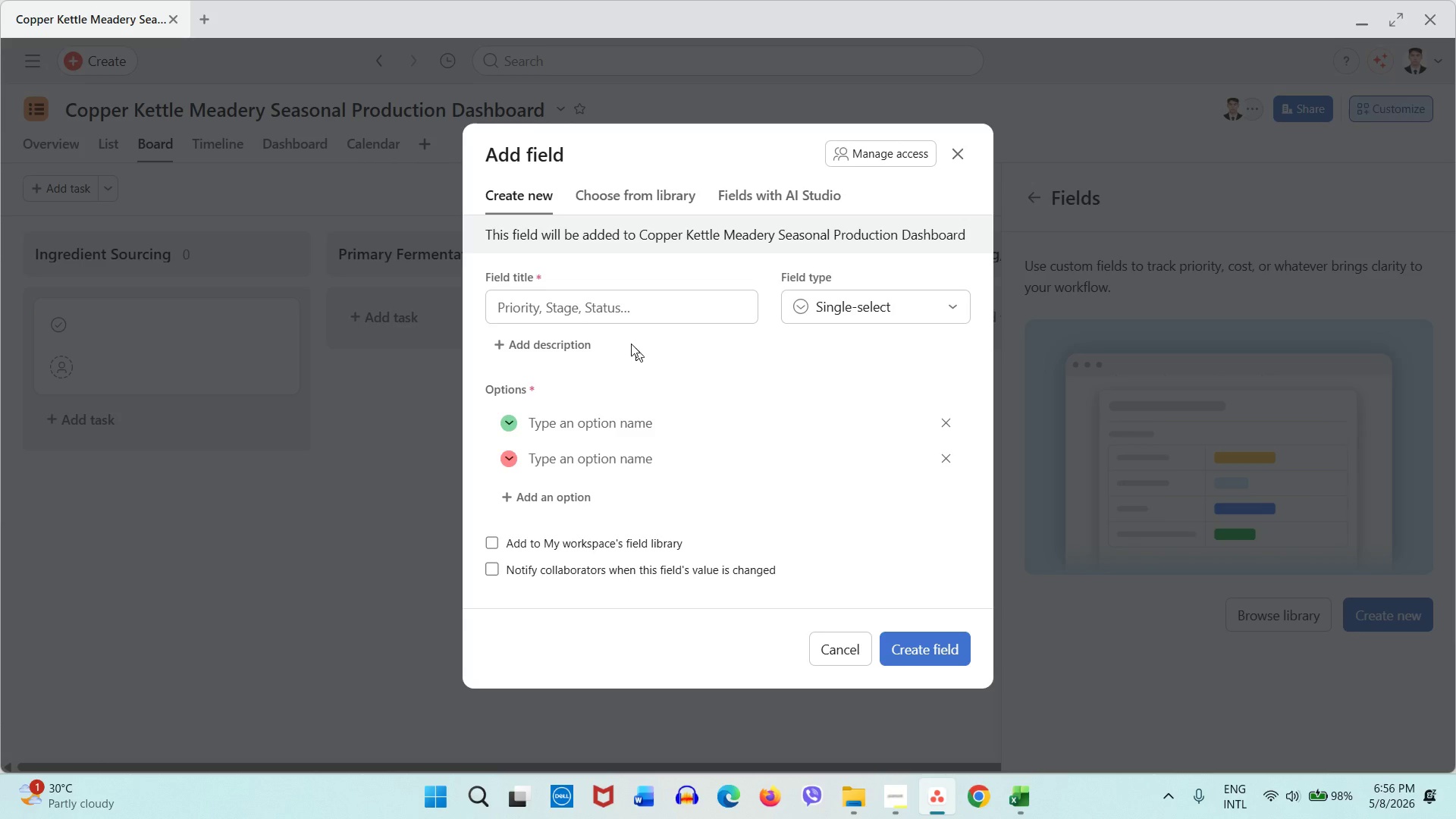 
left_click([599, 307])
 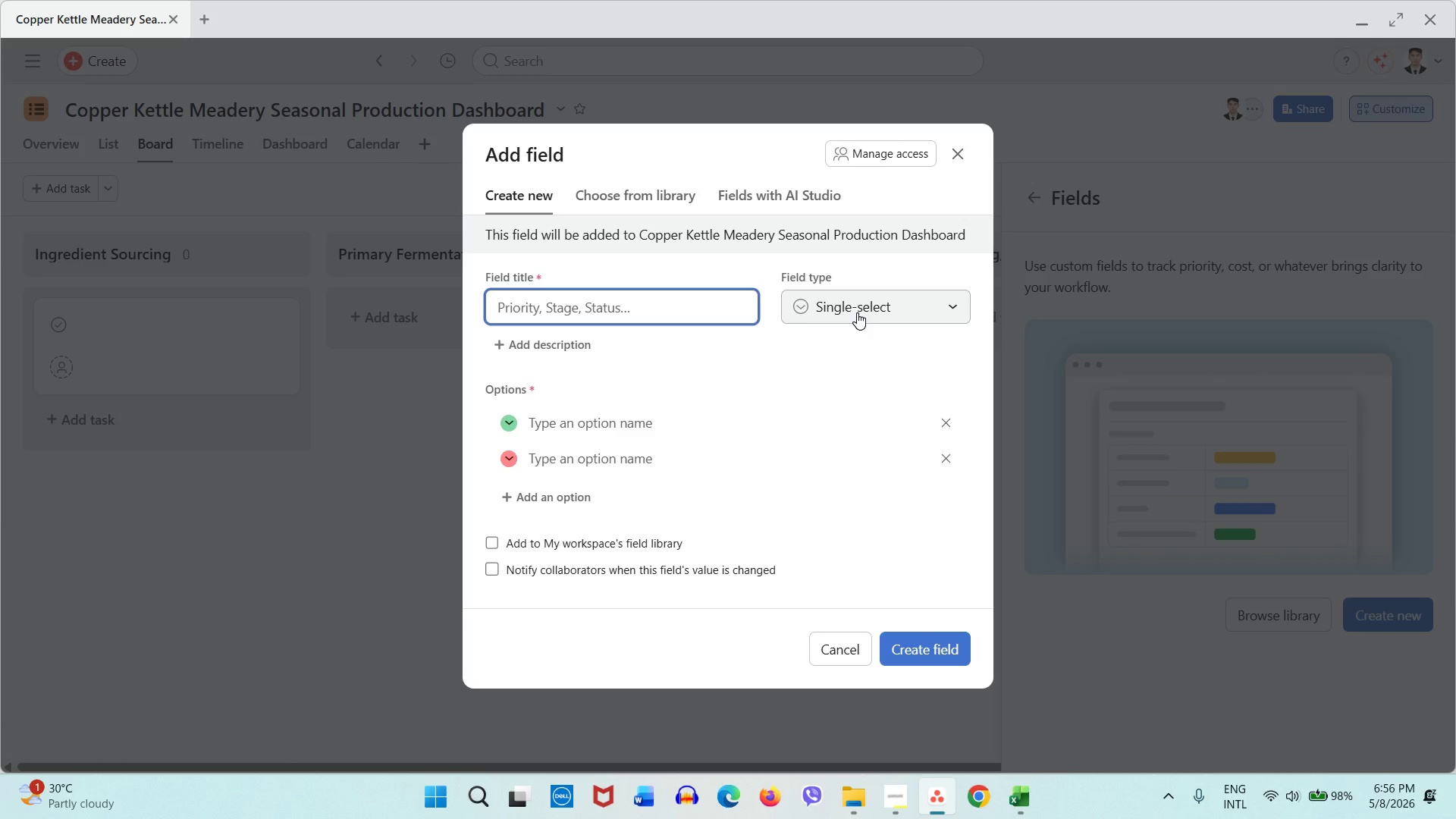 
left_click([857, 312])
 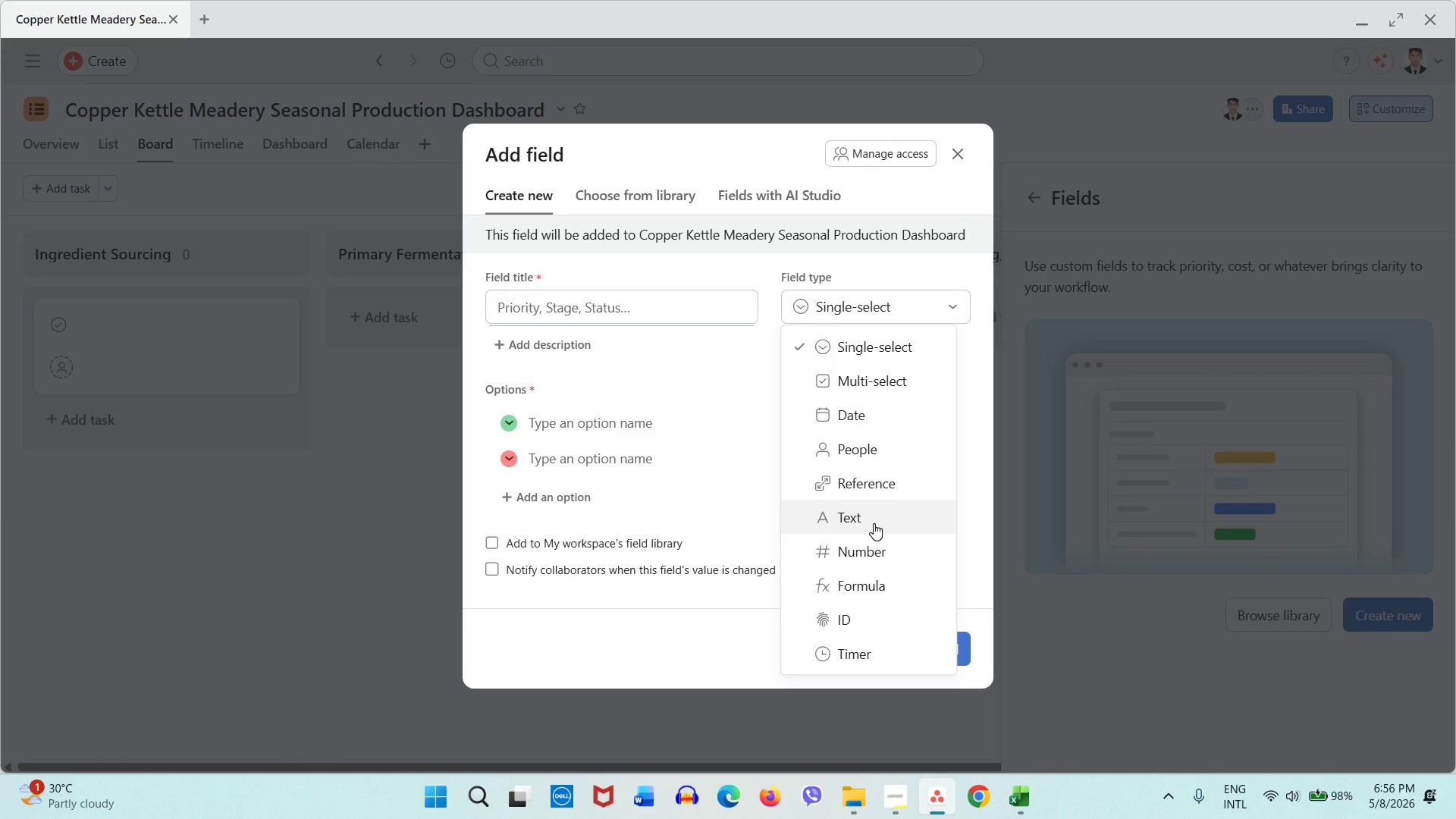 
wait(6.38)
 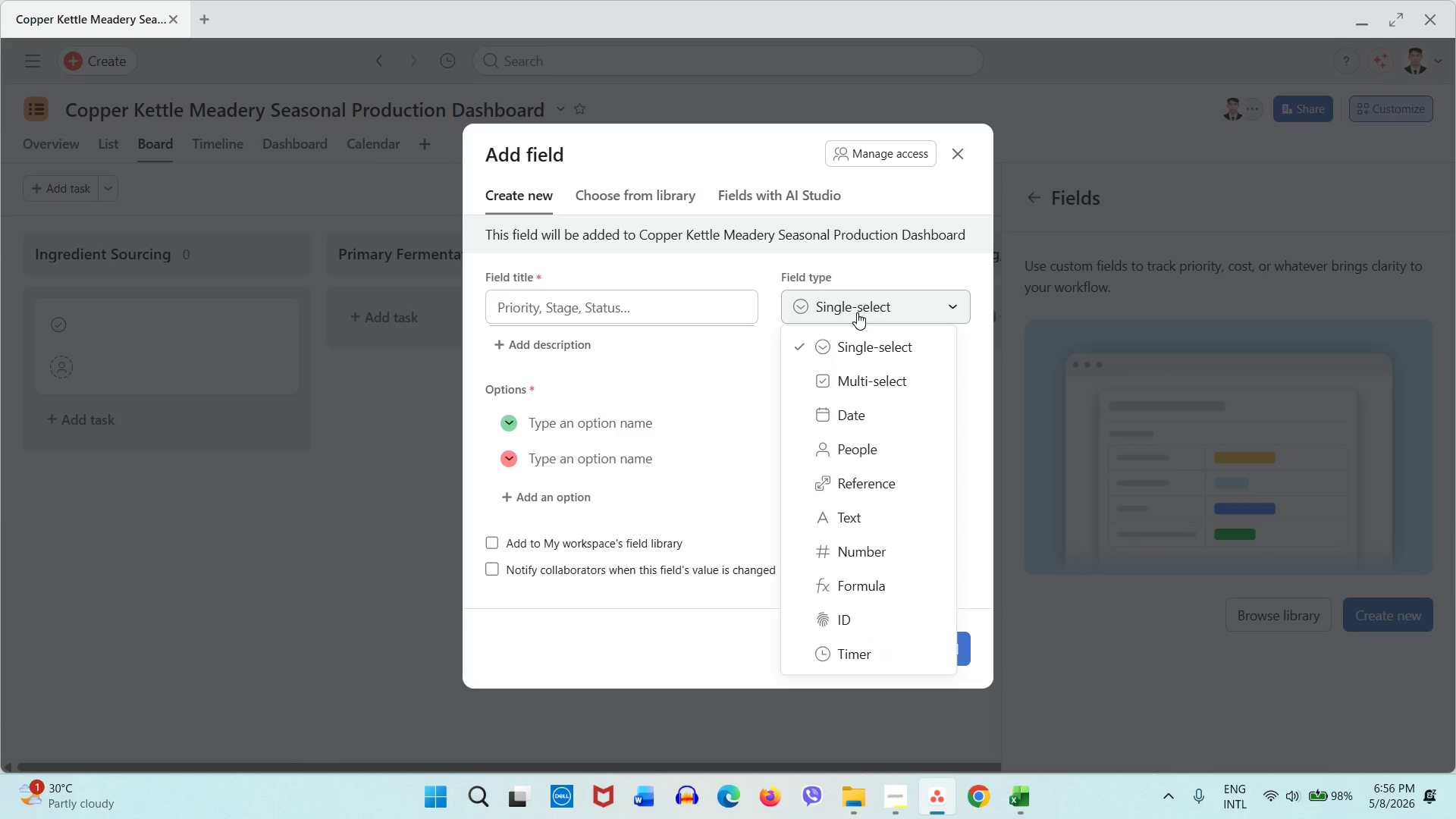 
left_click([874, 523])
 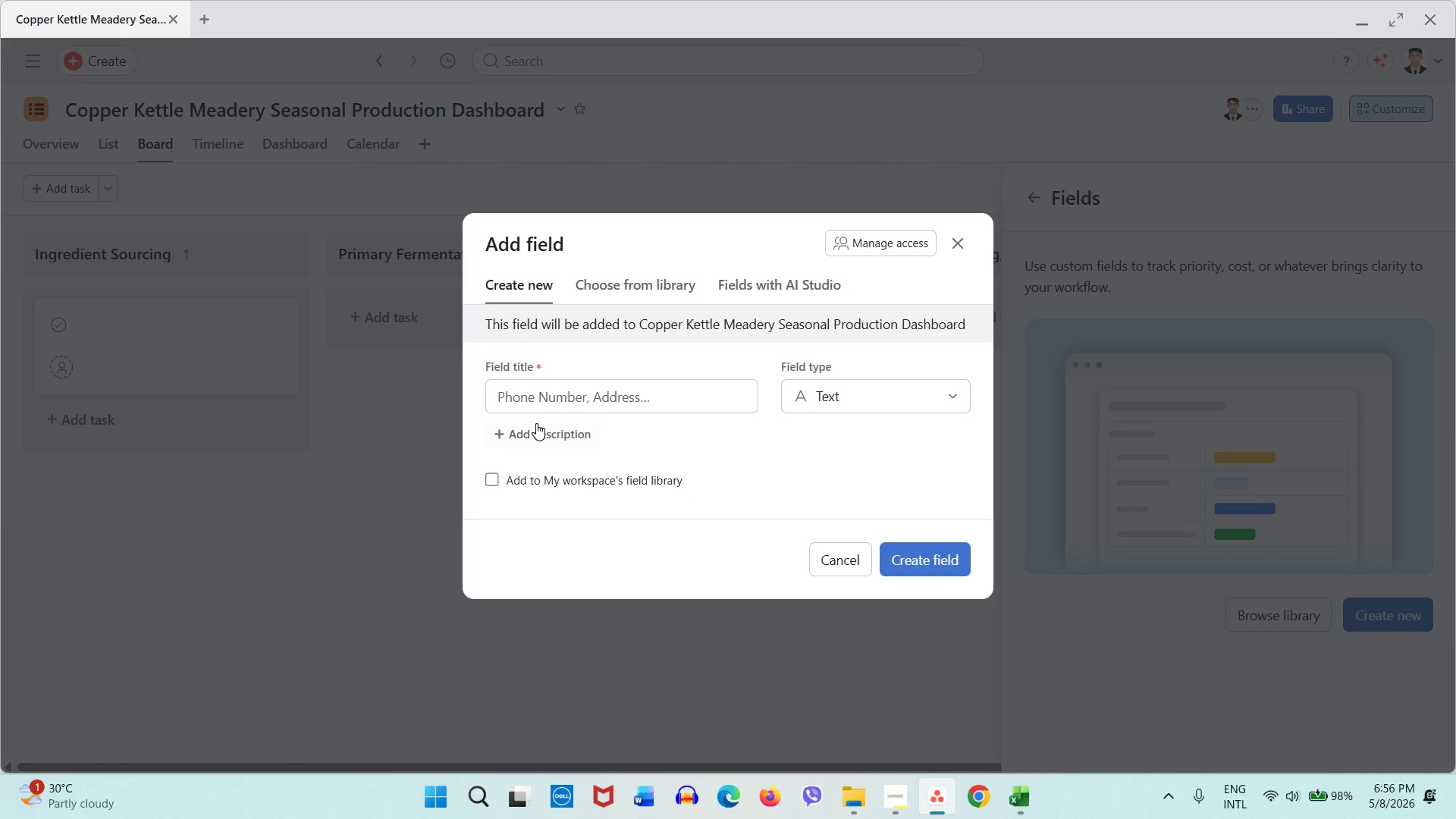 
left_click([536, 424])
 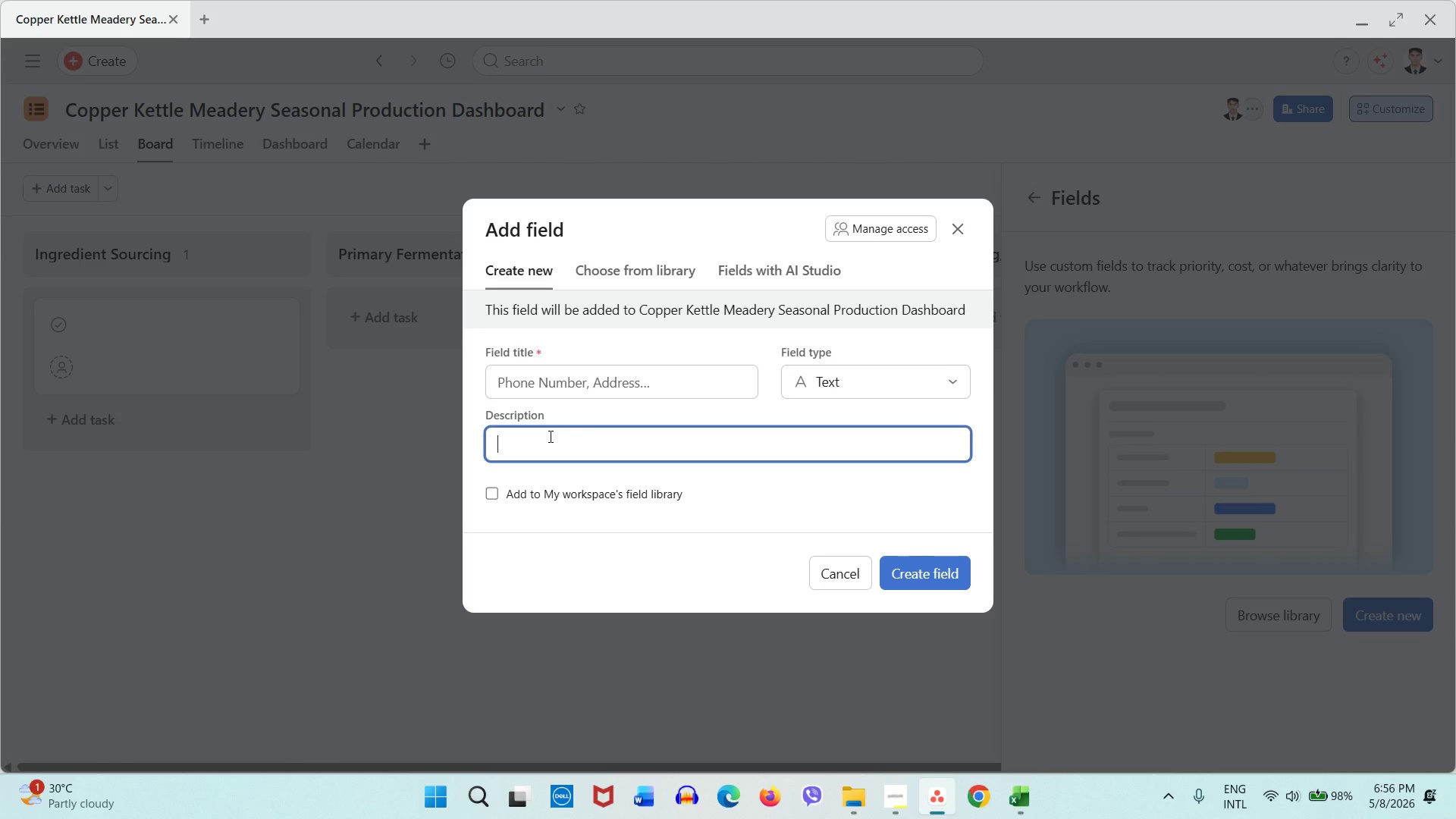 
left_click([579, 400])
 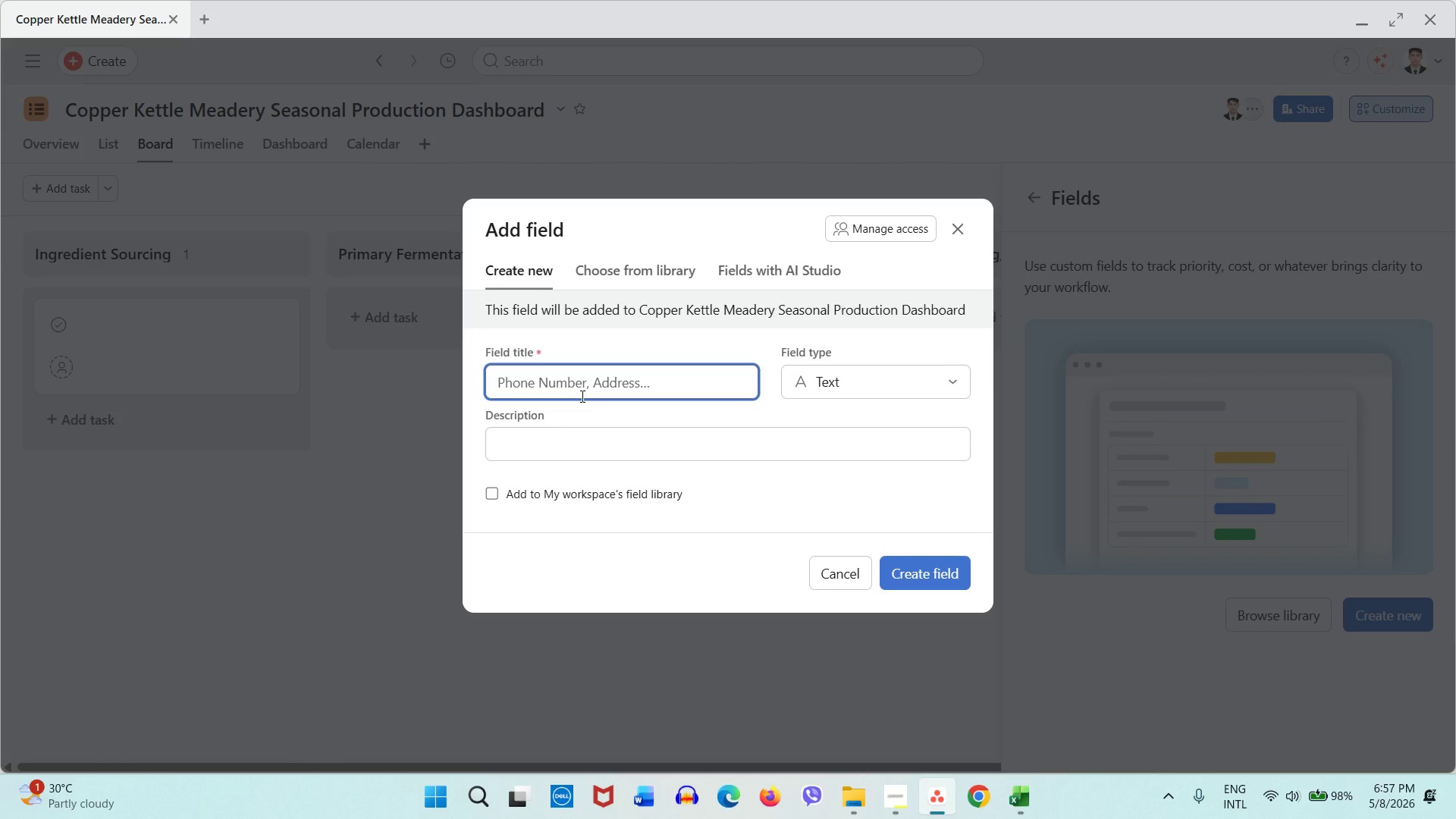 
key(Numpad0)
 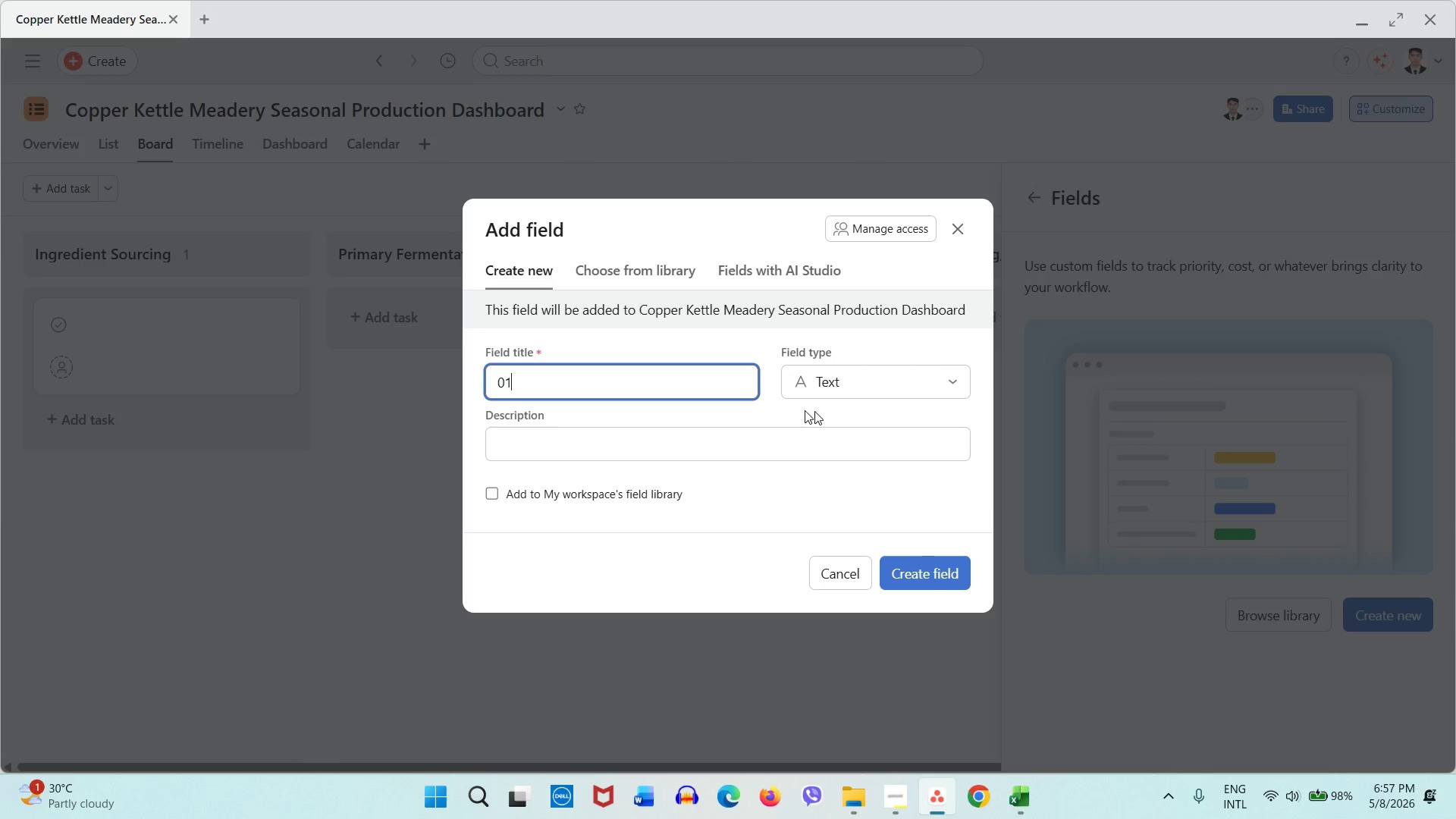 
key(Numpad1)
 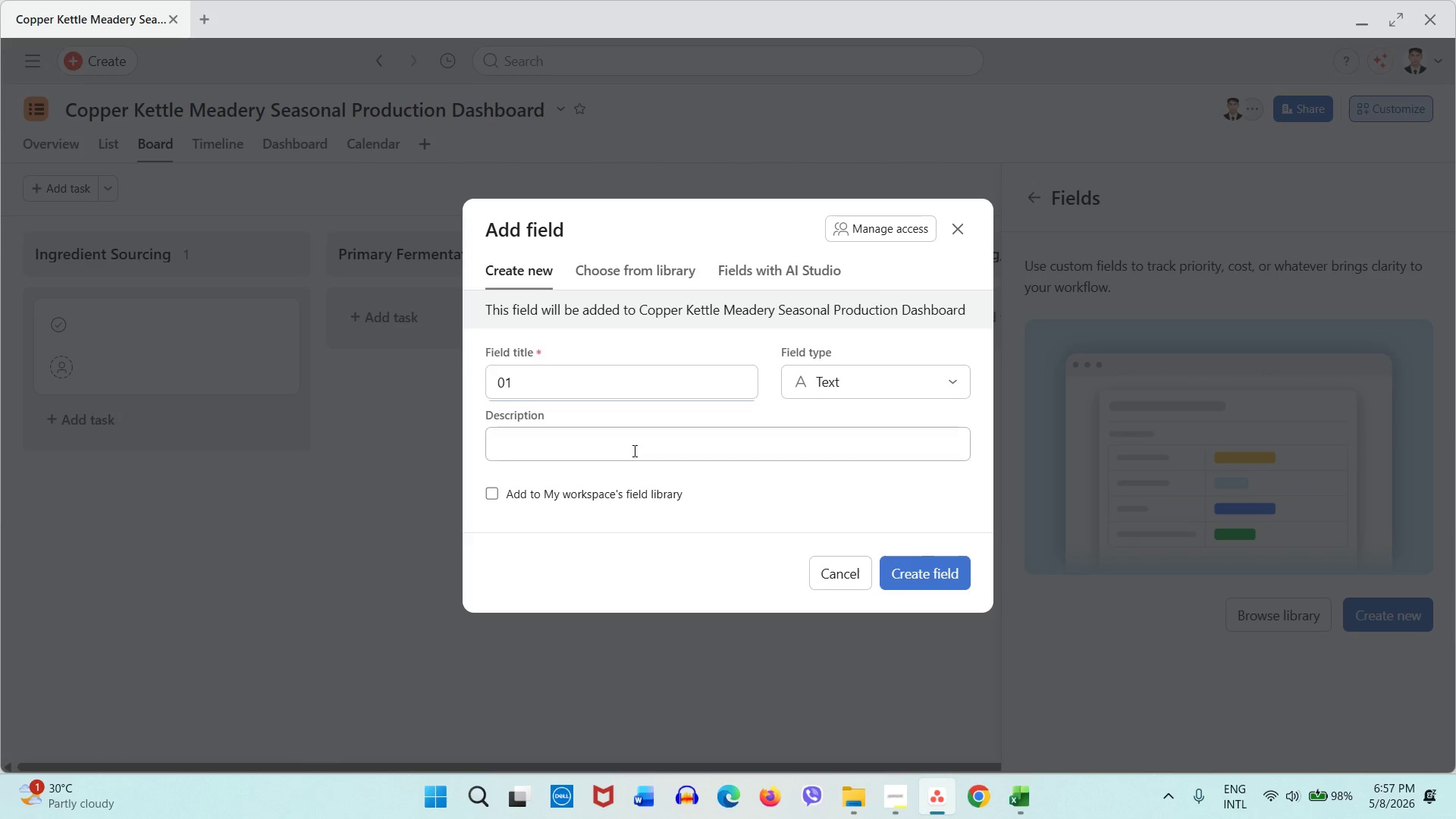 
double_click([633, 450])
 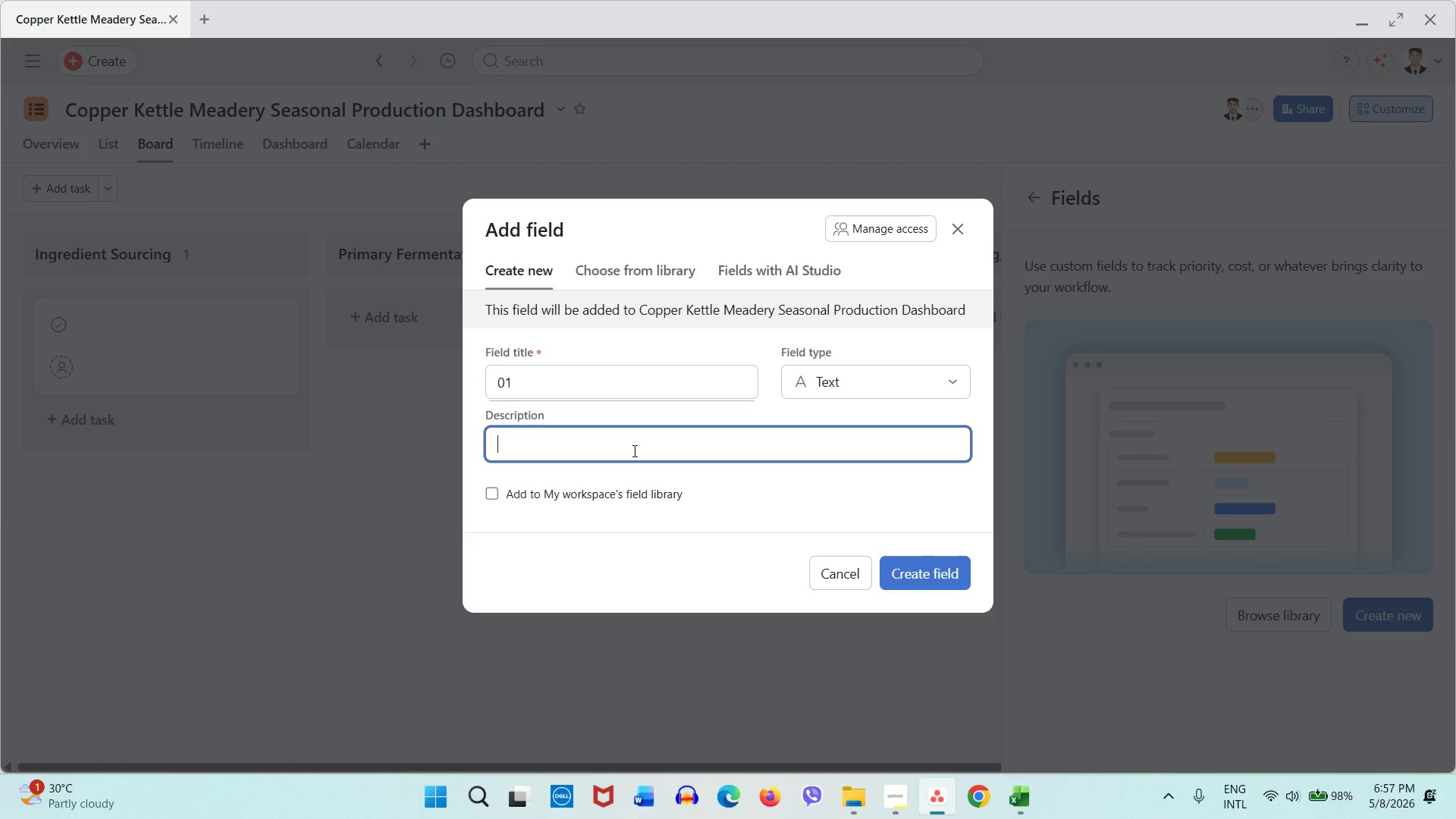 
type(Spring)
 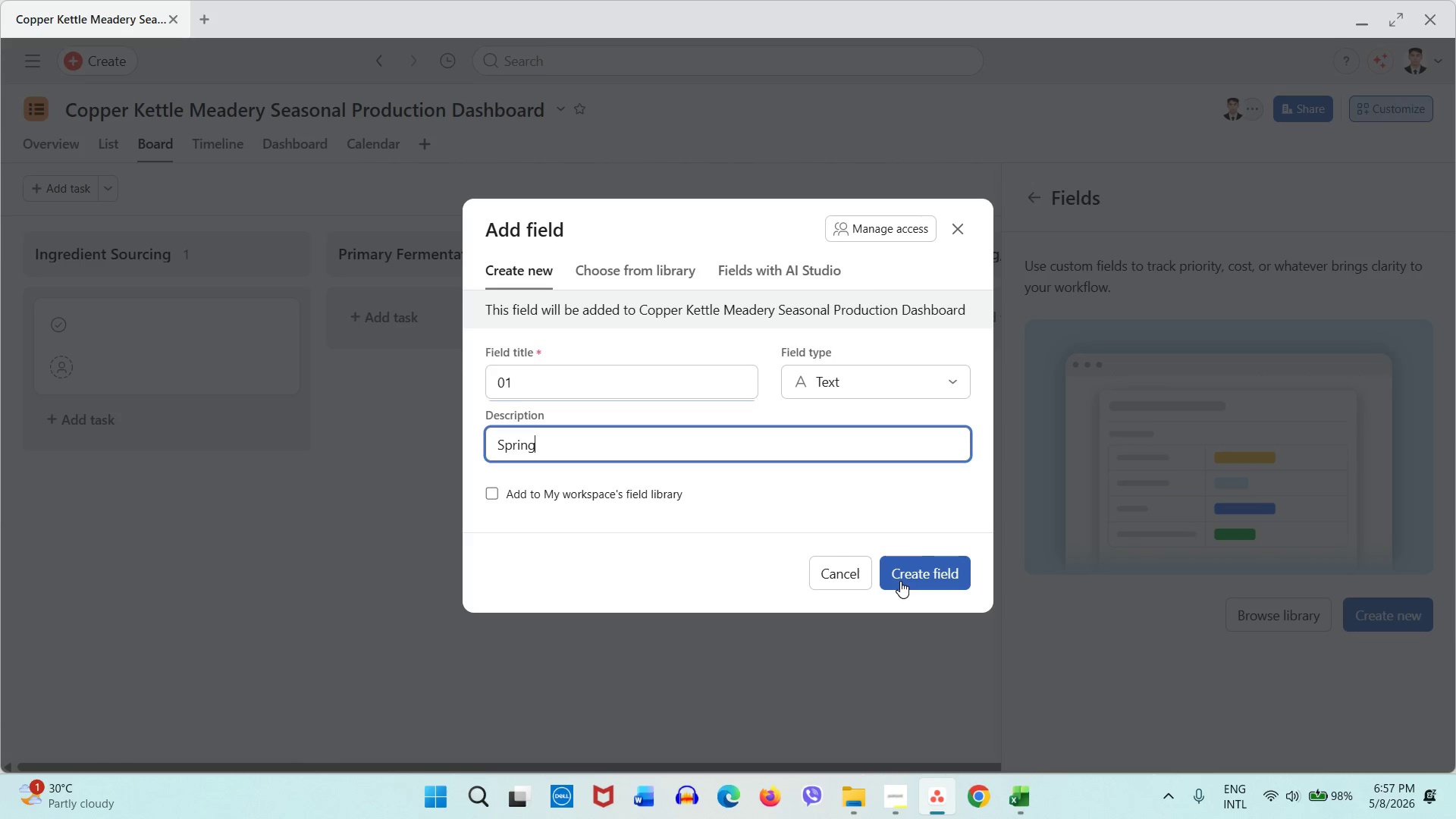 
left_click([900, 581])
 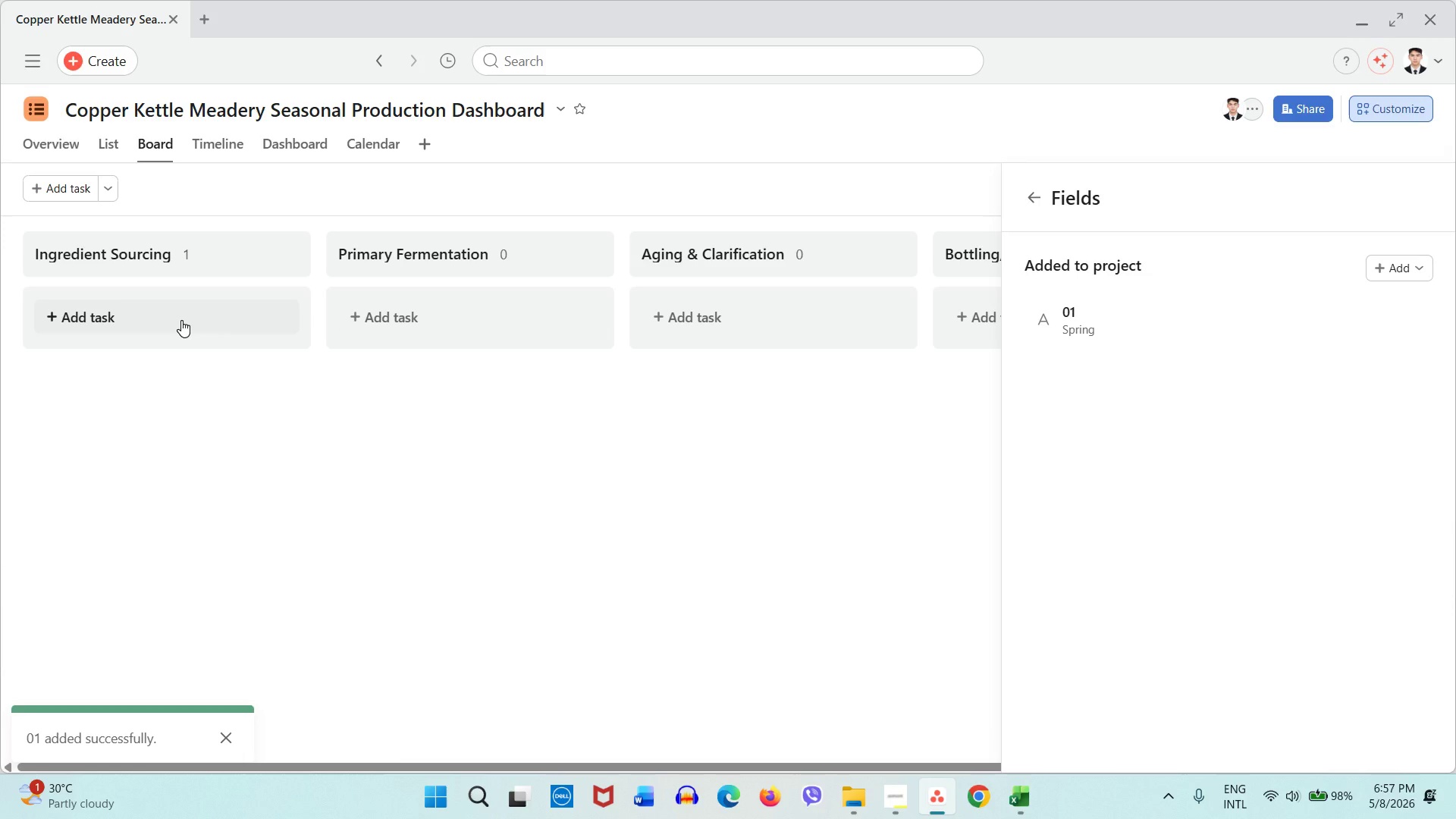 
wait(6.09)
 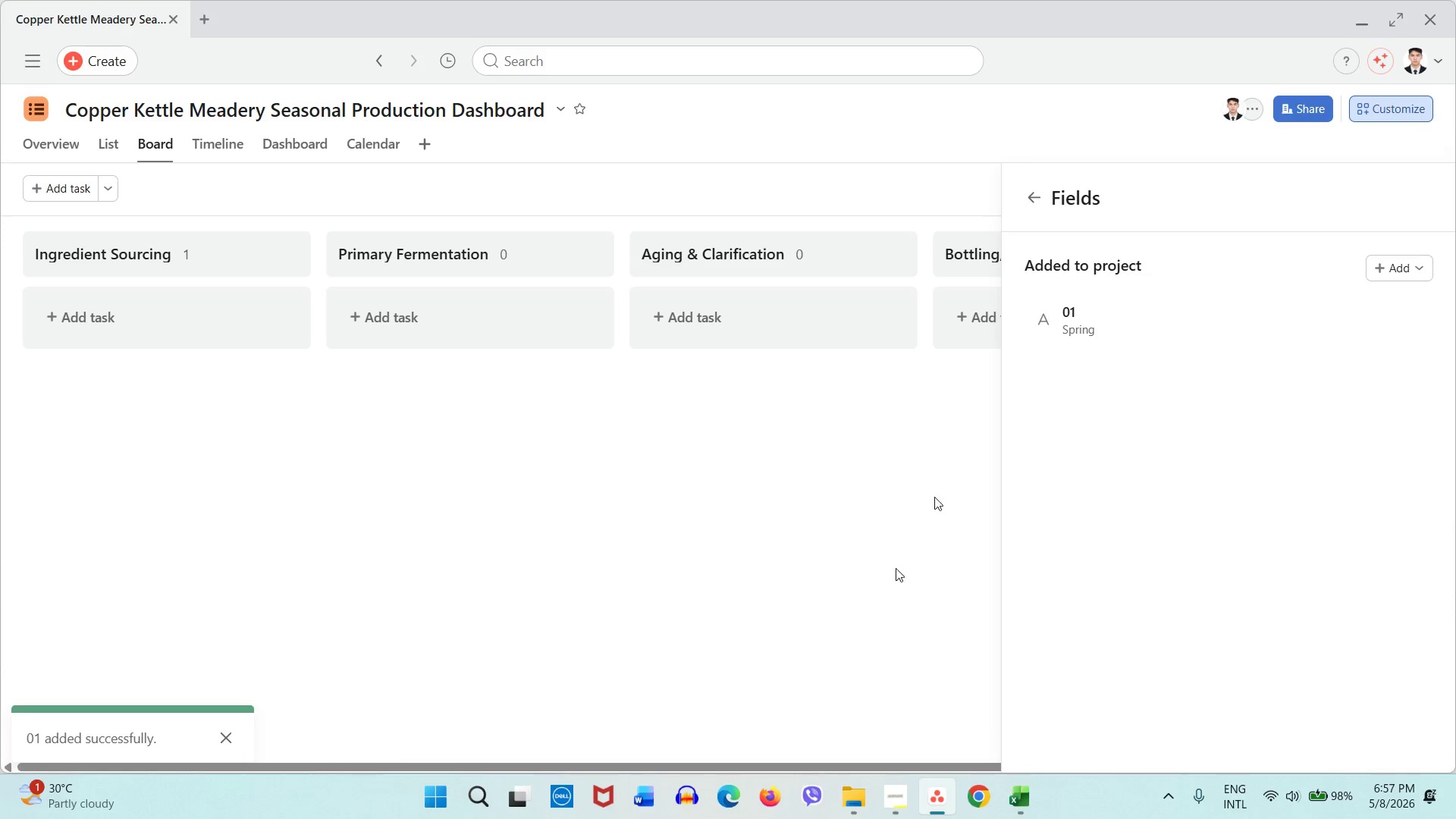 
left_click([181, 320])
 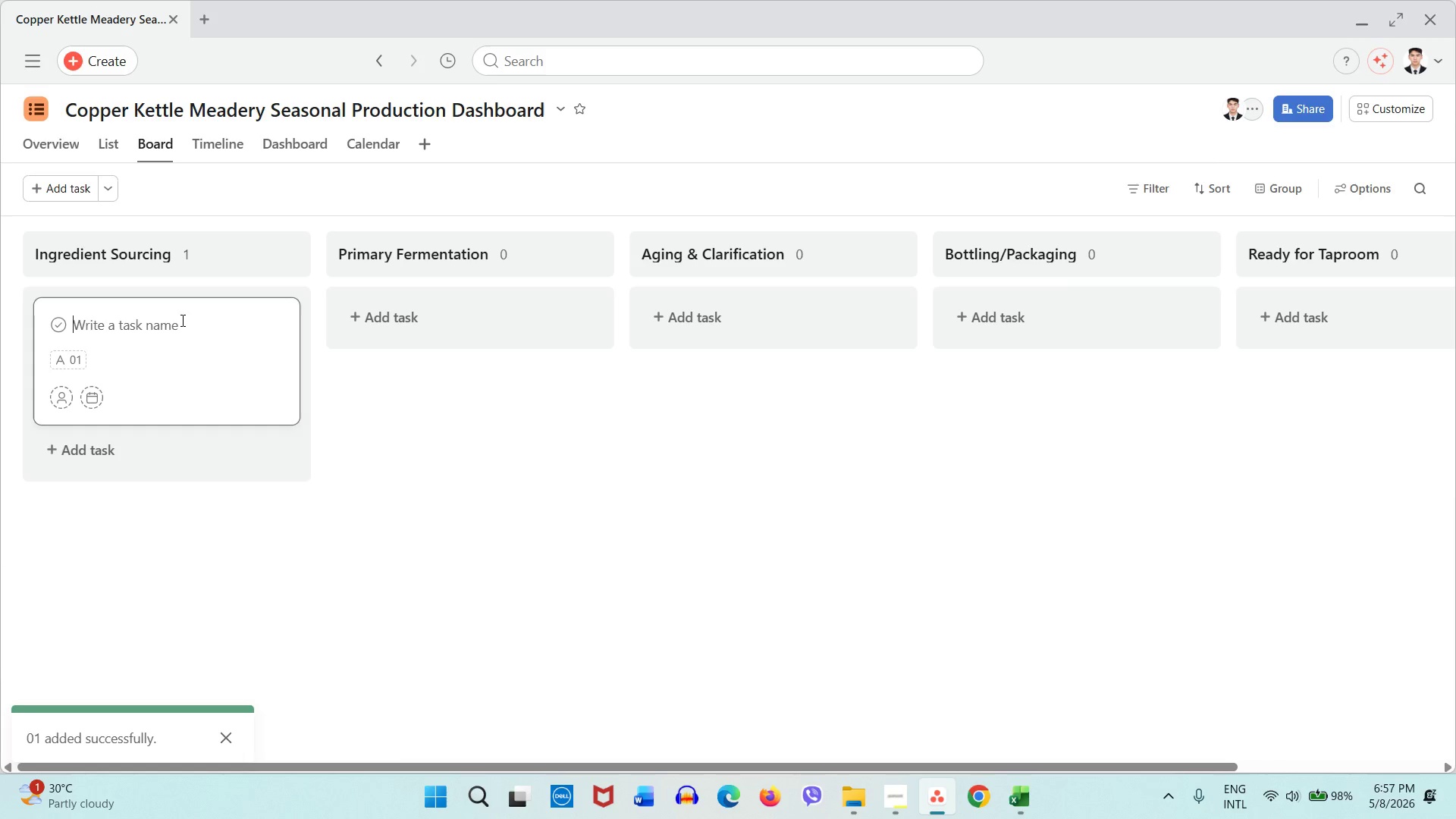 
left_click([181, 320])
 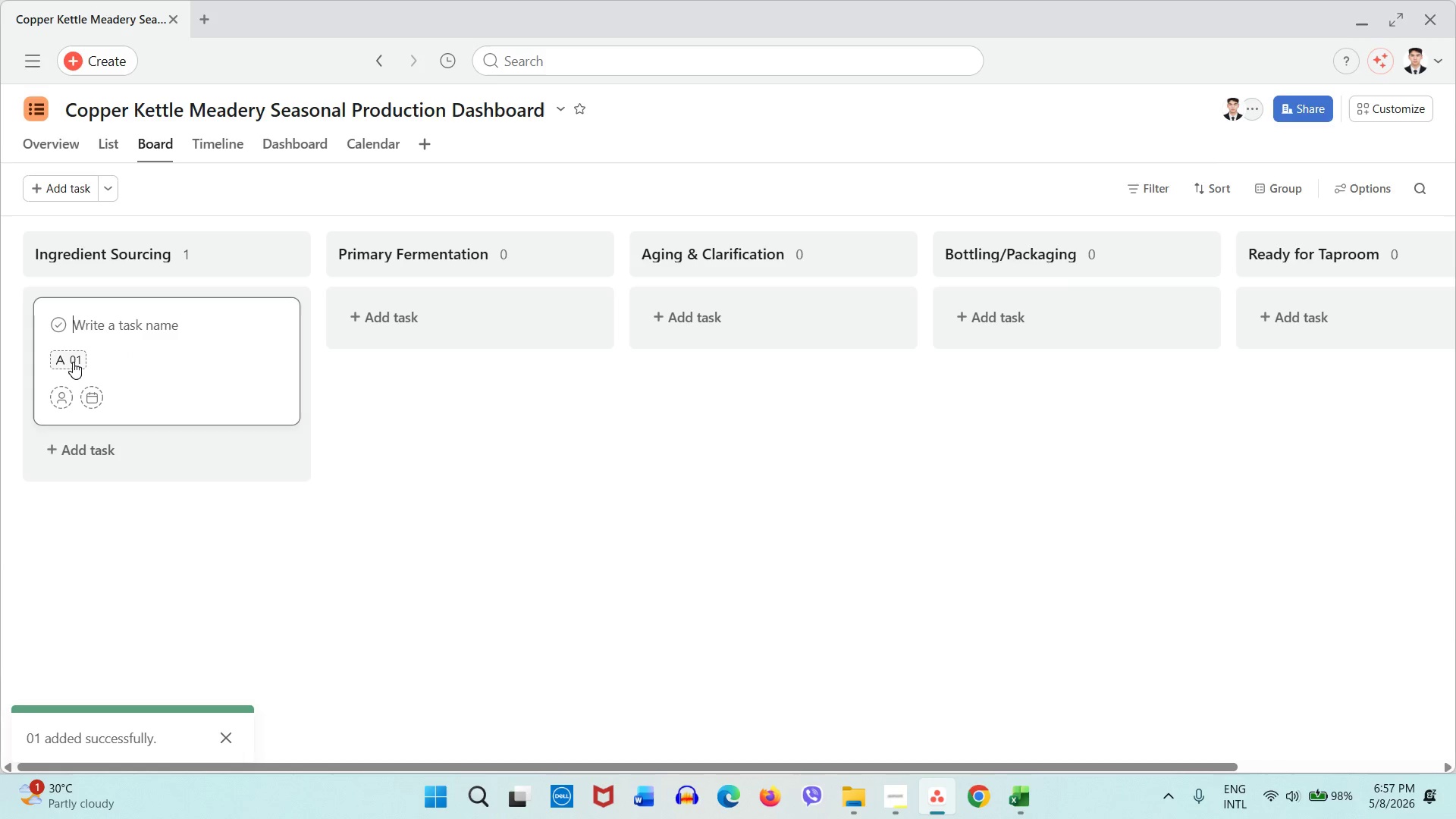 
left_click([73, 362])
 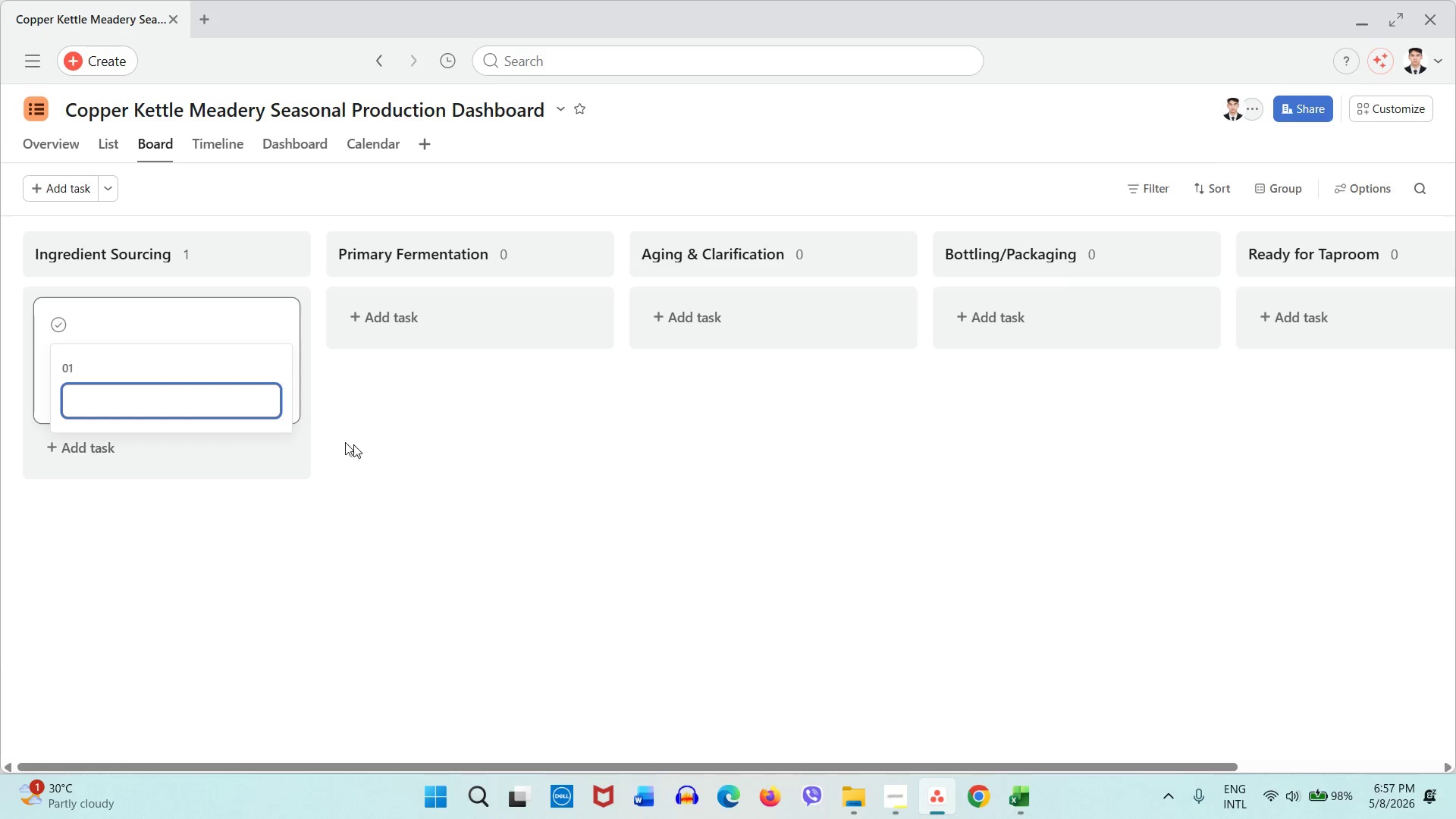 
left_click([372, 450])
 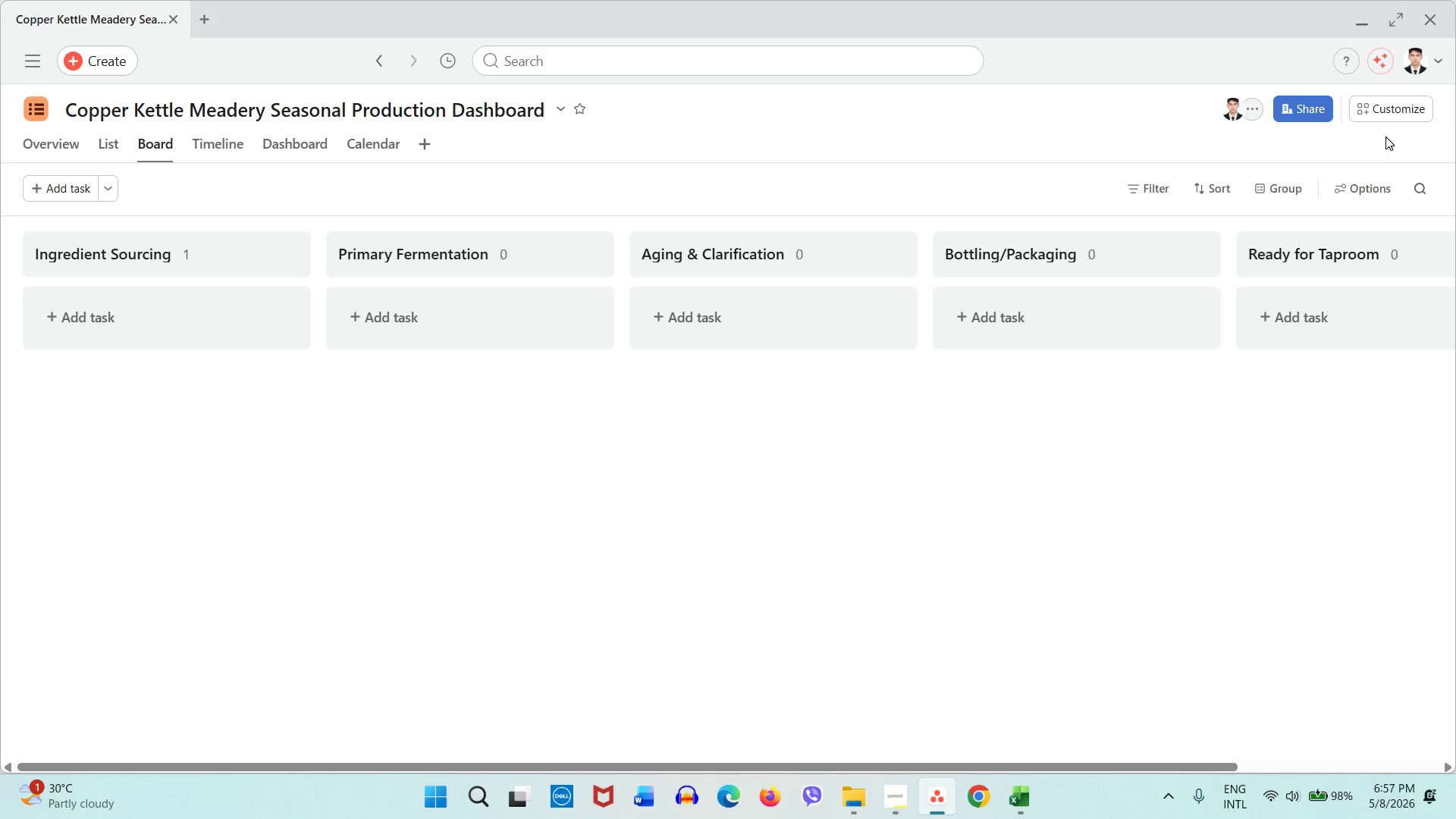 
wait(7.05)
 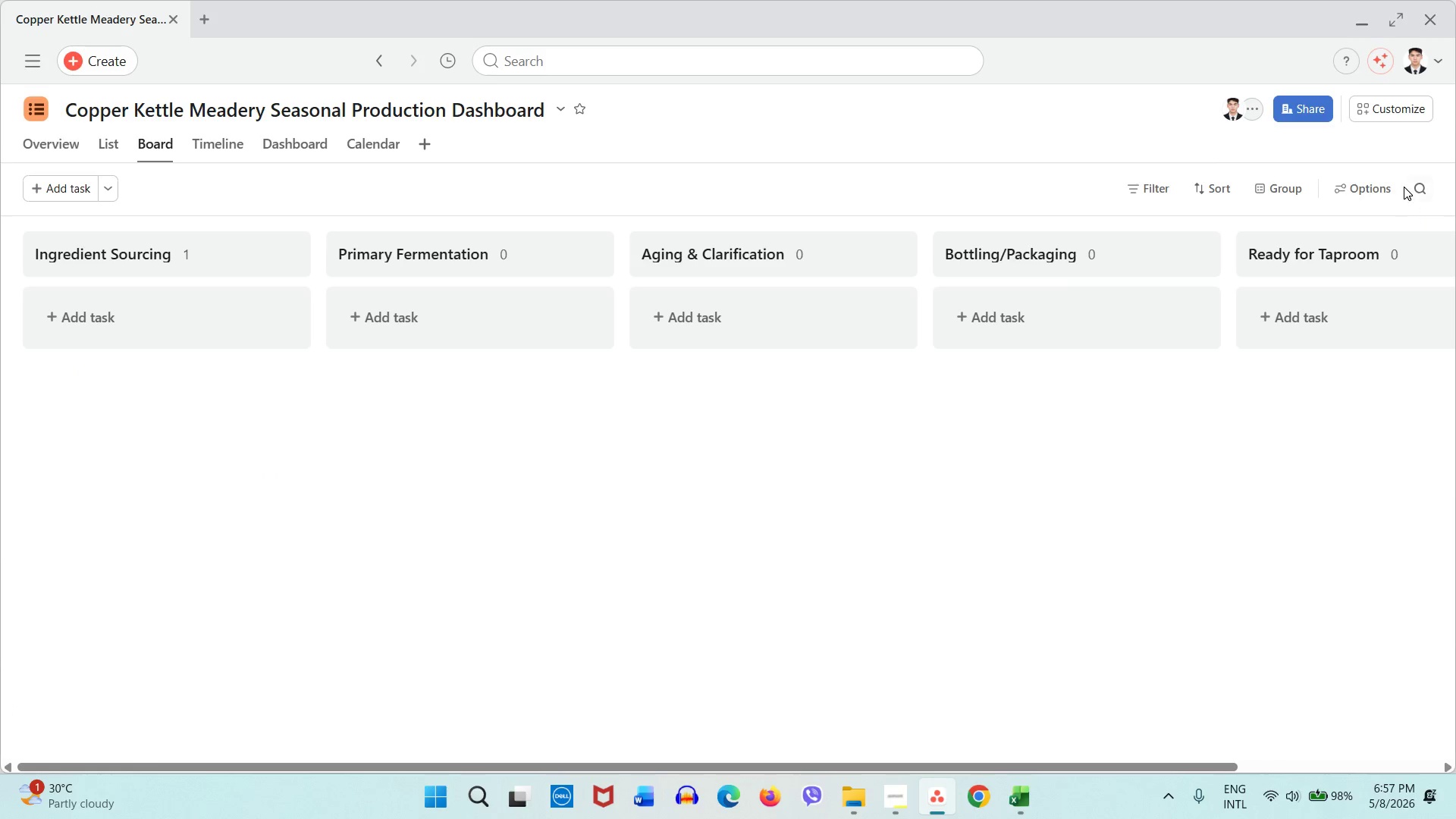 
left_click([1374, 115])
 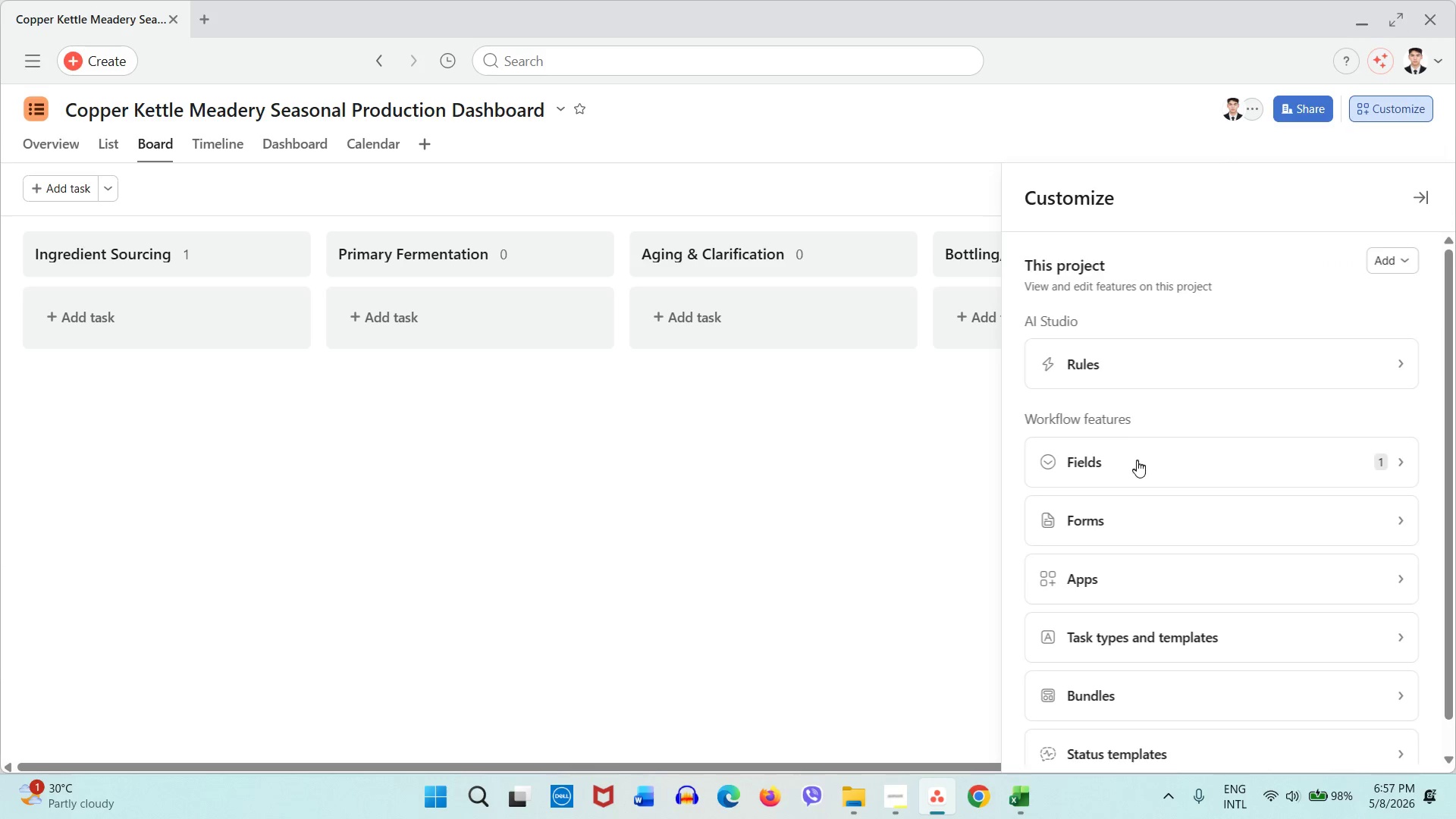 
left_click([1136, 460])
 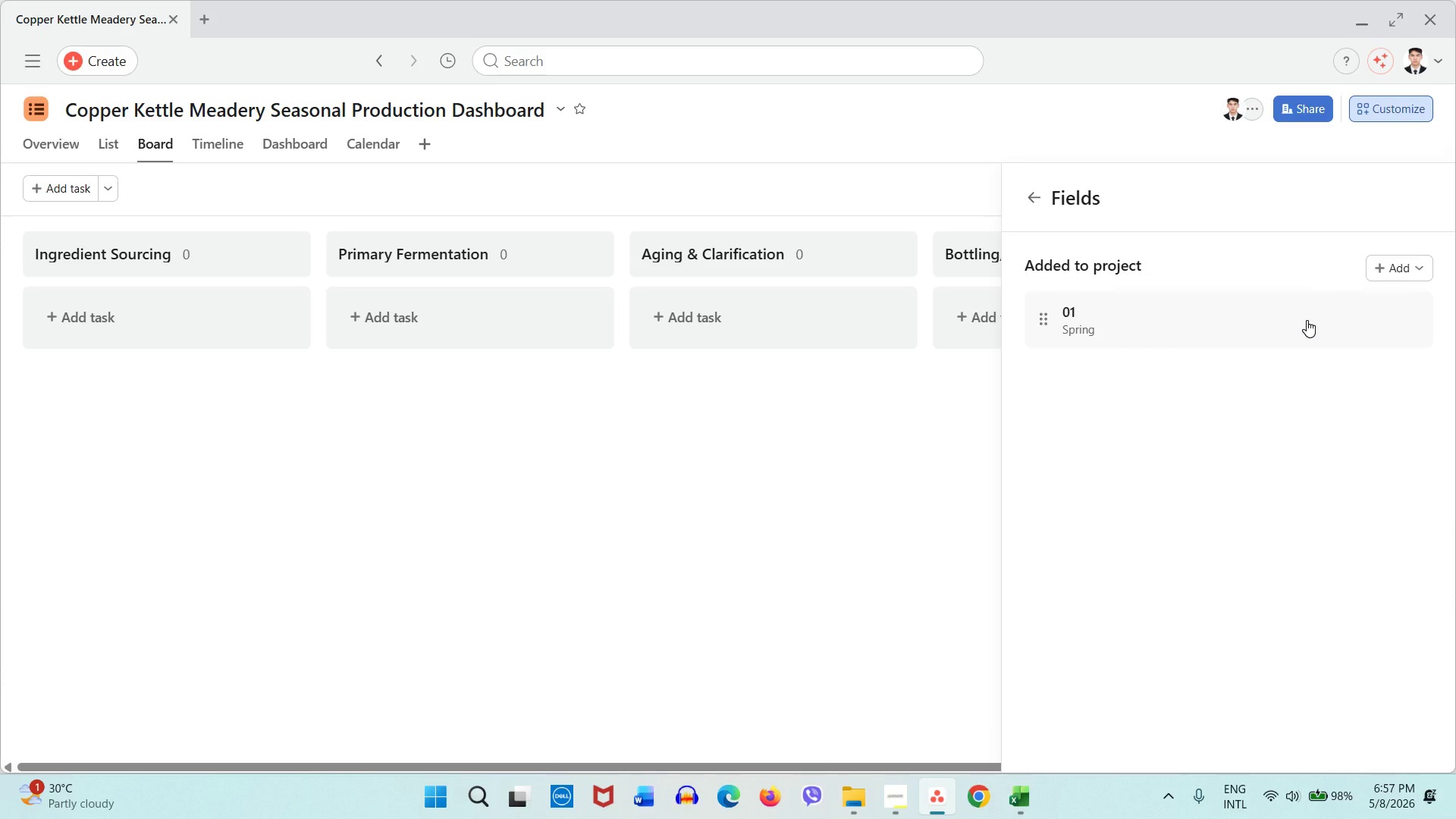 
wait(13.12)
 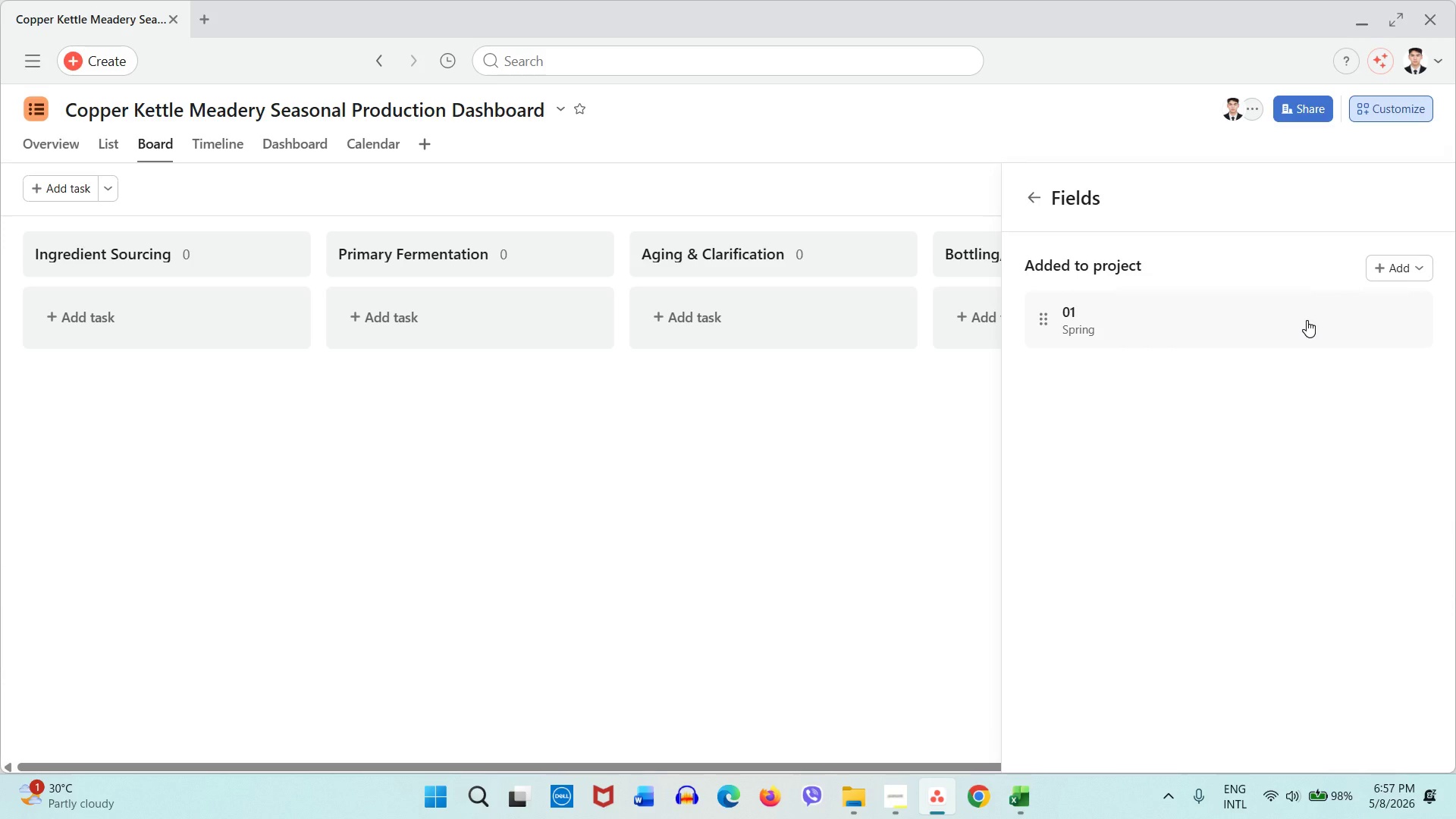 
right_click([1220, 314])
 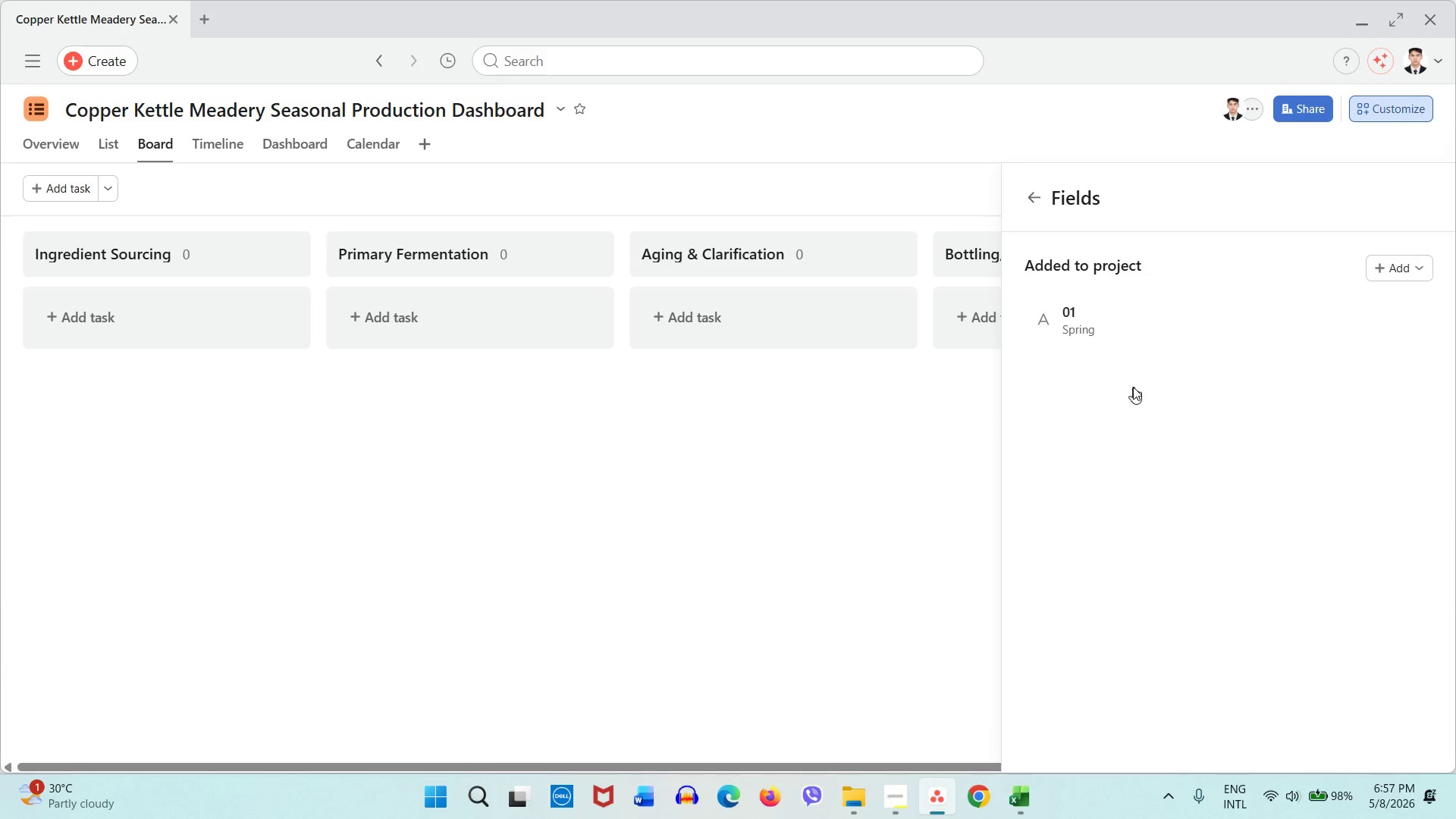 
left_click([1133, 387])
 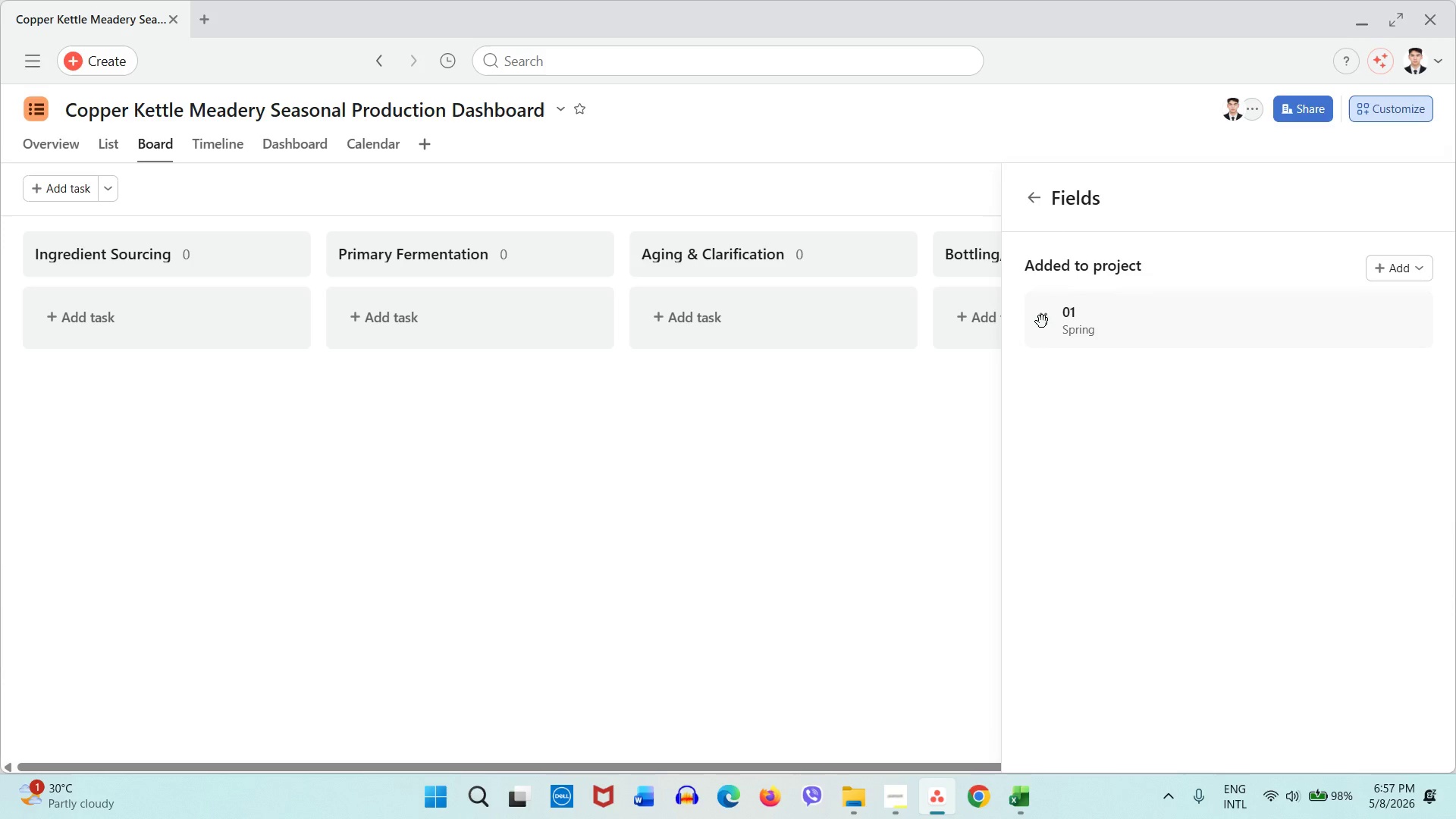 
left_click([1043, 322])
 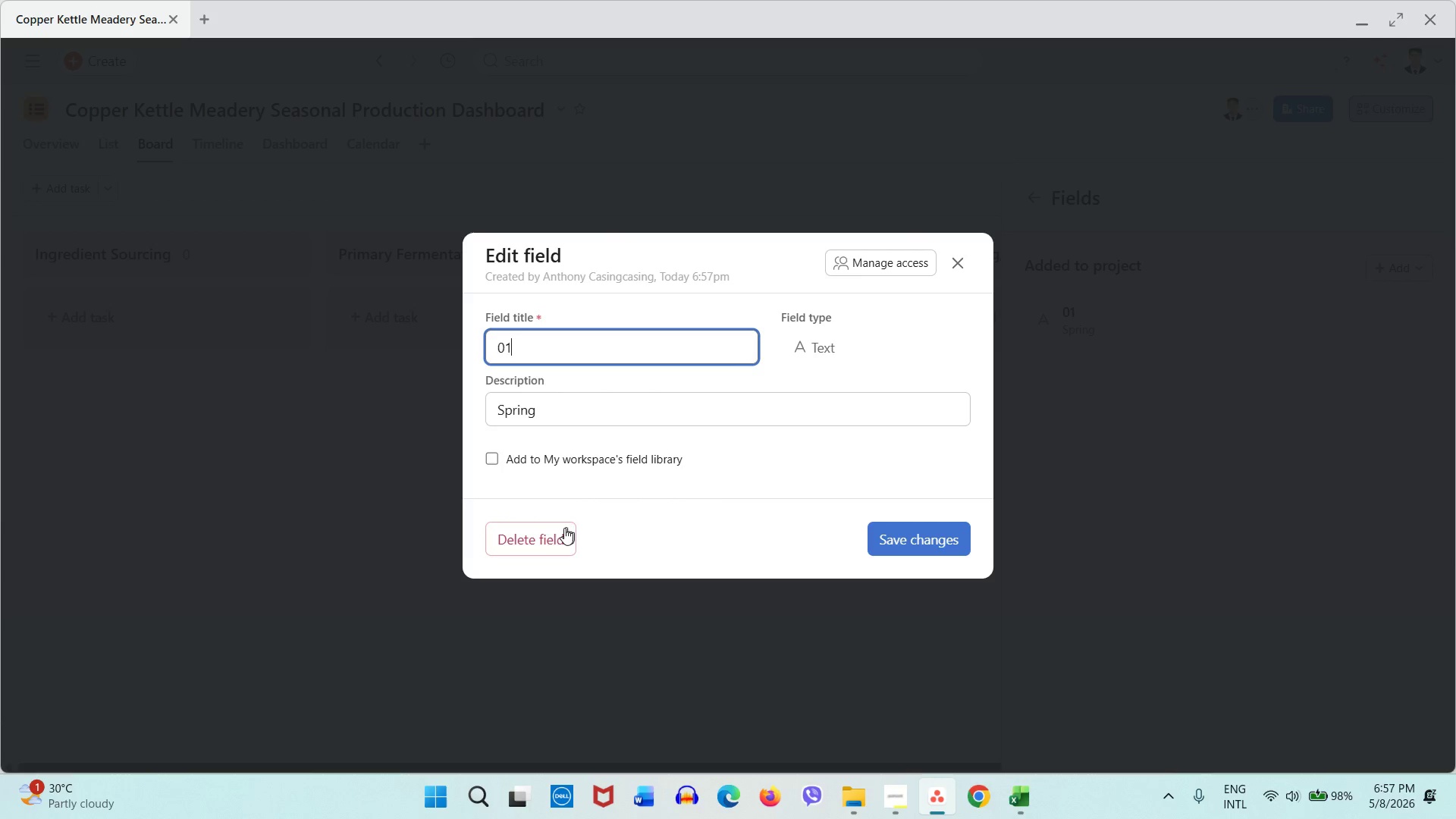 
left_click([558, 532])
 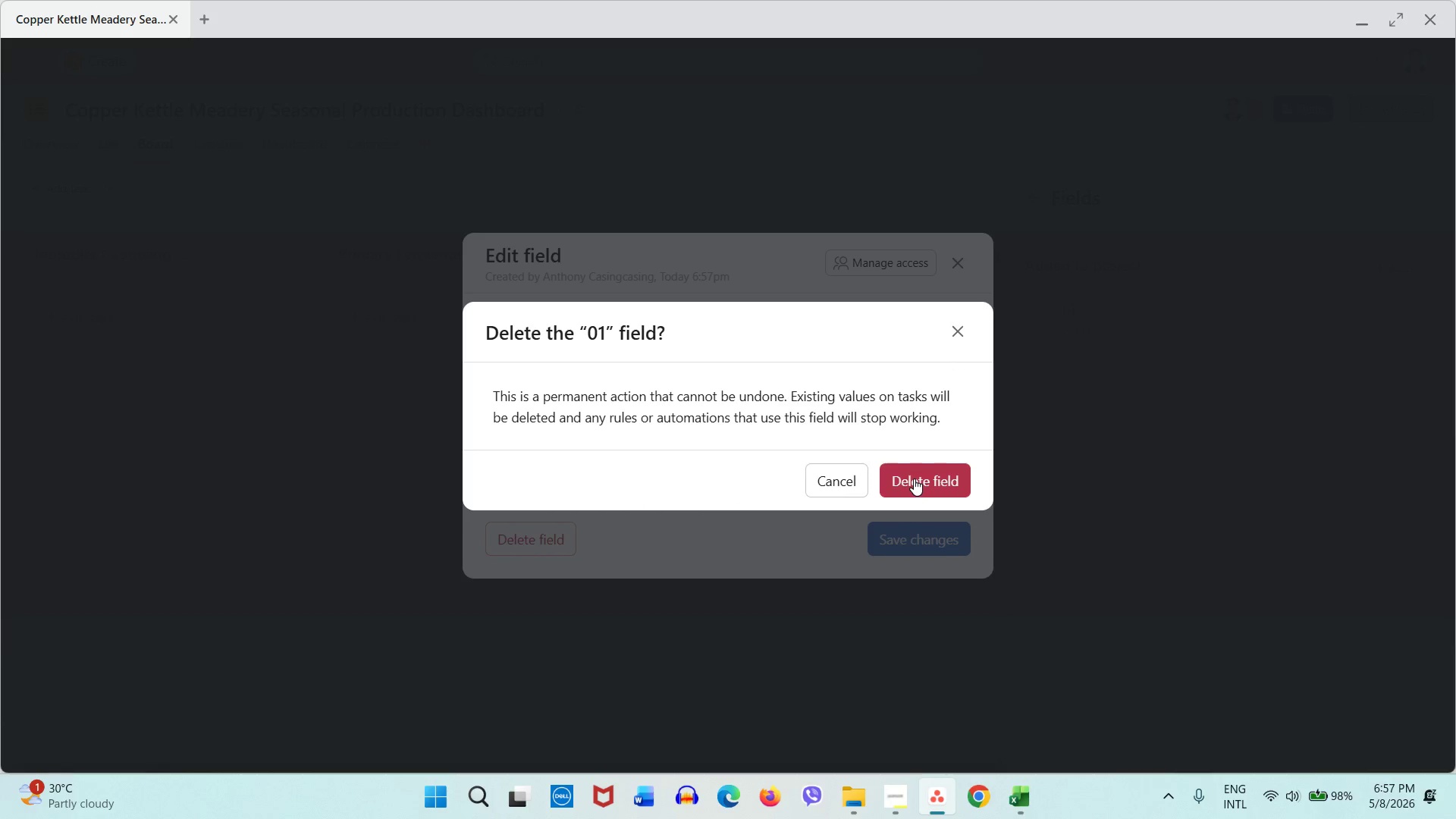 
left_click([914, 479])
 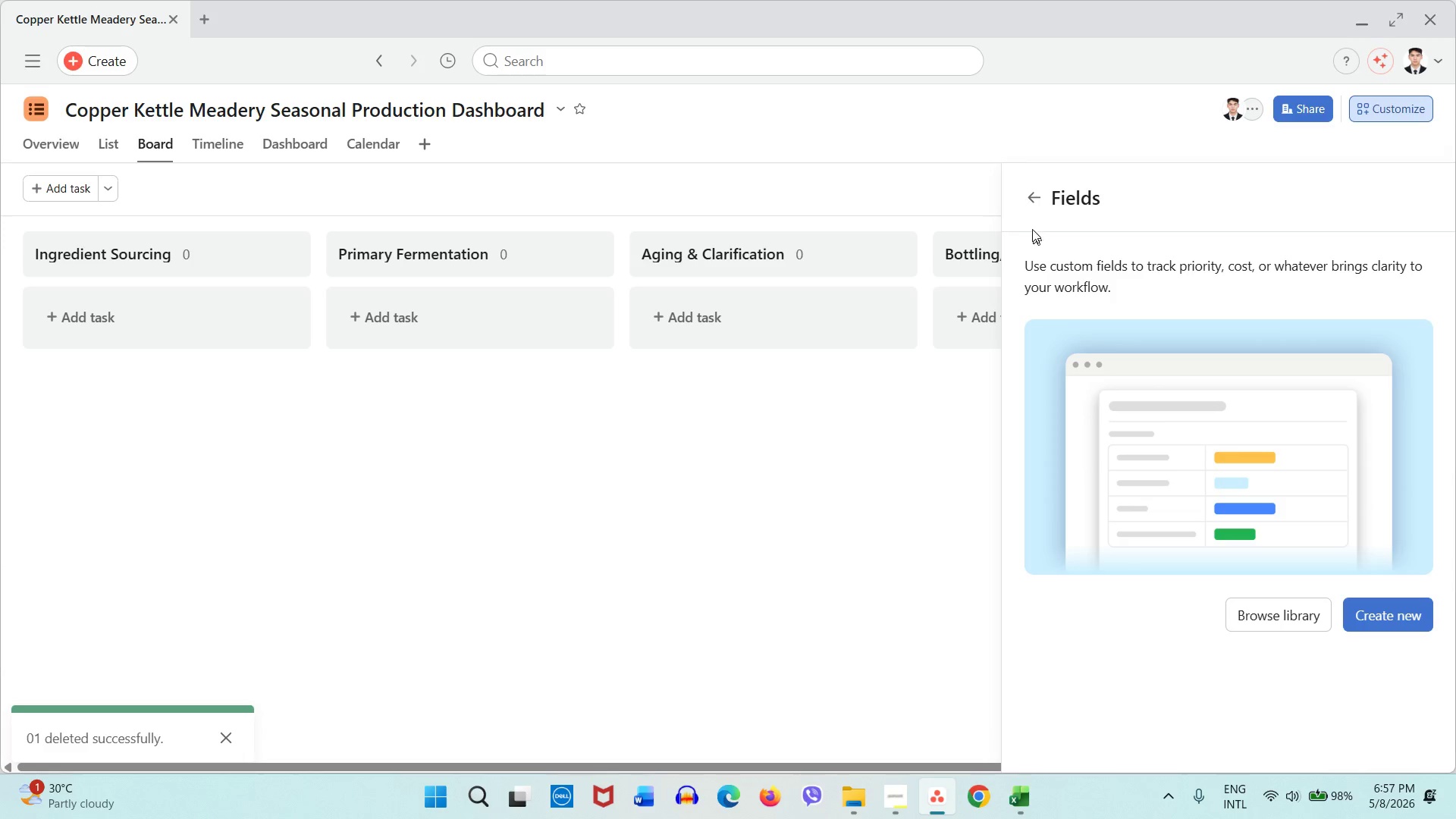 
left_click([1031, 209])
 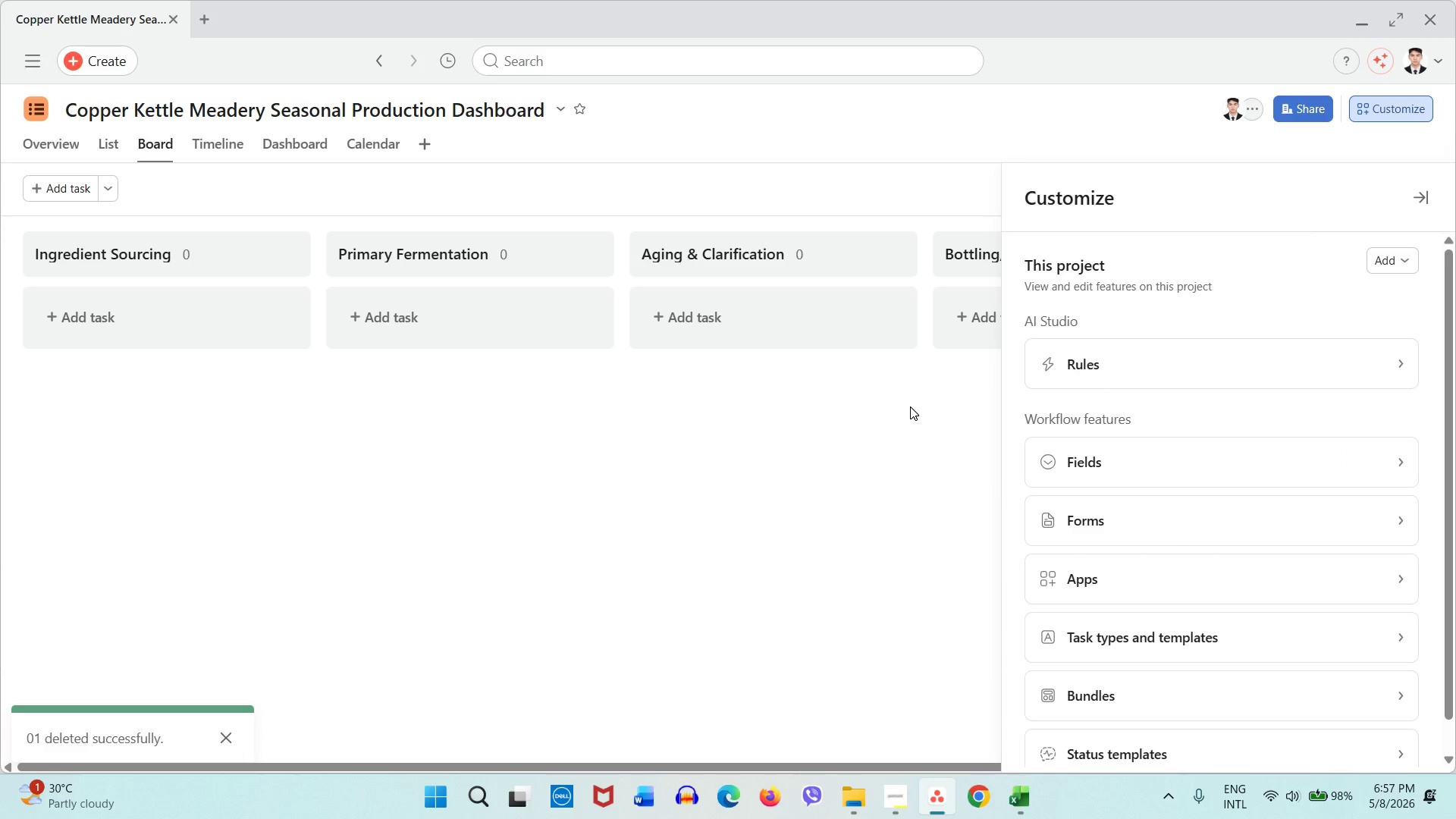 
left_click([910, 406])
 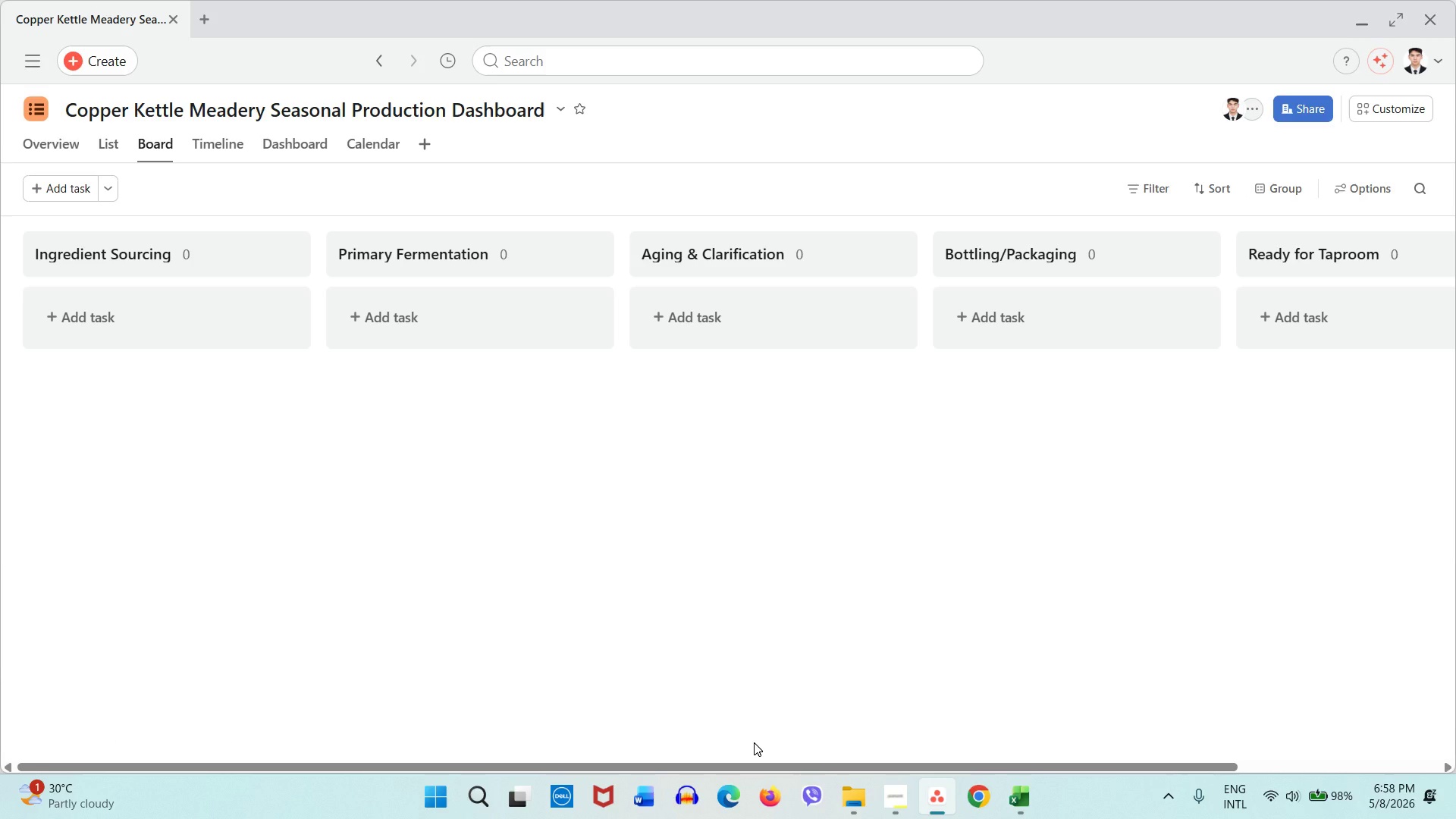 
wait(14.43)
 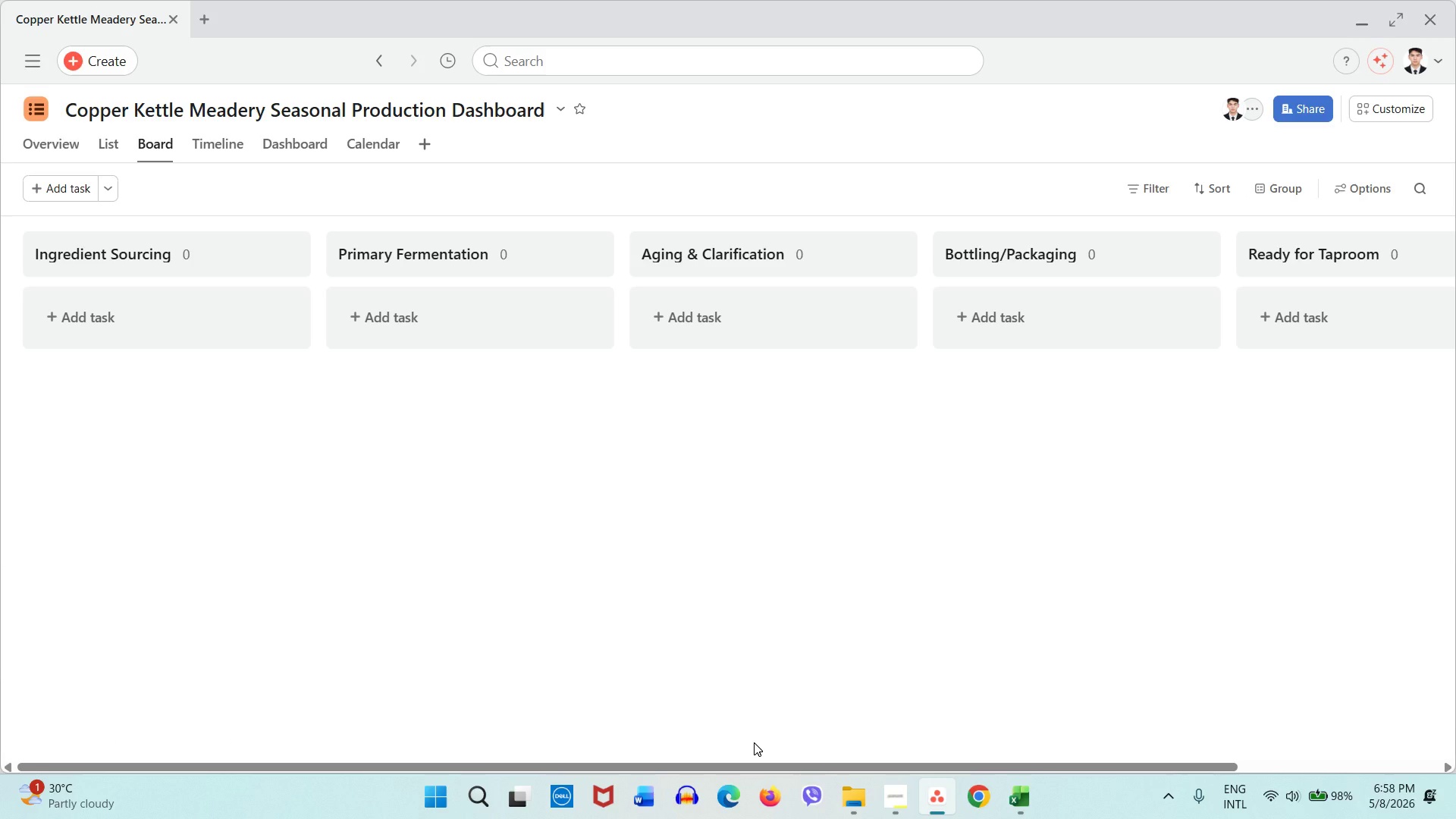 
mouse_move([435, 190])
 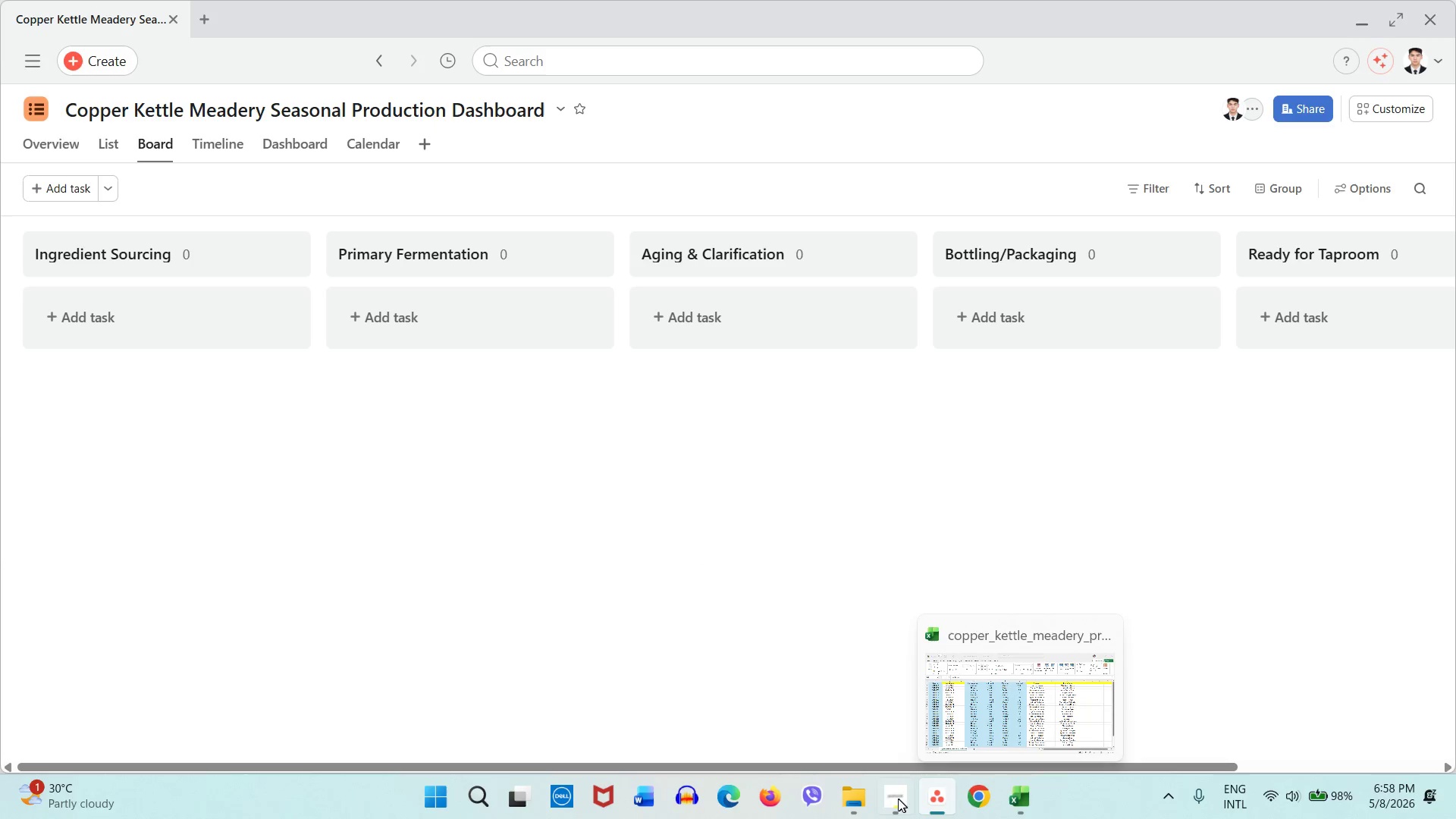 
left_click([1018, 808])
 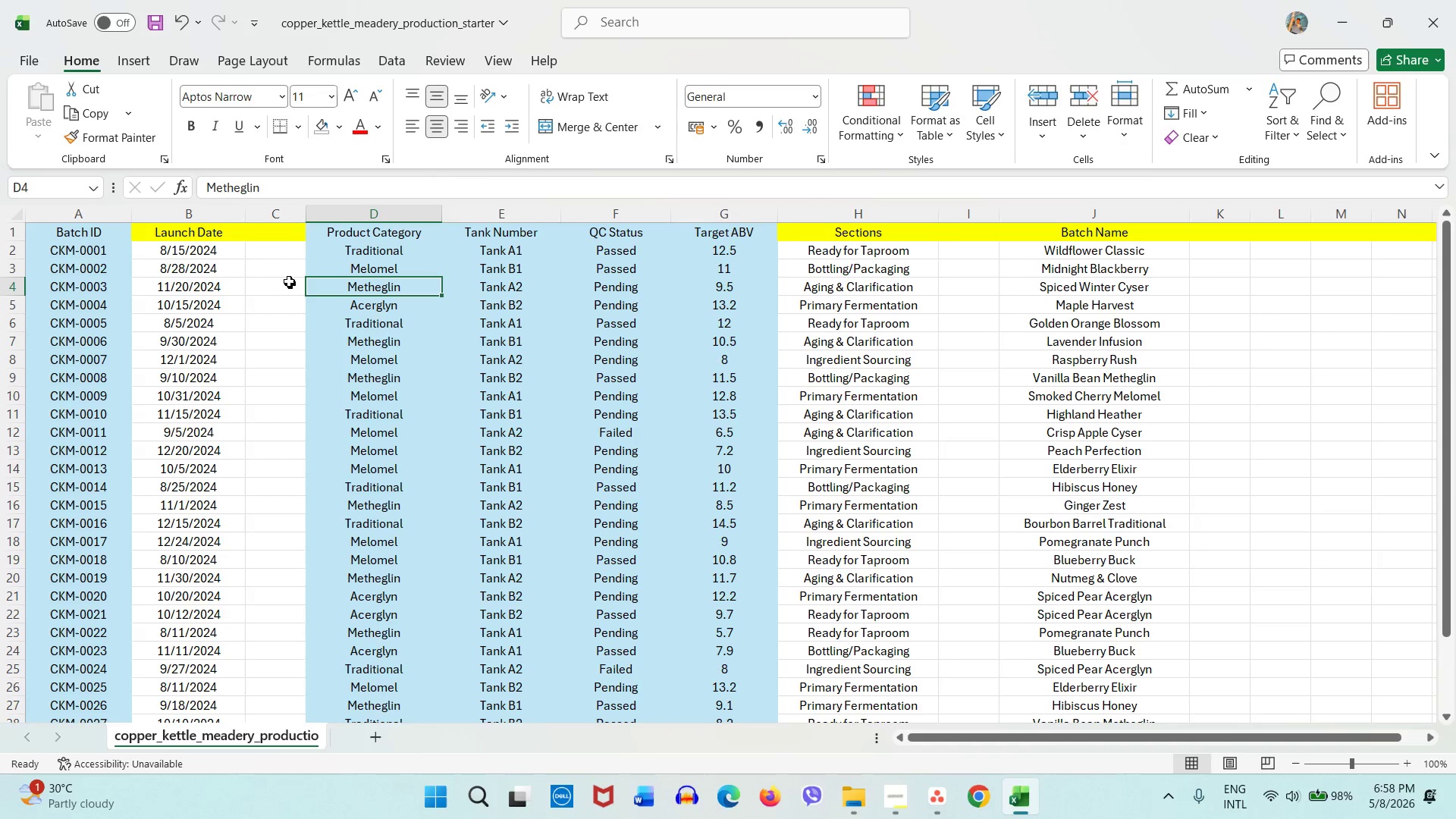 
left_click([288, 281])
 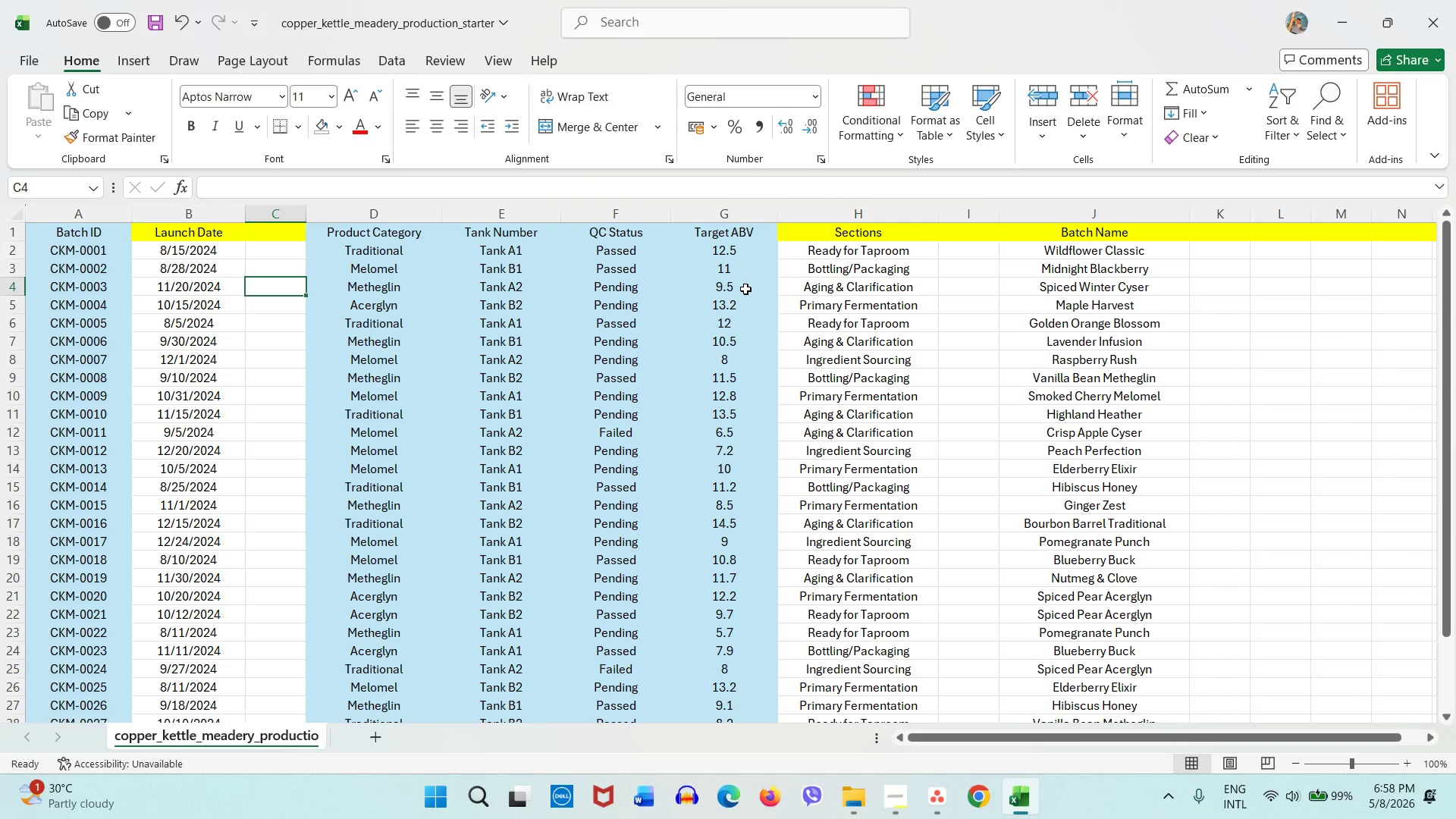 
wait(41.55)
 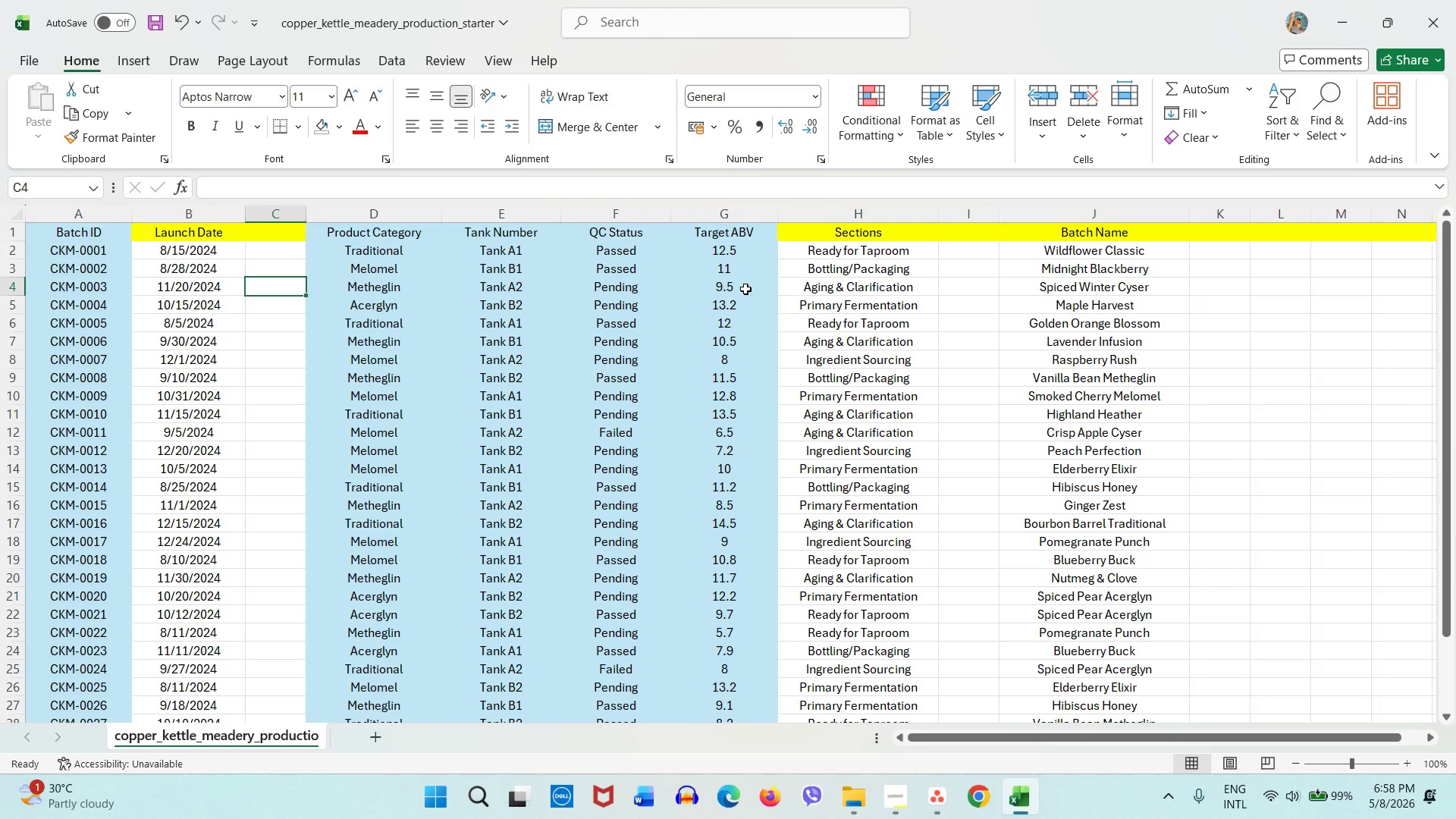 
left_click([946, 794])
 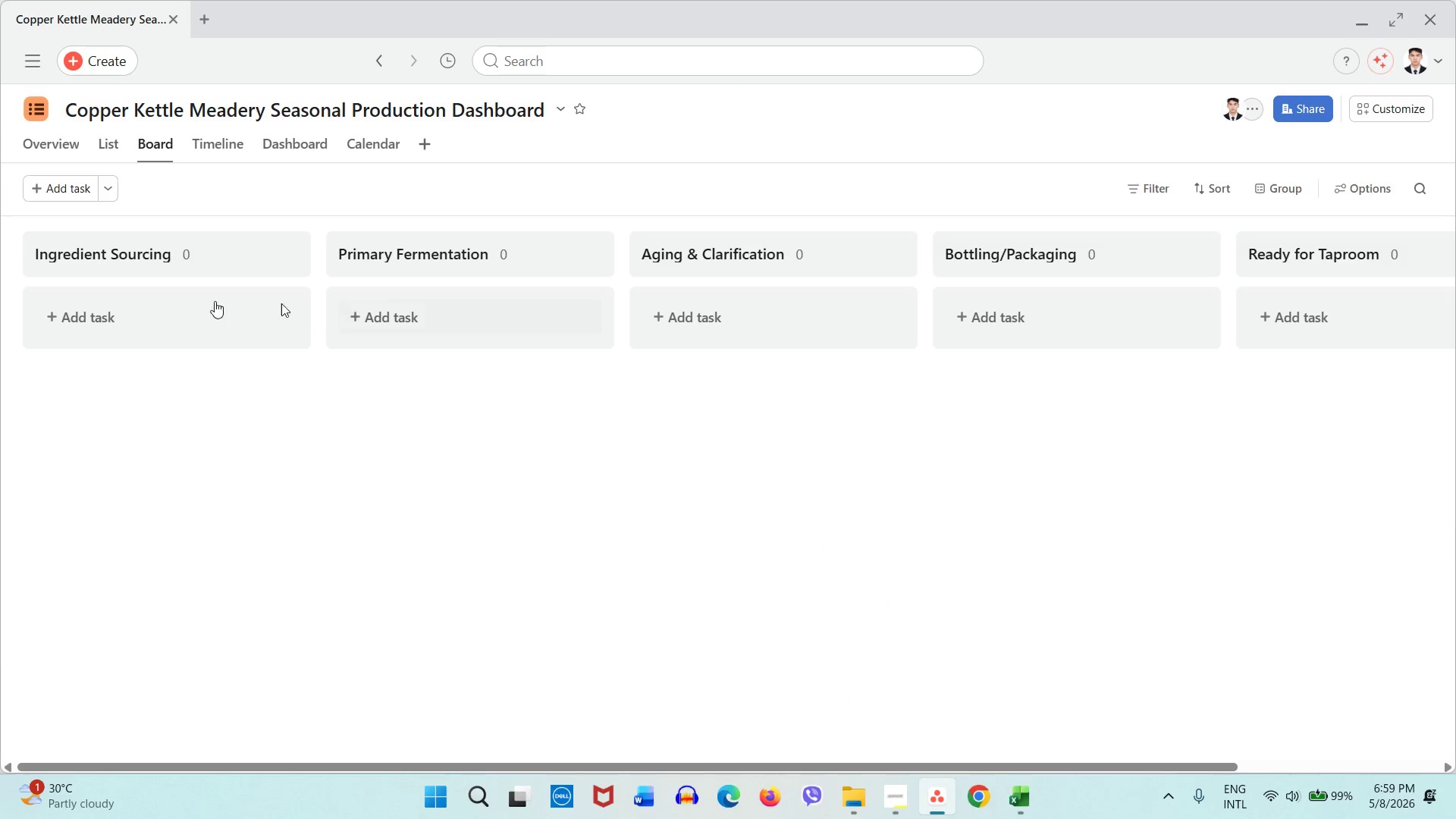 
left_click([193, 306])
 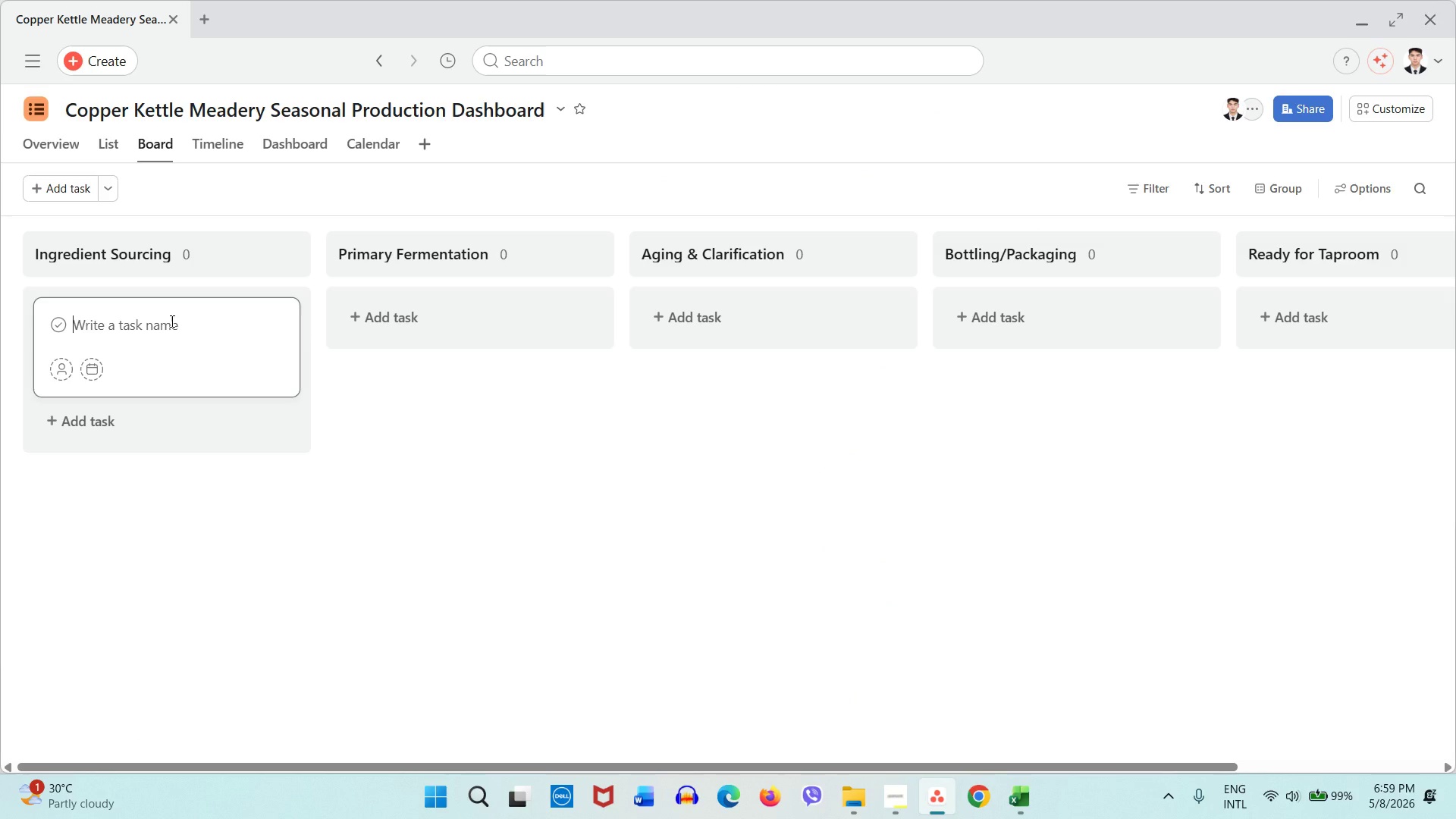 
left_click([171, 321])
 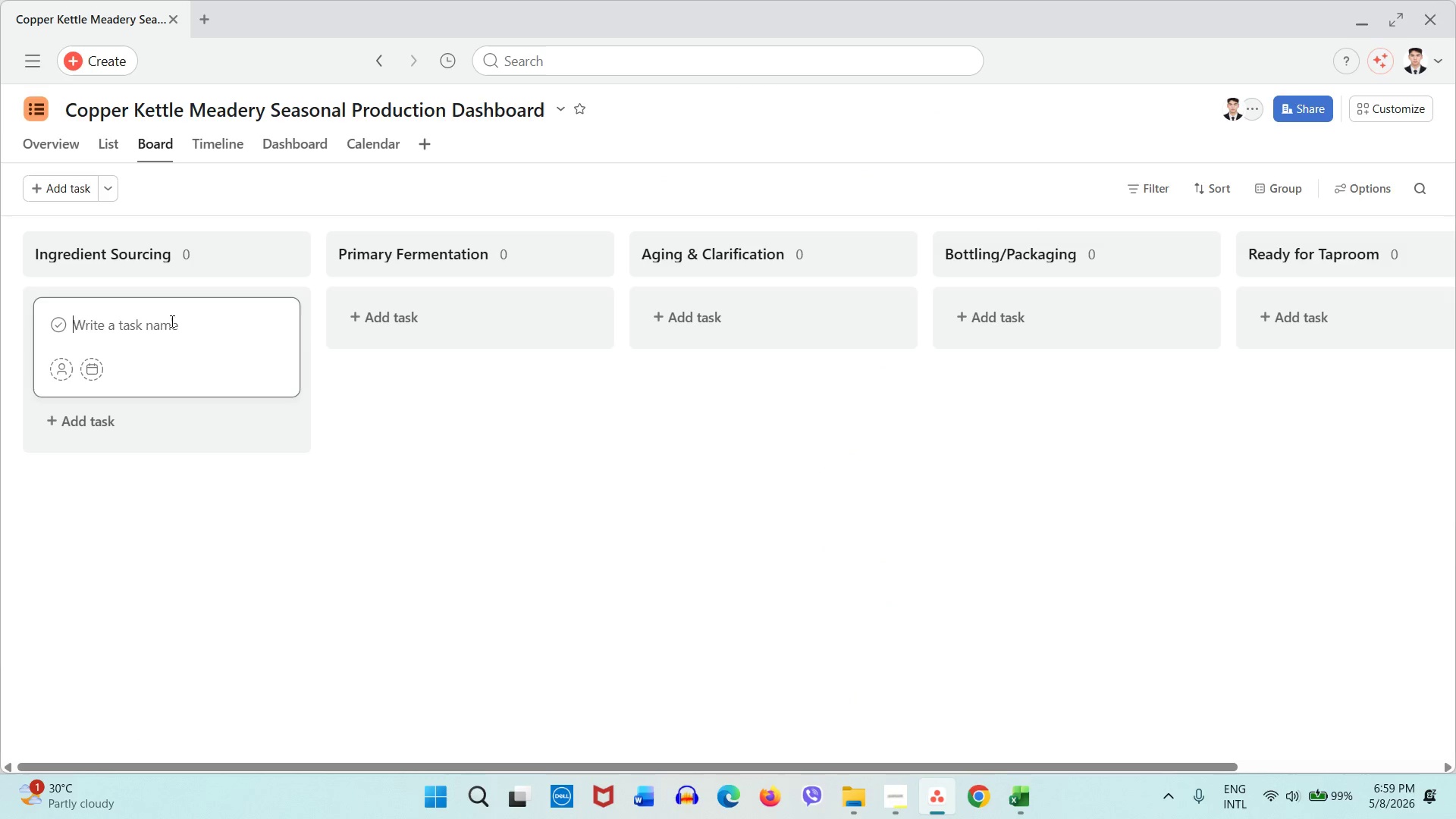 
key(Numpad0)
 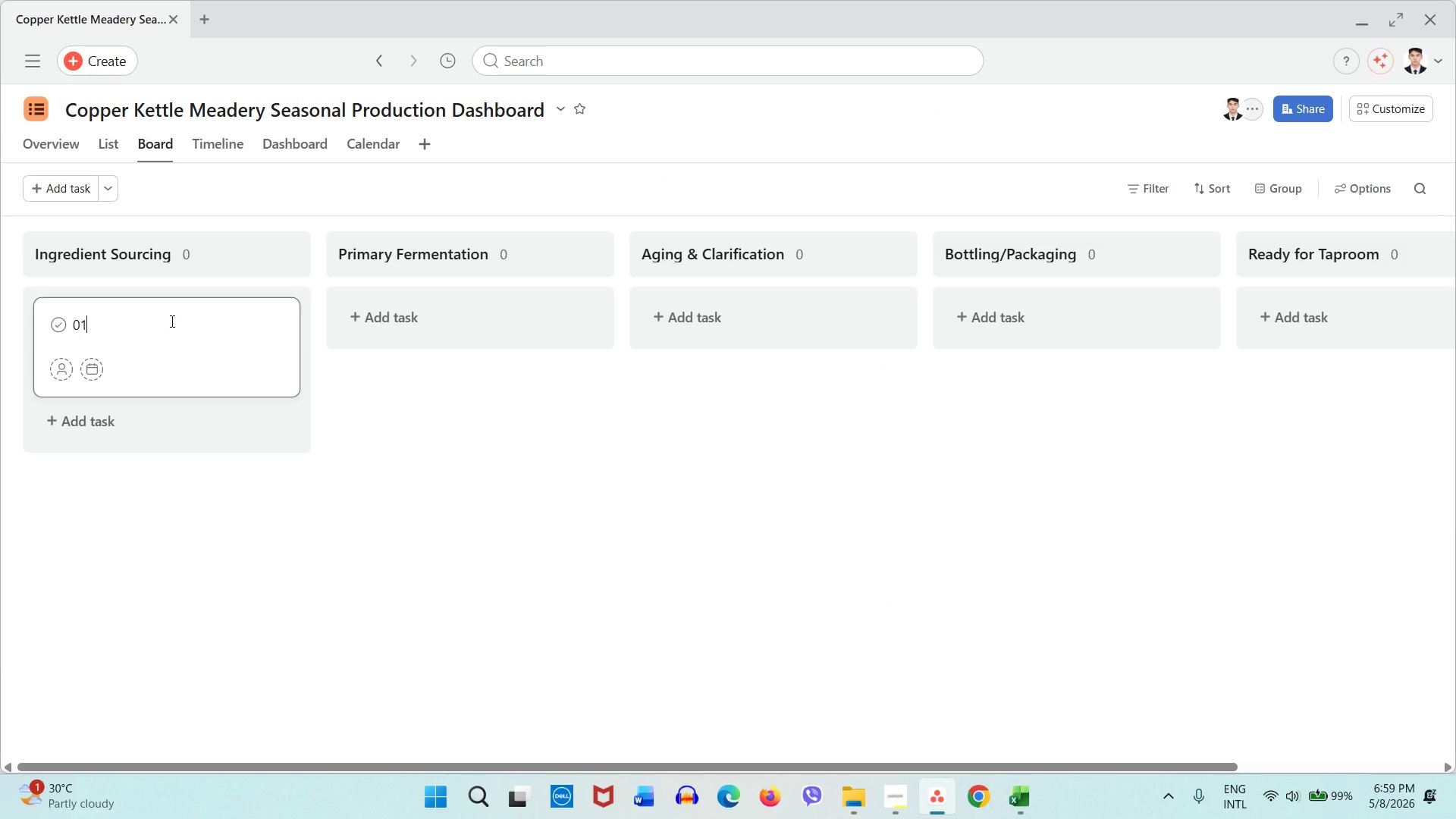 
hold_key(key=Numpad1, duration=0.31)
 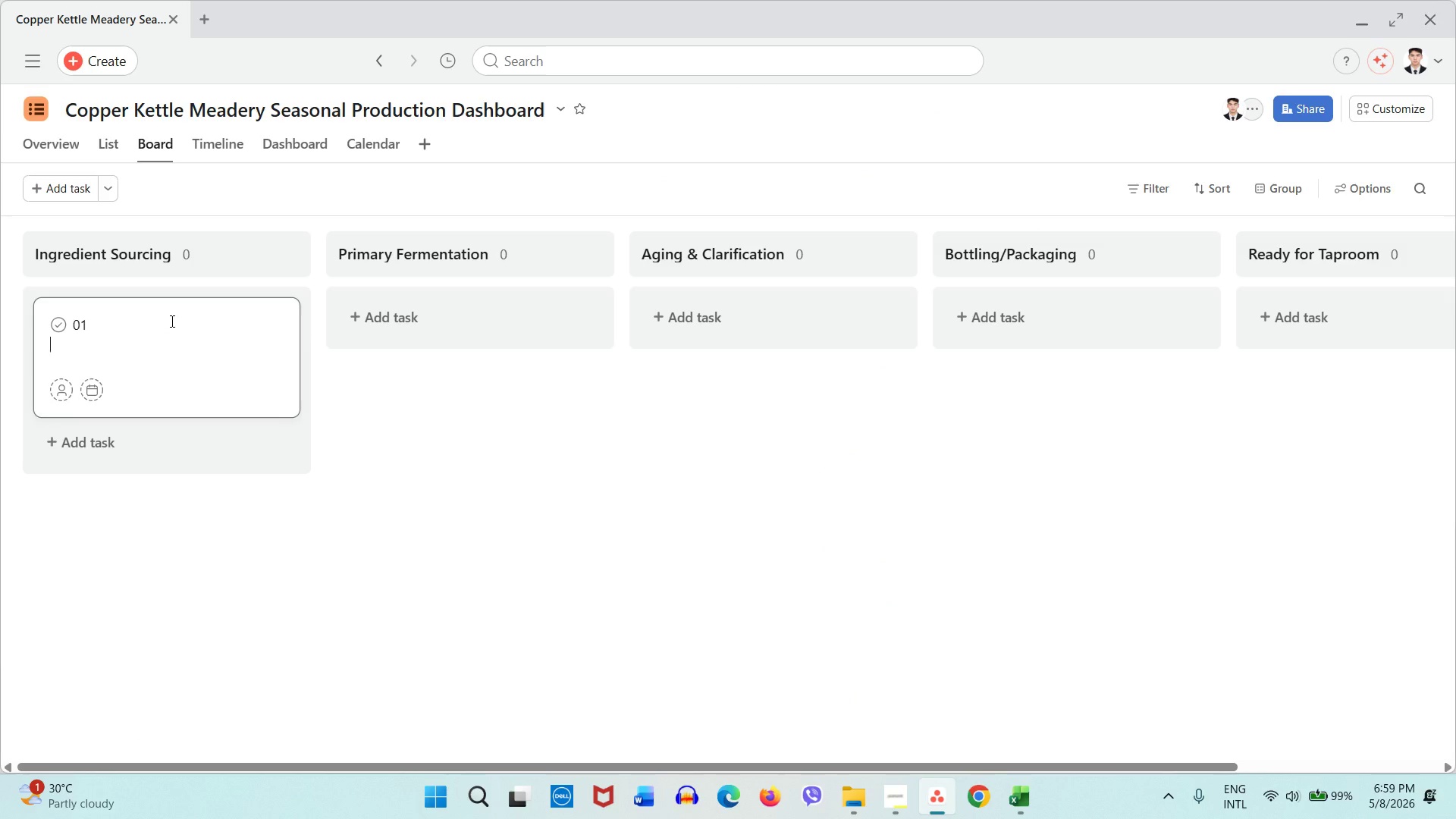 
key(NumpadEnter)
 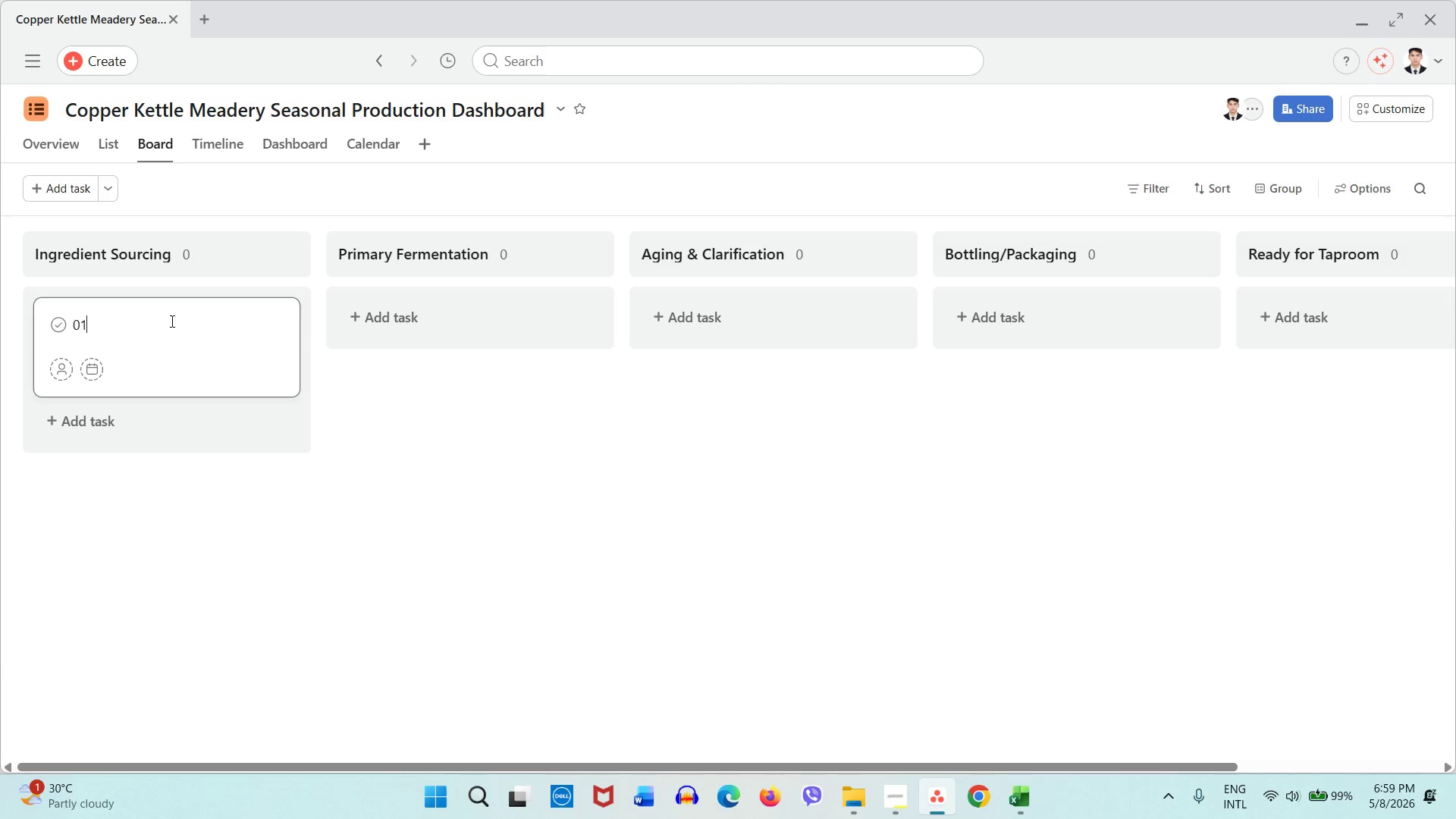 
key(Backspace)
 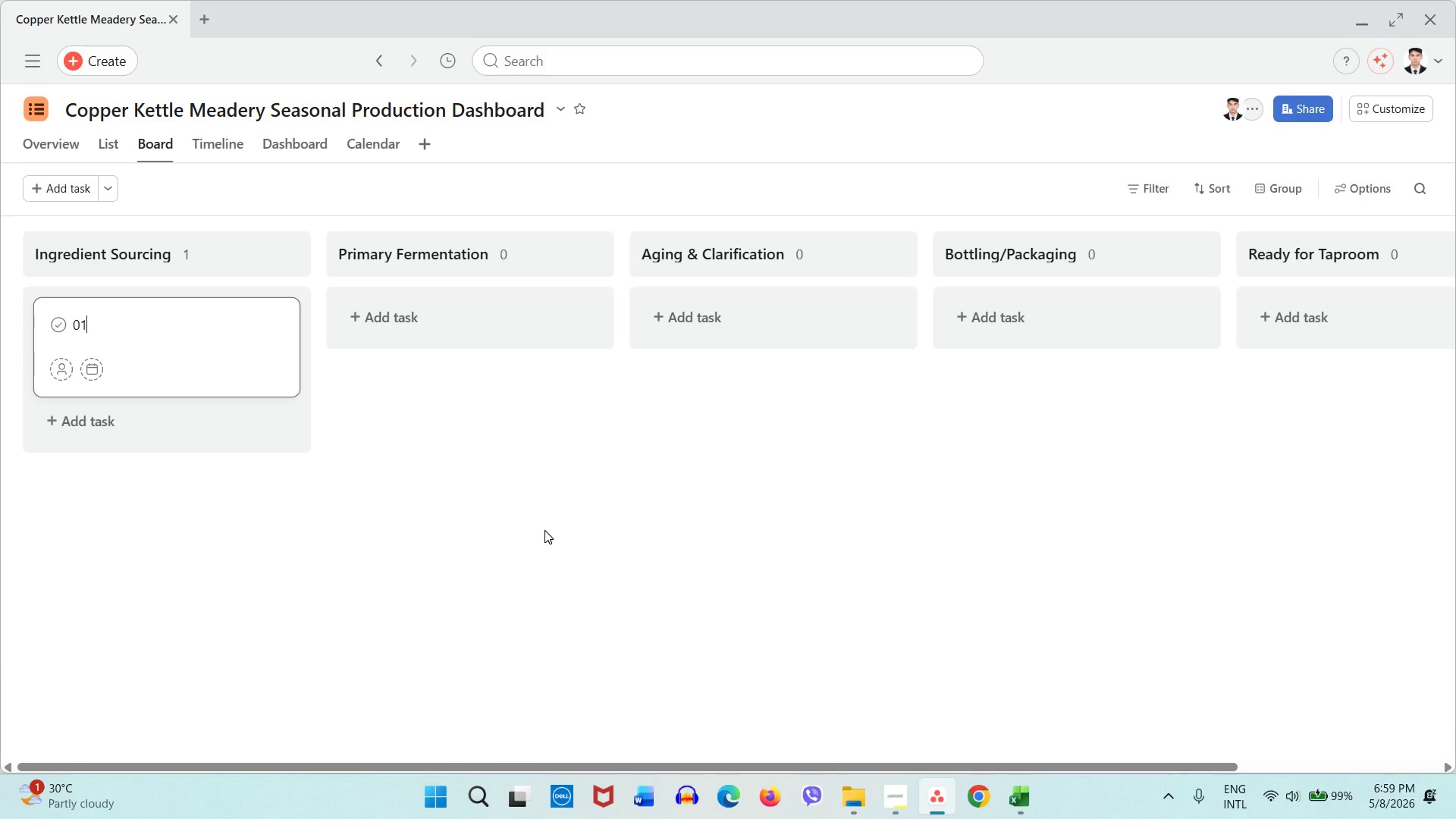 
wait(16.38)
 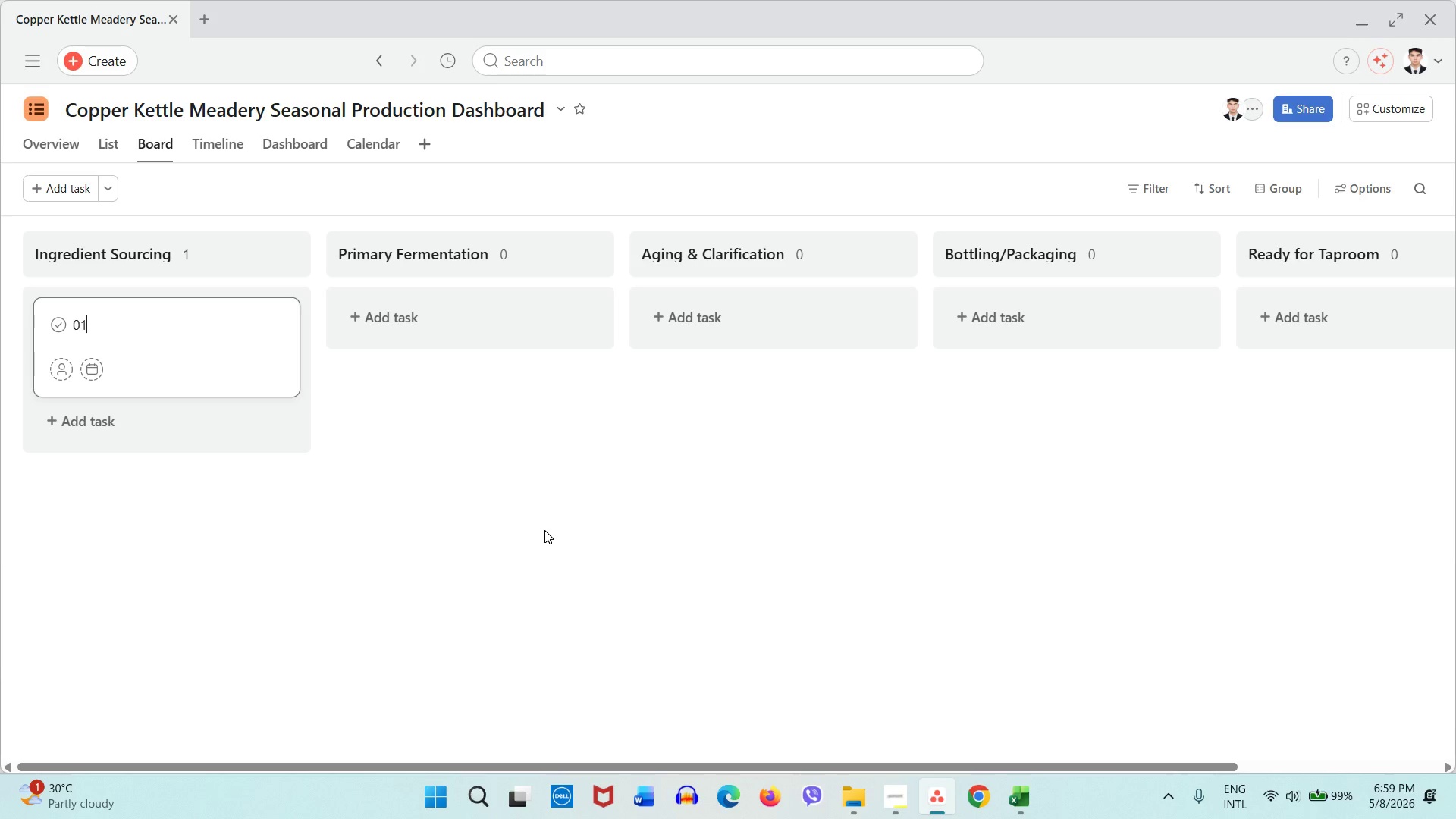 
left_click([658, 507])
 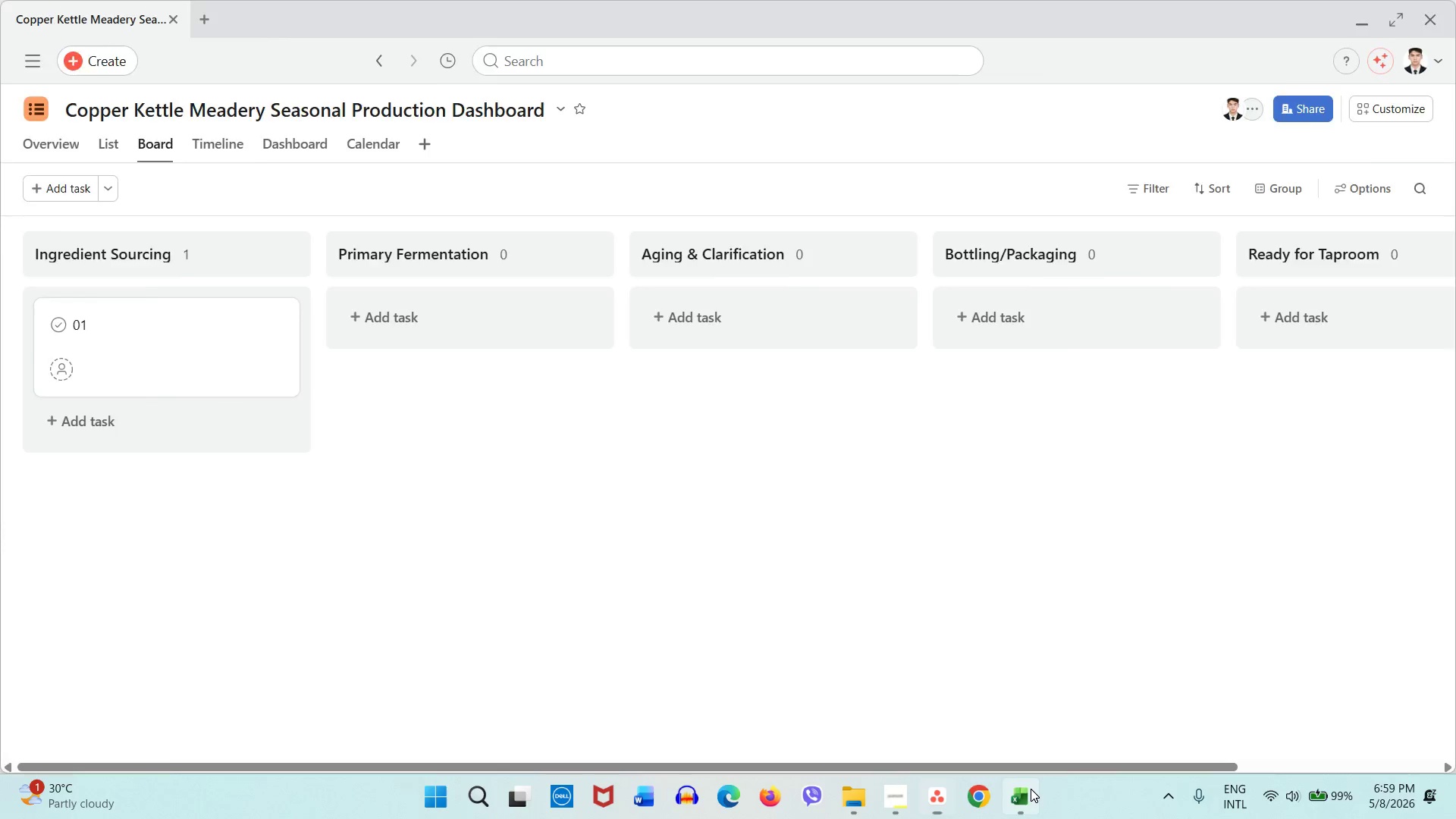 
left_click([1031, 789])
 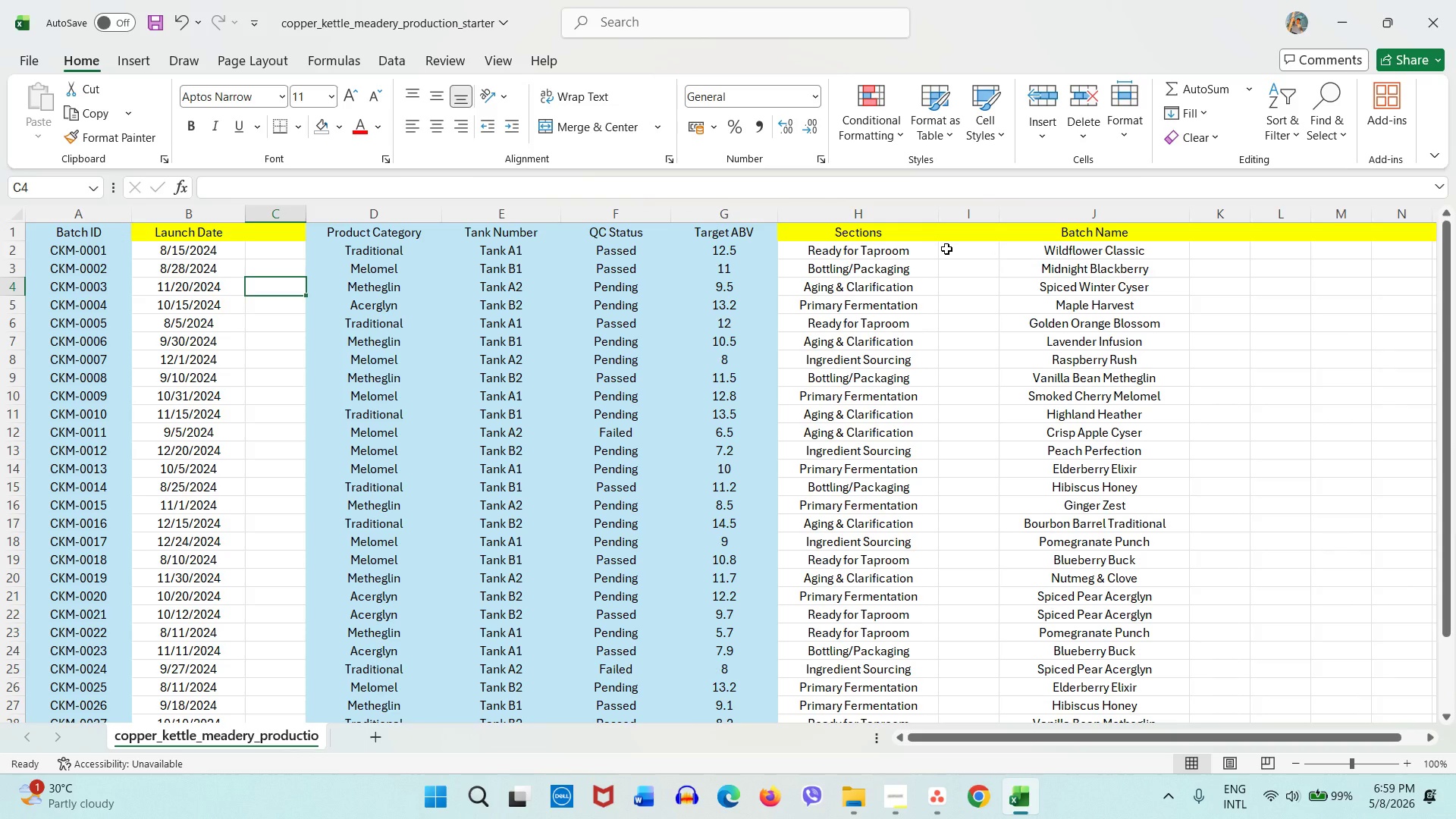 
wait(31.45)
 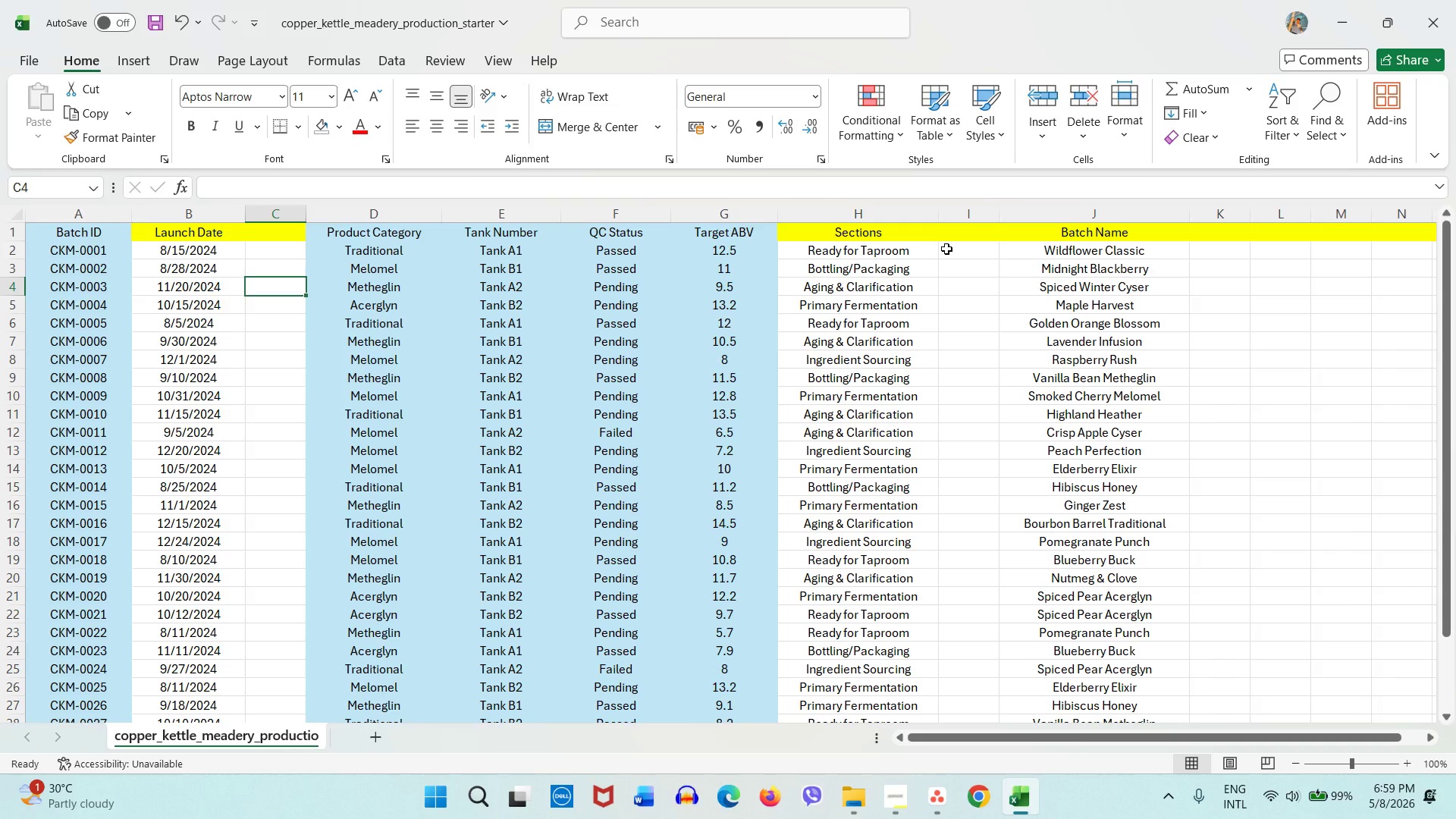 
left_click([924, 815])
 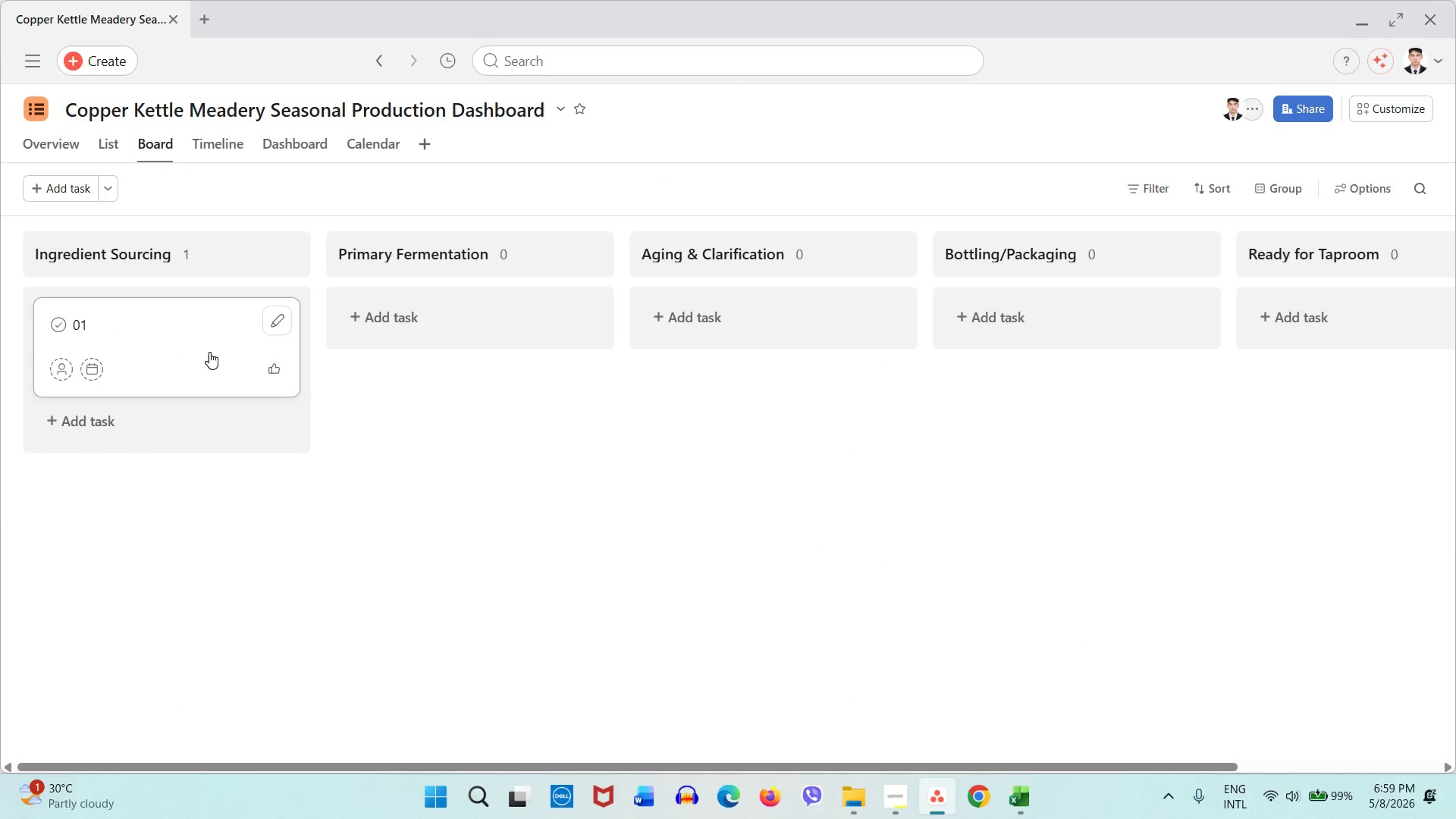 
wait(5.3)
 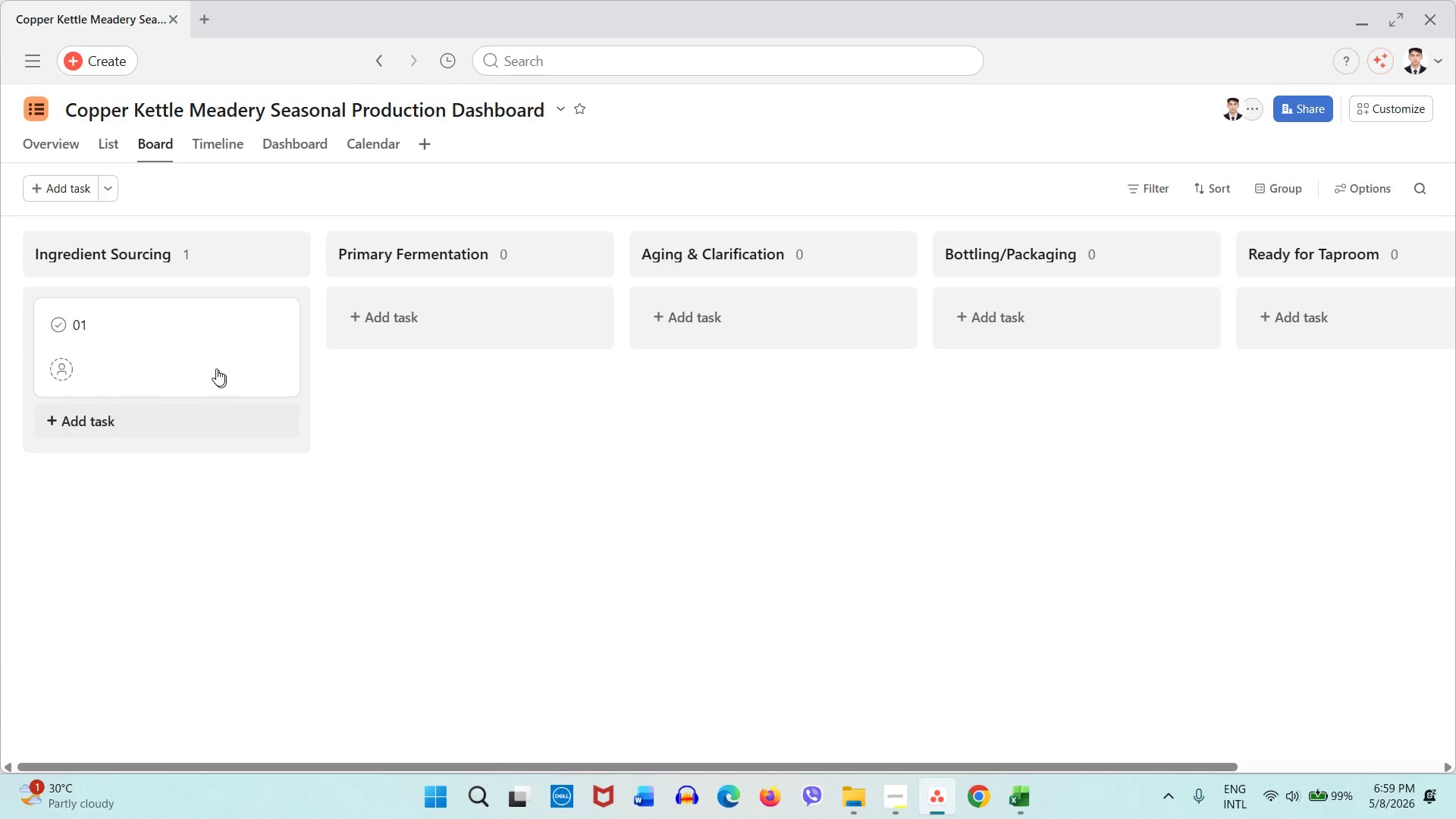 
right_click([226, 336])
 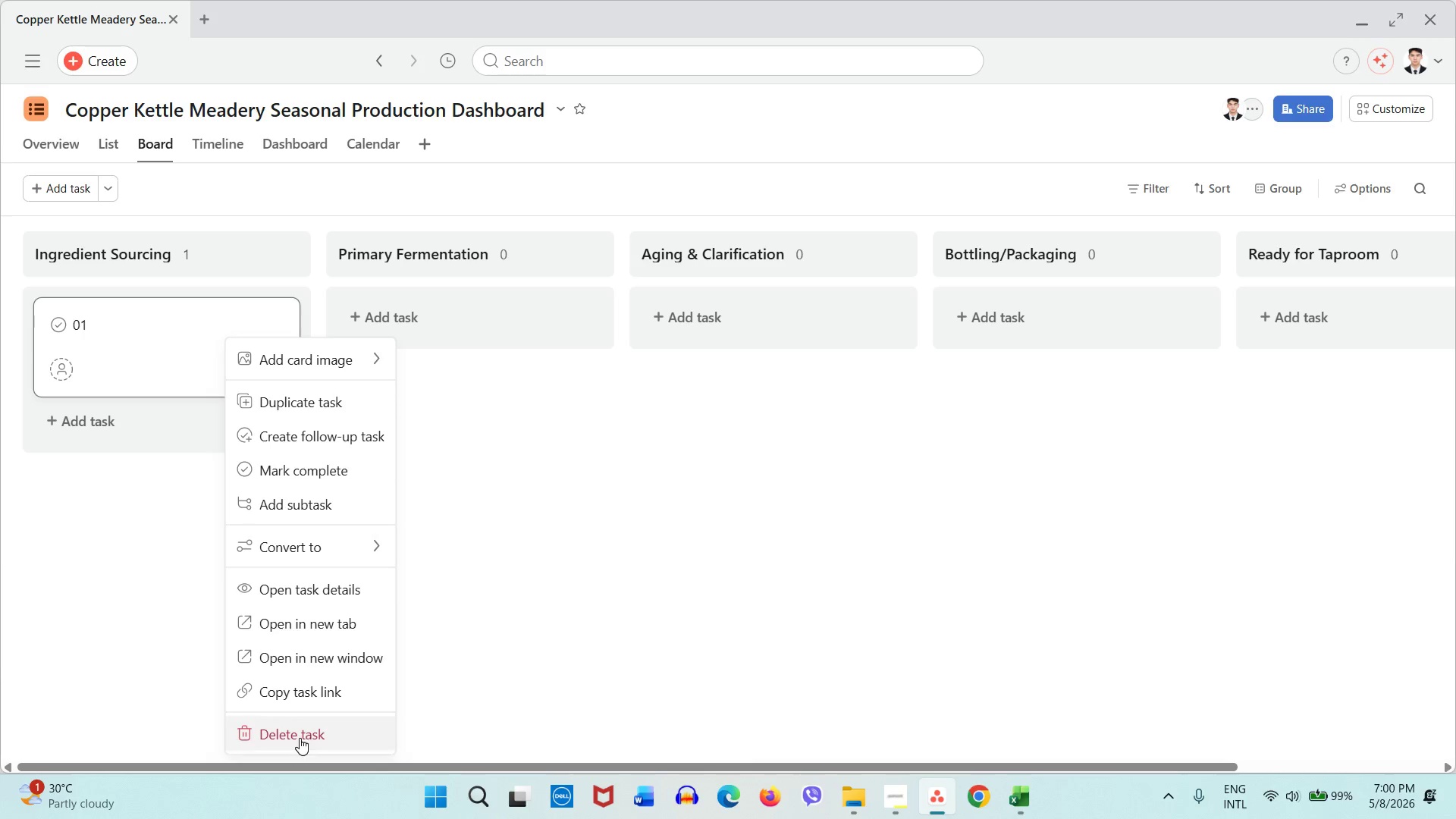 
left_click([300, 738])
 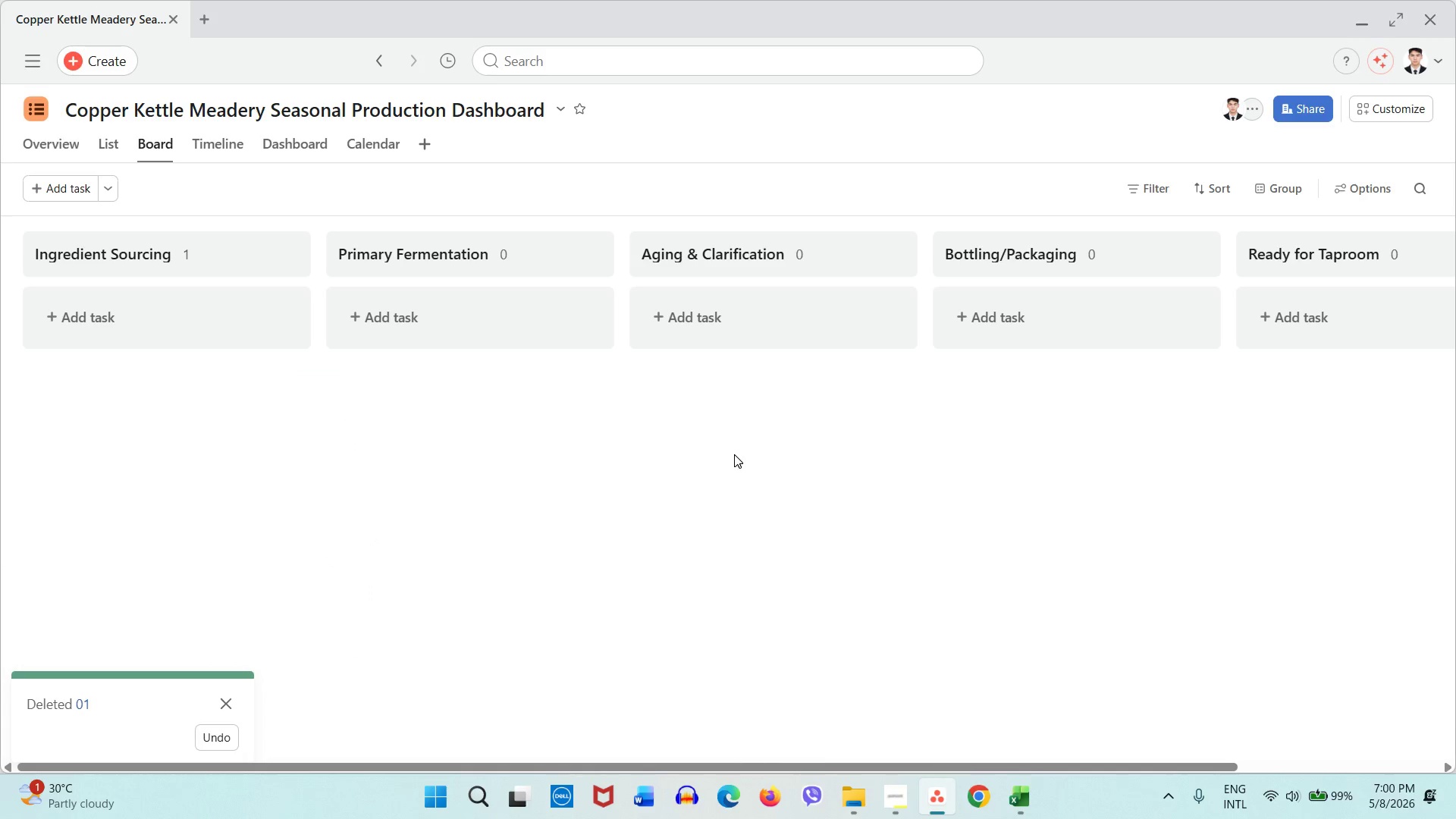 
left_click([734, 454])
 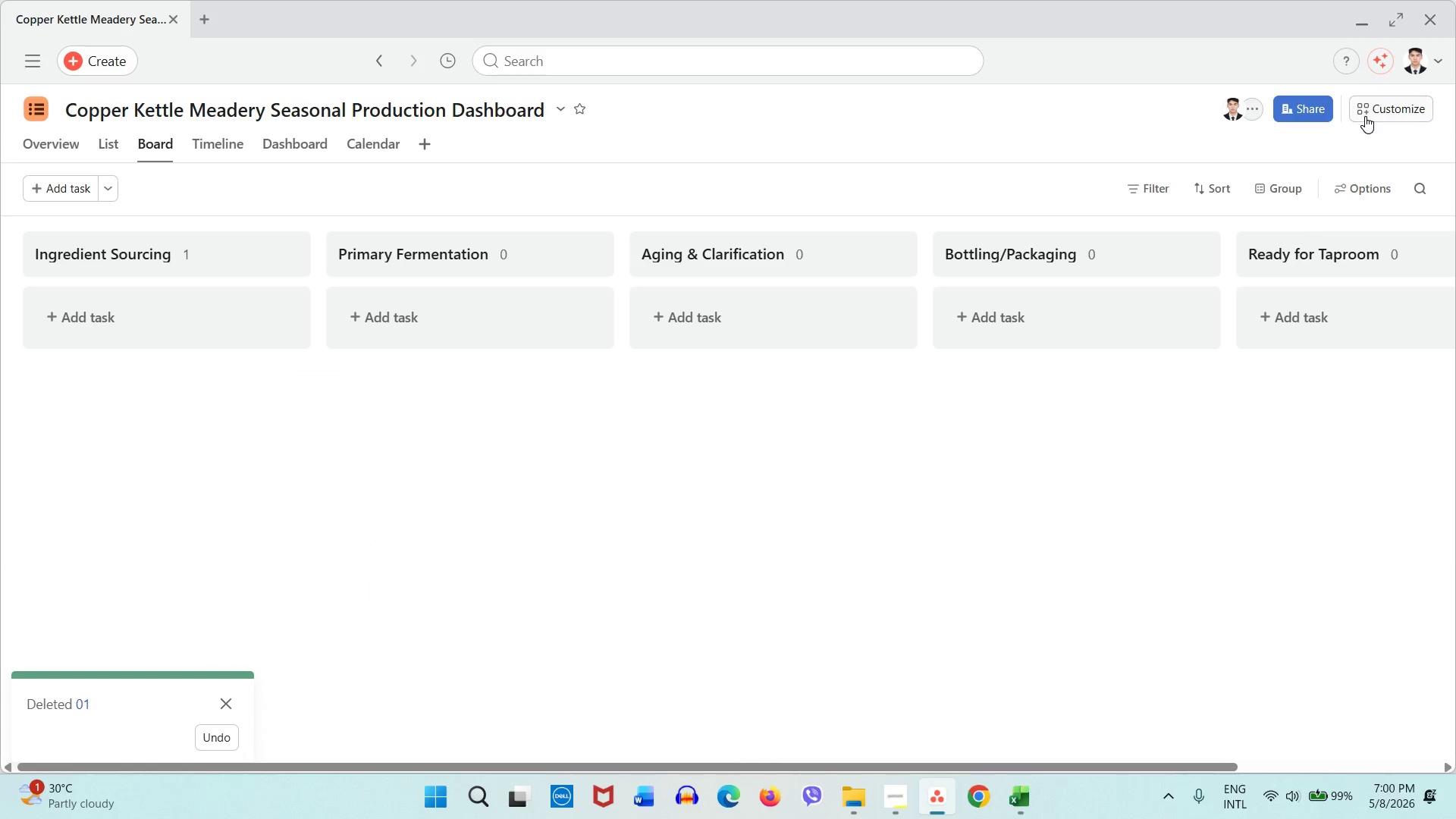 
left_click([1365, 116])
 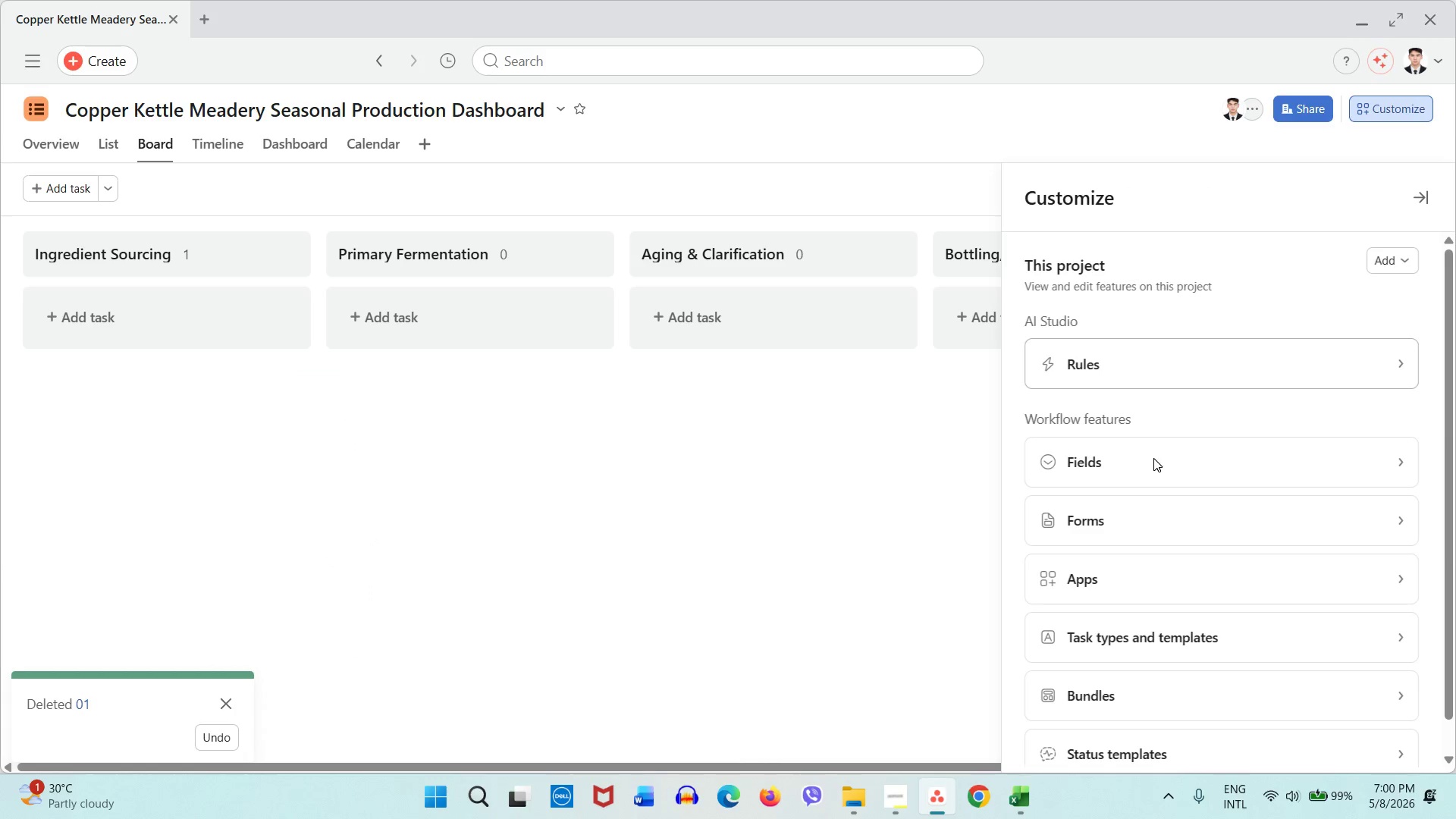 
left_click([1153, 458])
 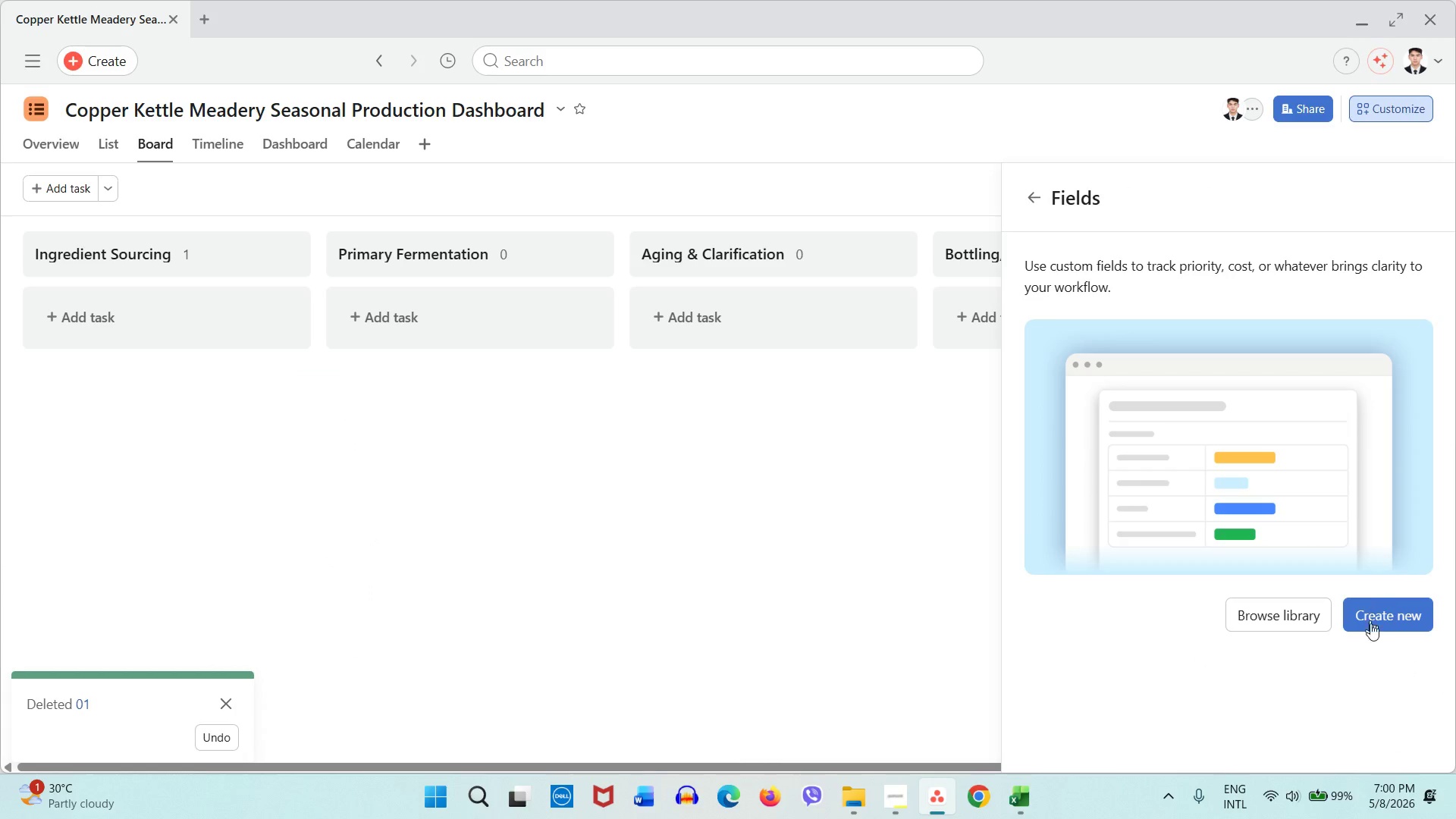 
left_click([1370, 625])
 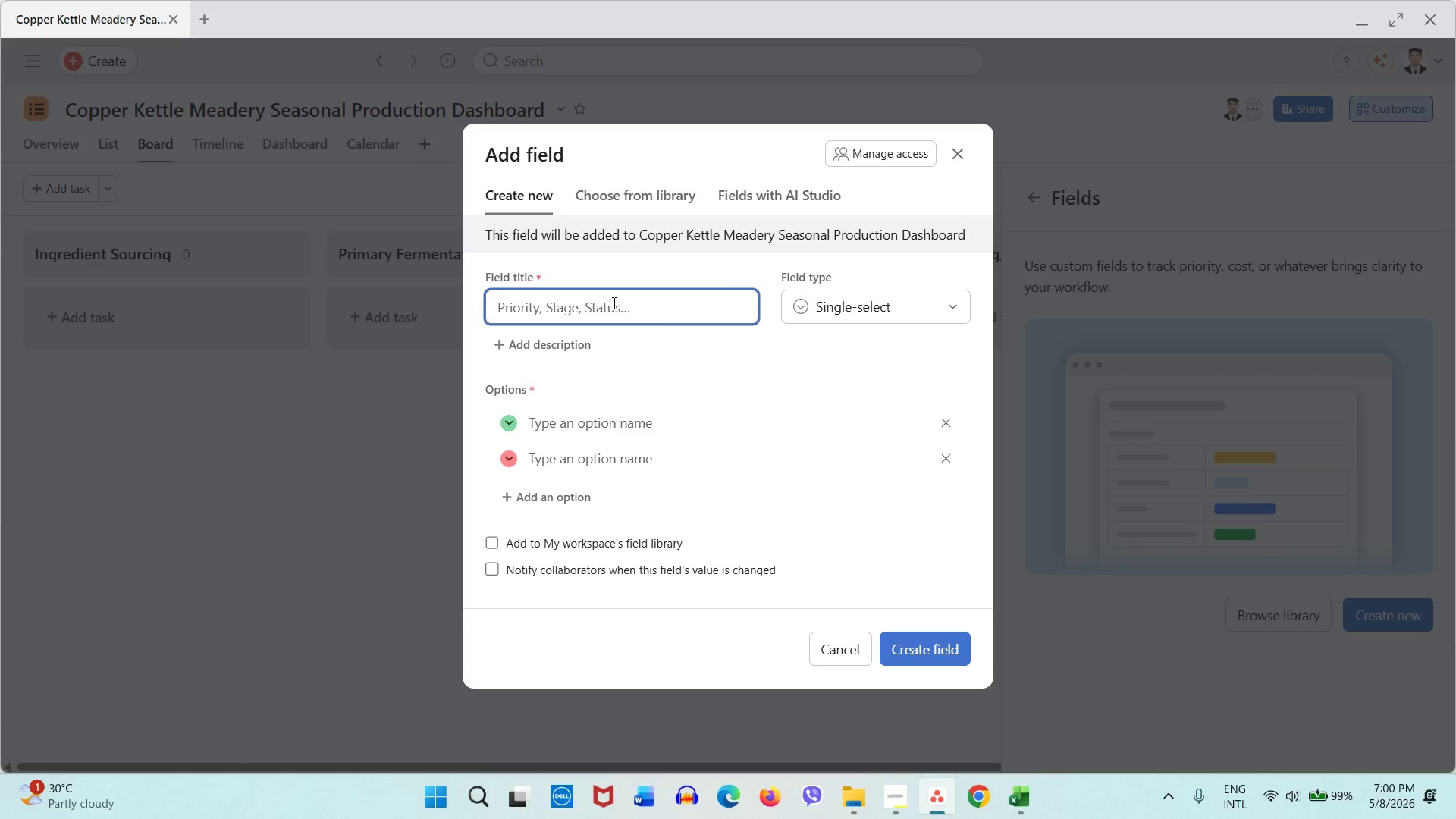 
wait(18.02)
 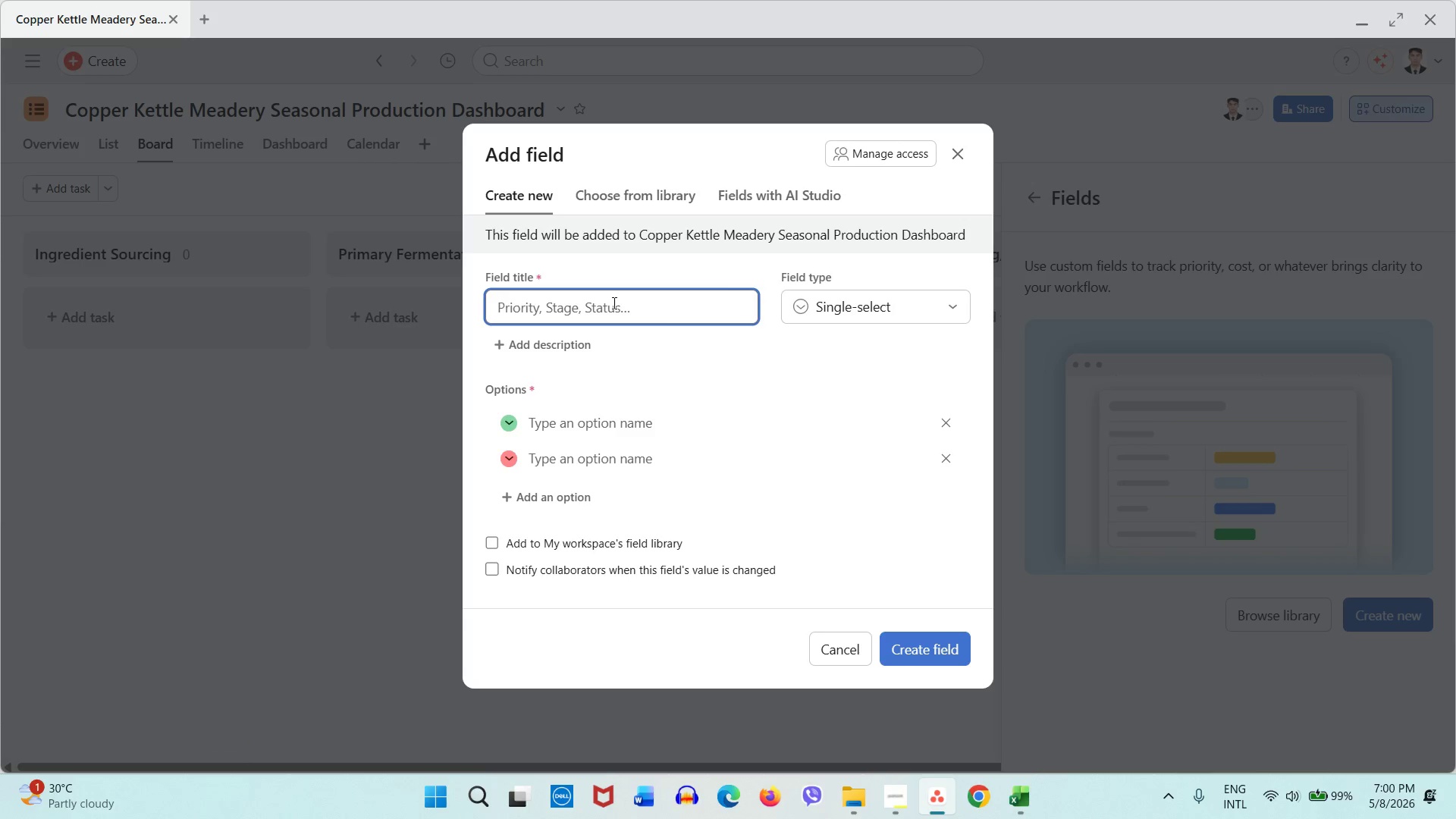 
type(Bach )
key(Backspace)
key(Backspace)
key(Backspace)
type(tch ID)
 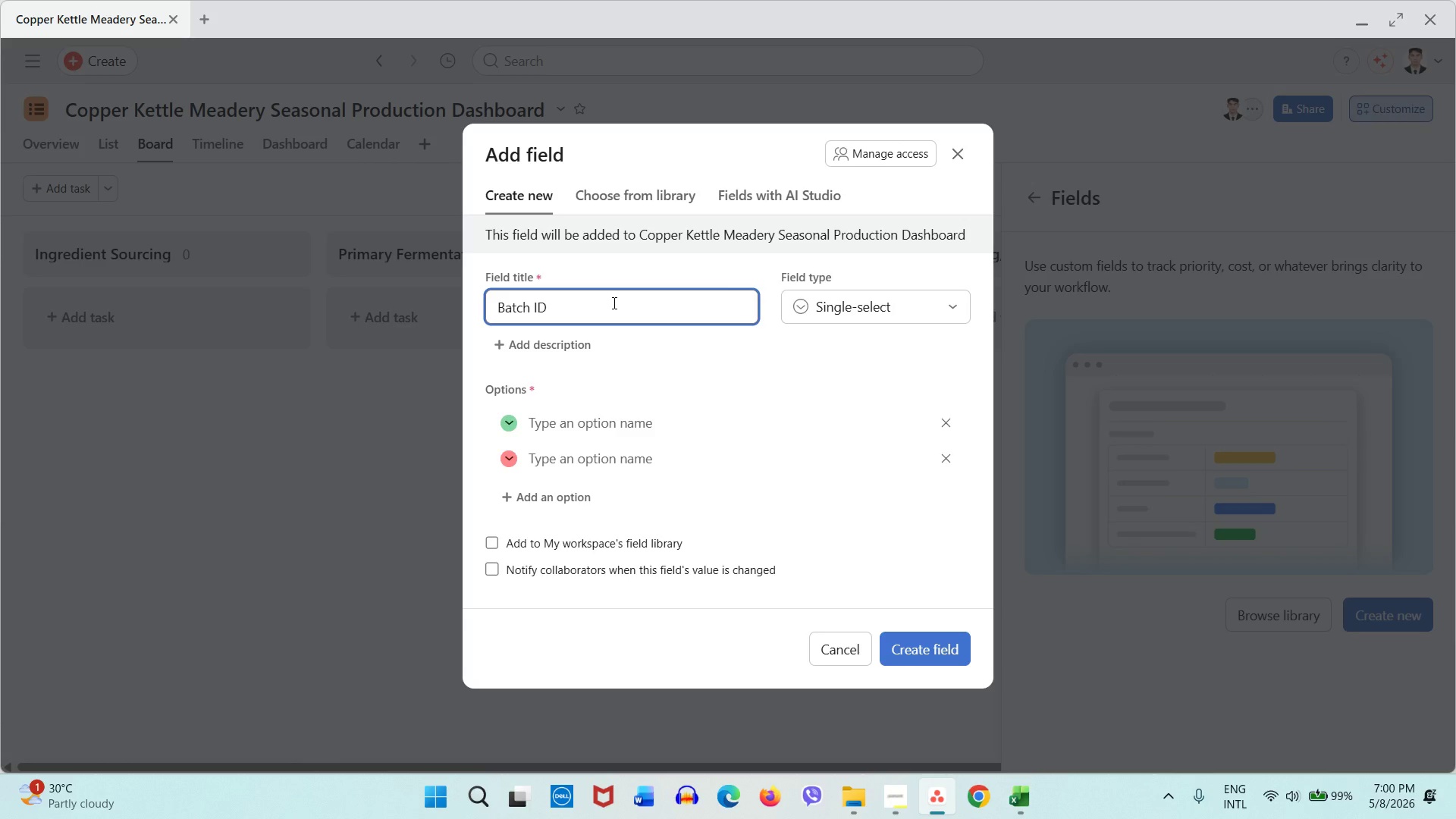 
left_click([811, 311])
 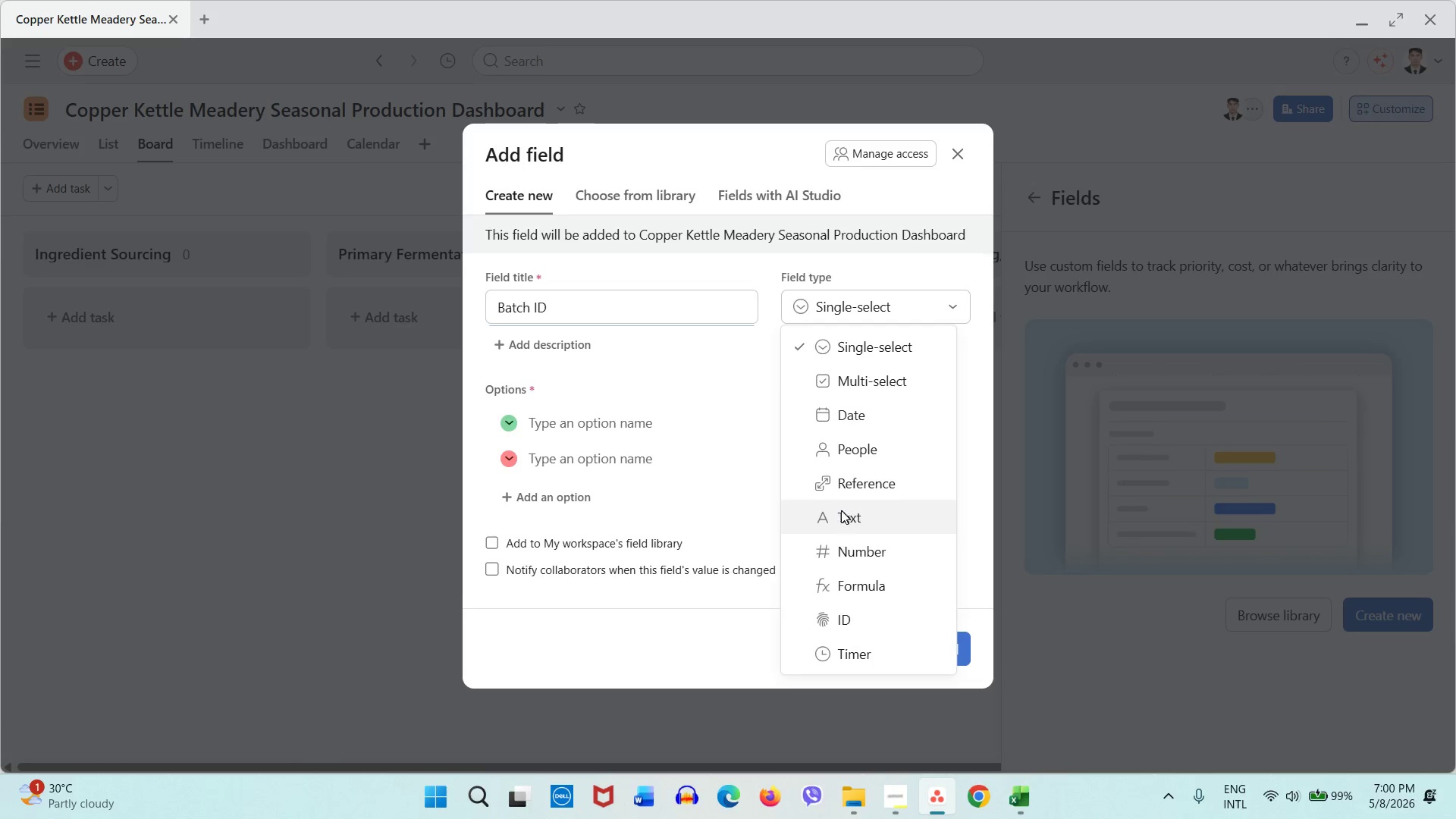 
left_click([842, 510])
 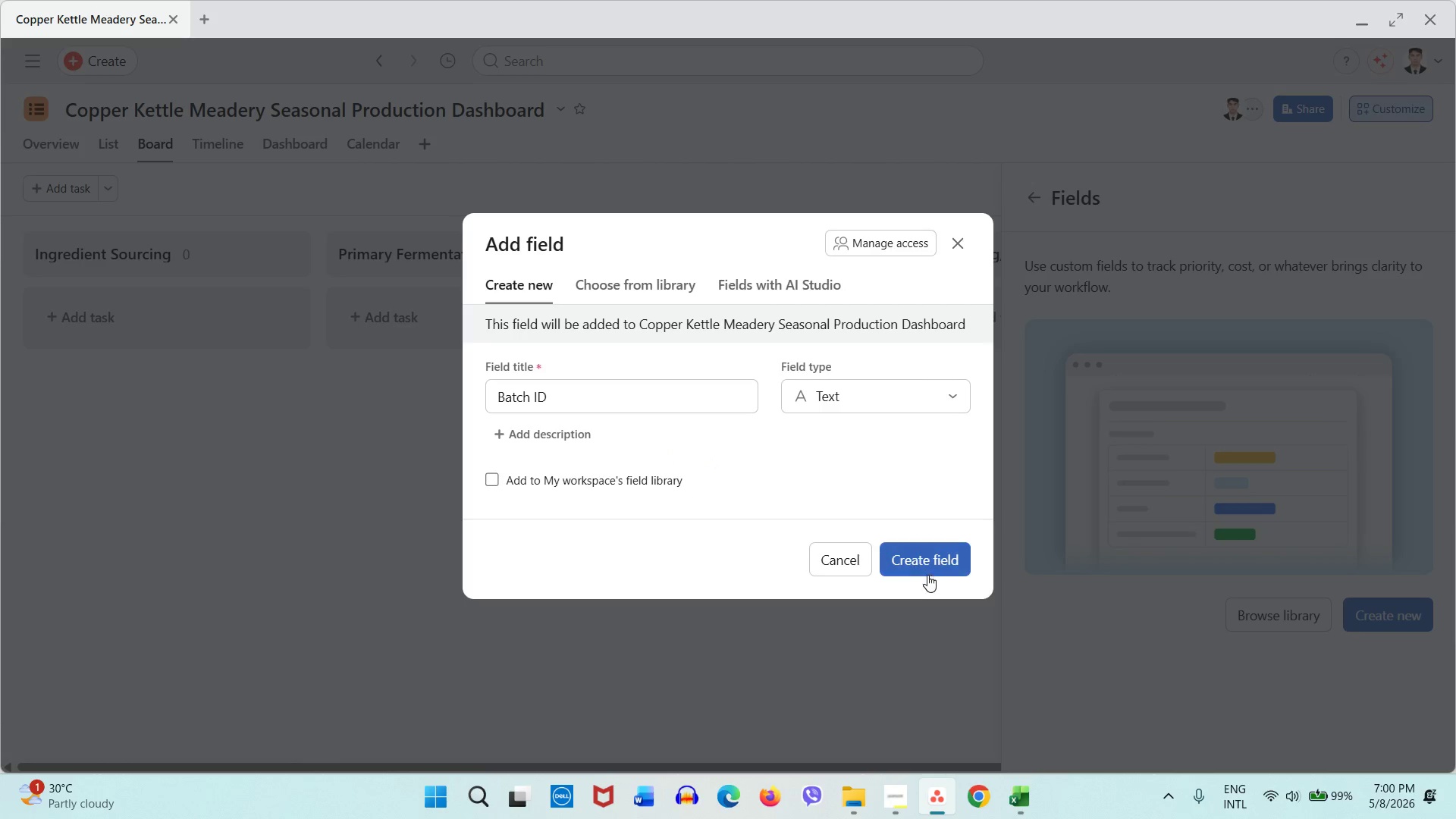 
left_click([927, 573])
 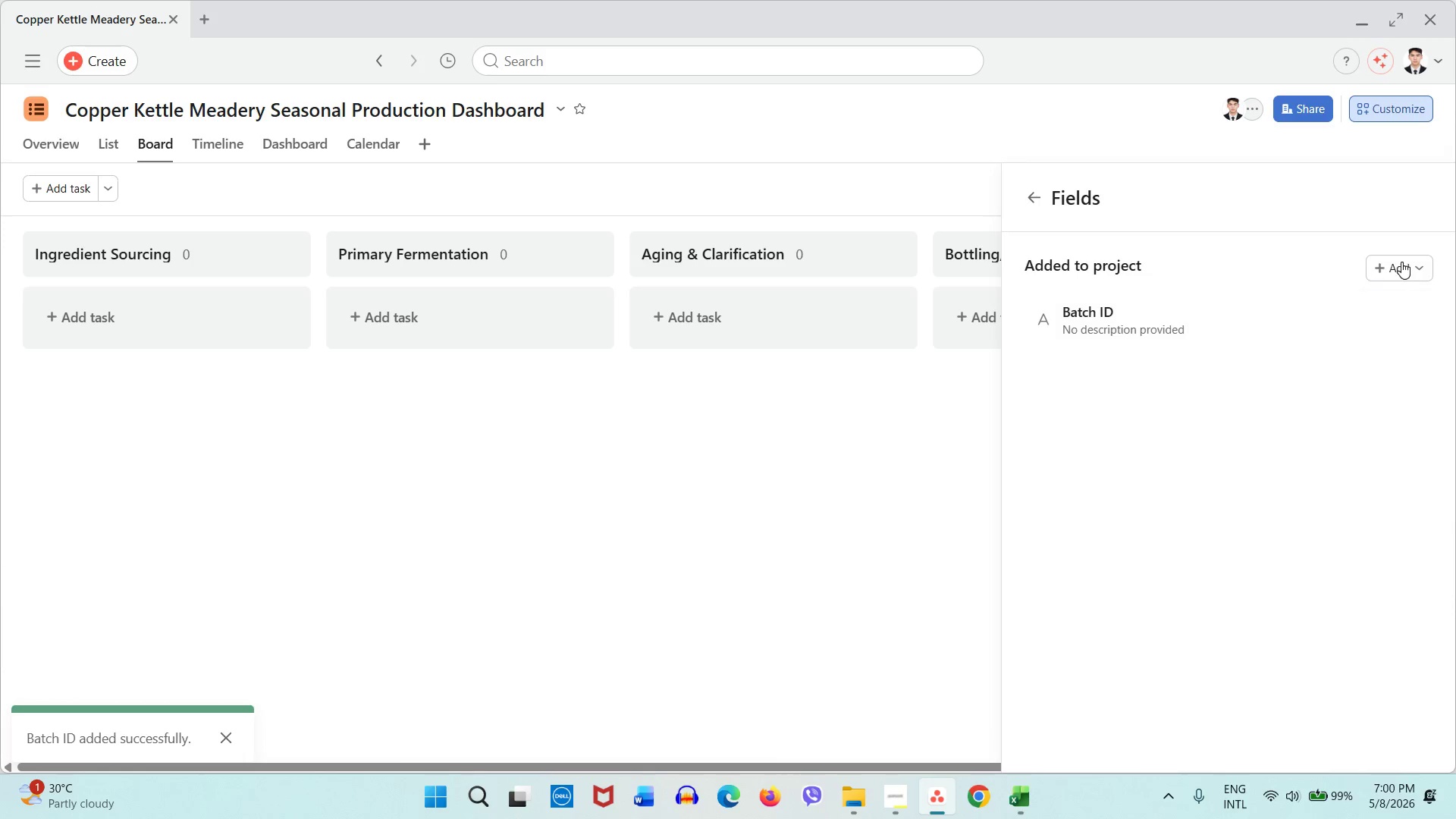 
left_click([1401, 262])
 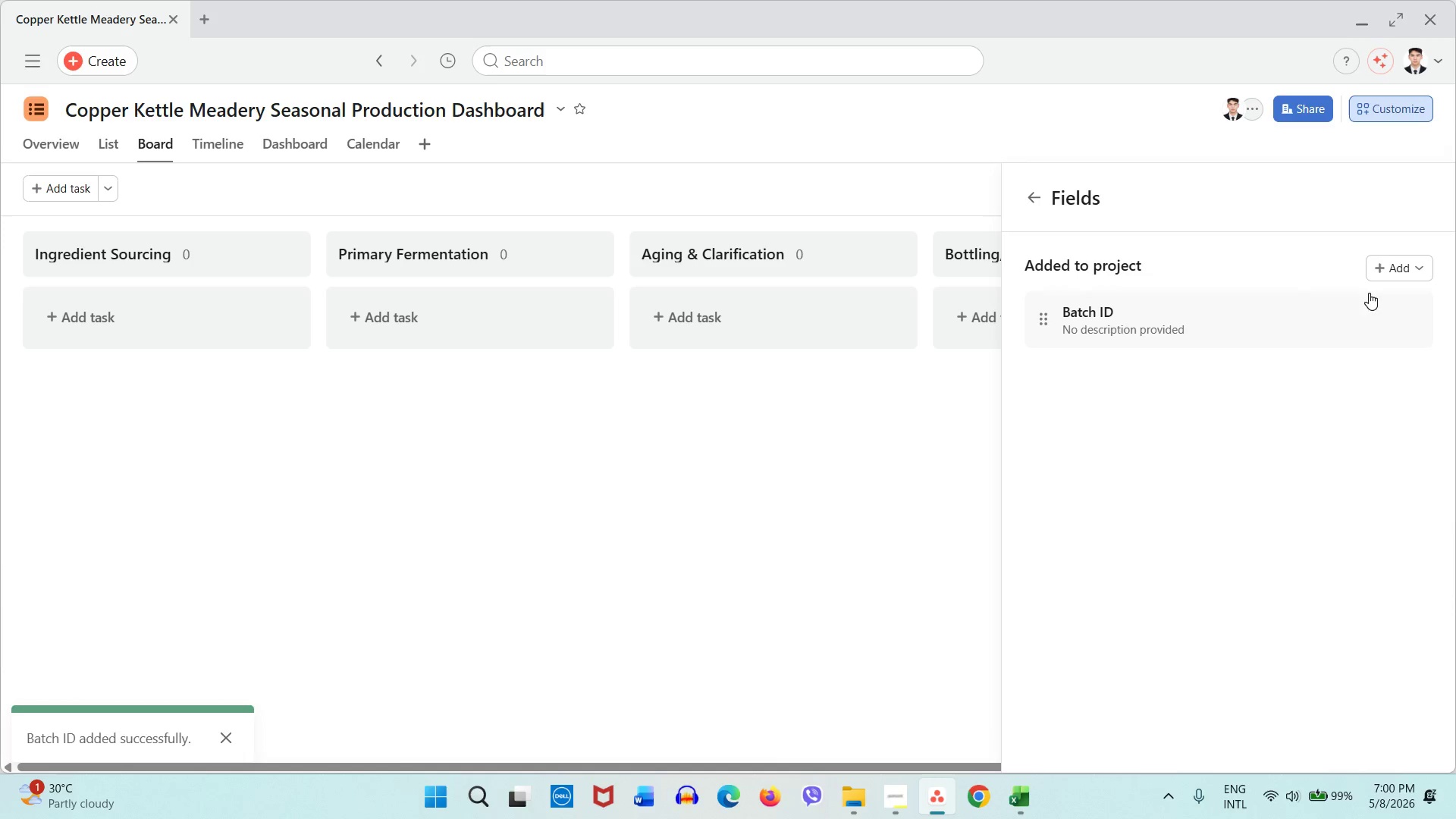 
left_click([1369, 293])
 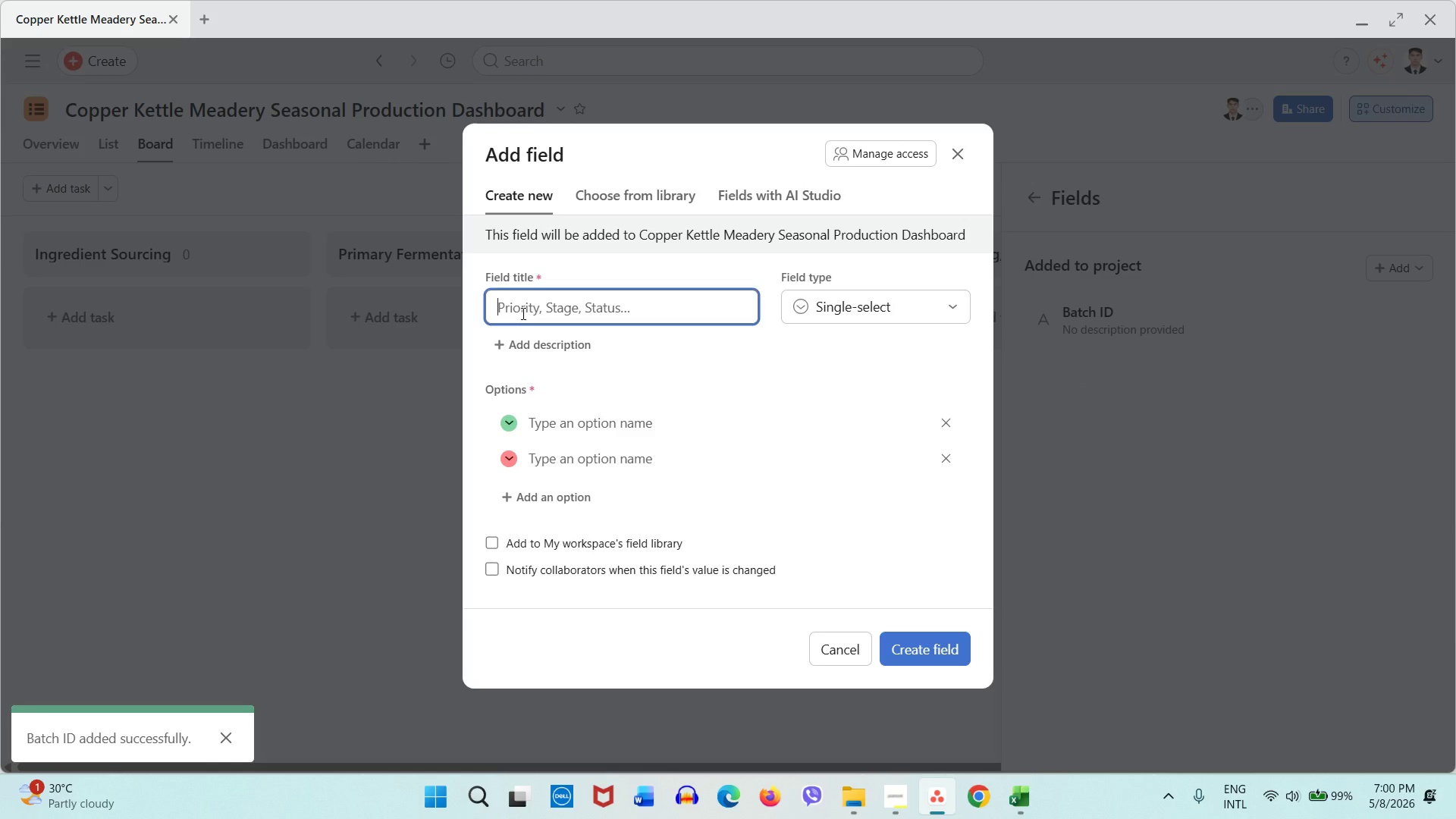 
left_click([522, 313])
 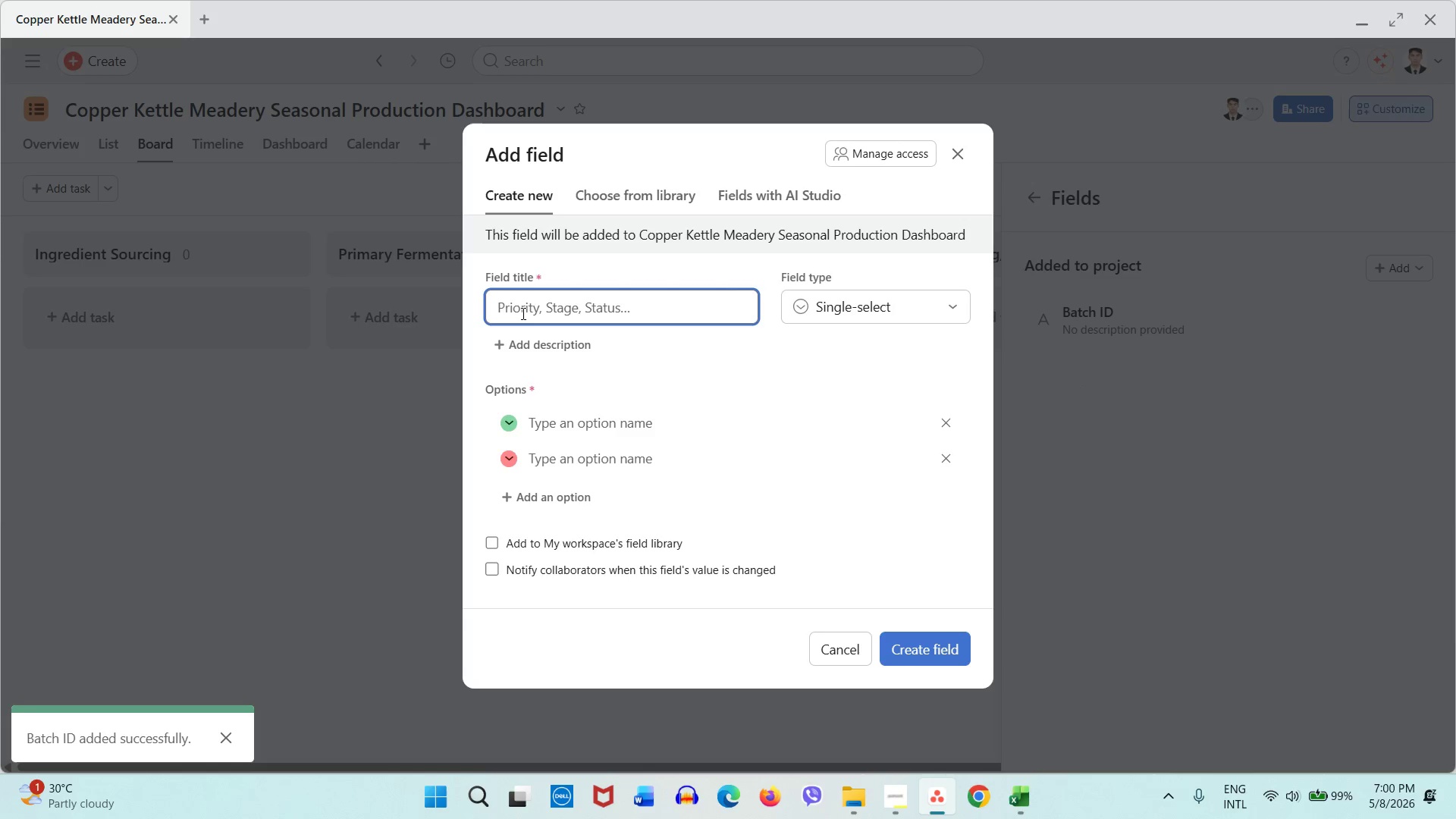 
type(O[NumLock]P)
key(Backspace)
key(Backspace)
type(Product Category)
 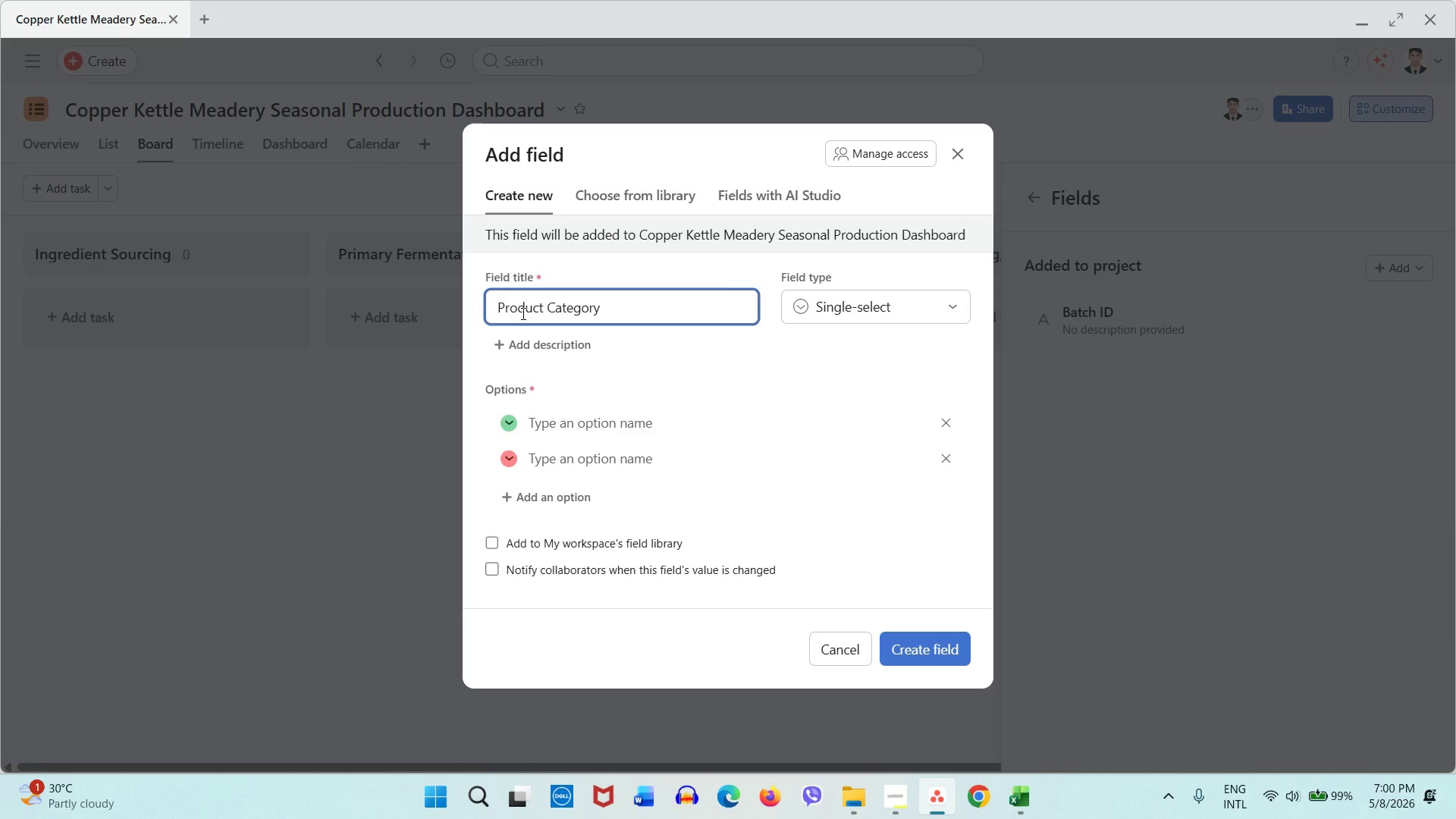 
wait(7.39)
 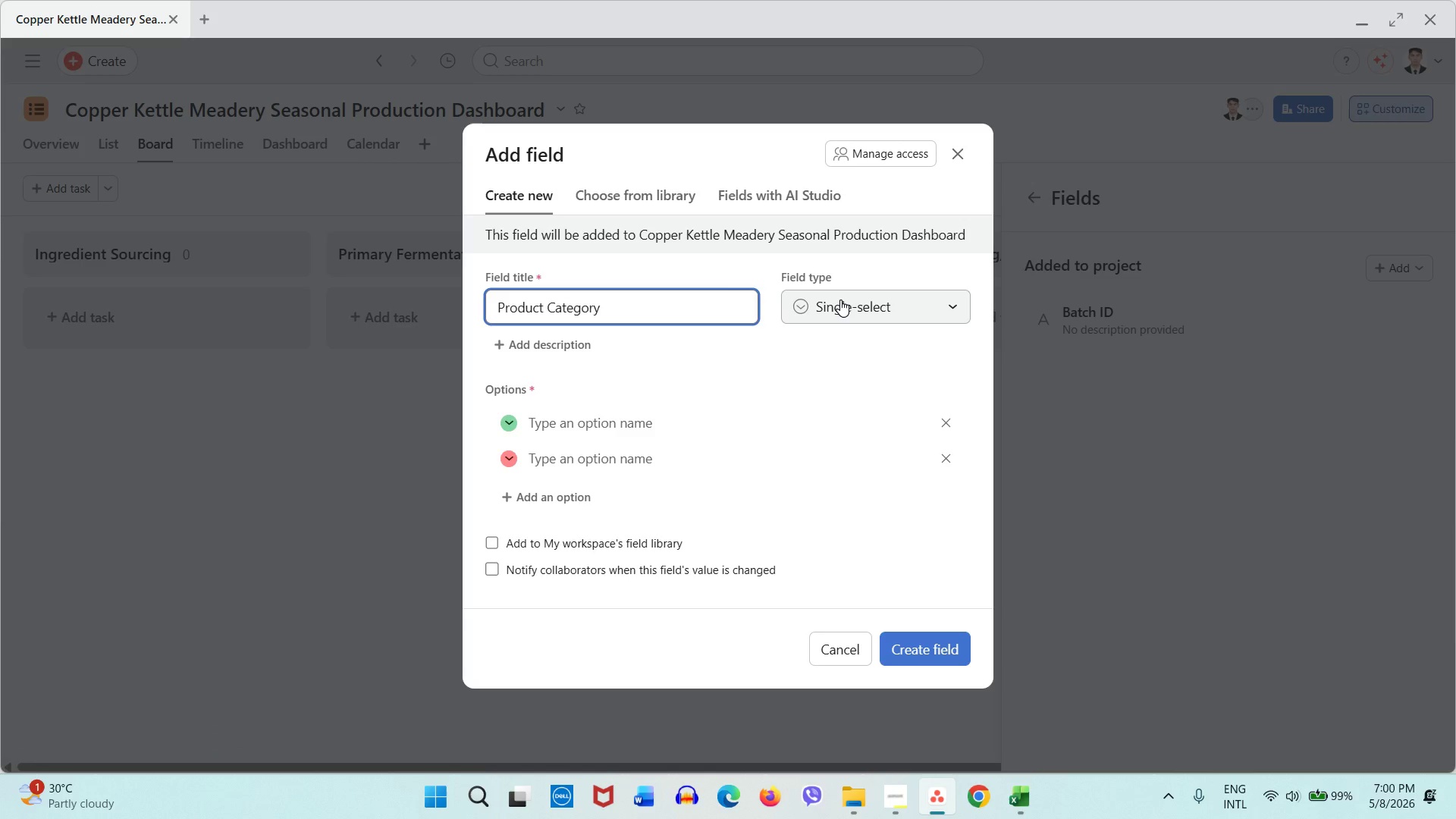 
left_click([598, 347])
 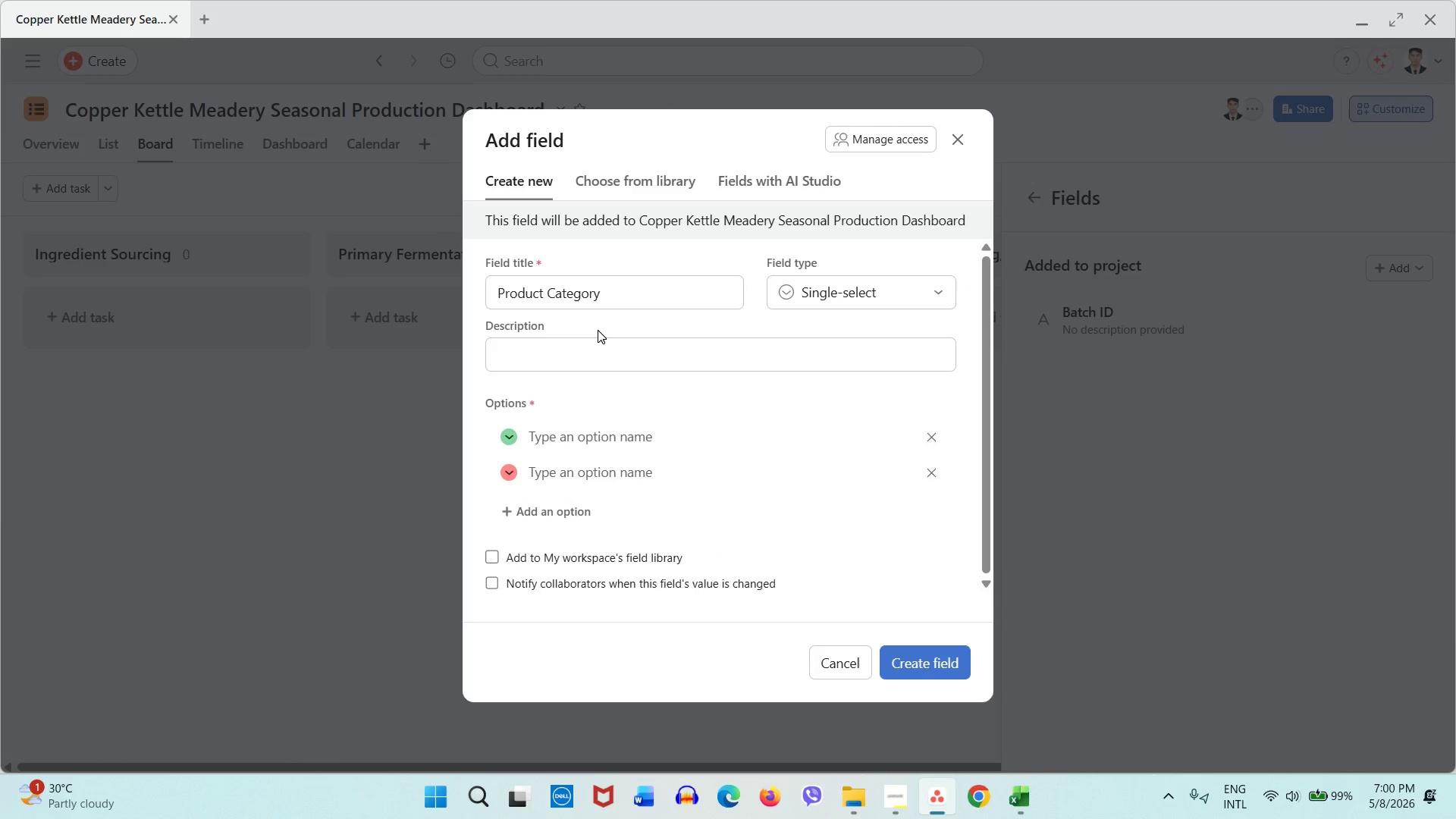 
left_click([598, 330])
 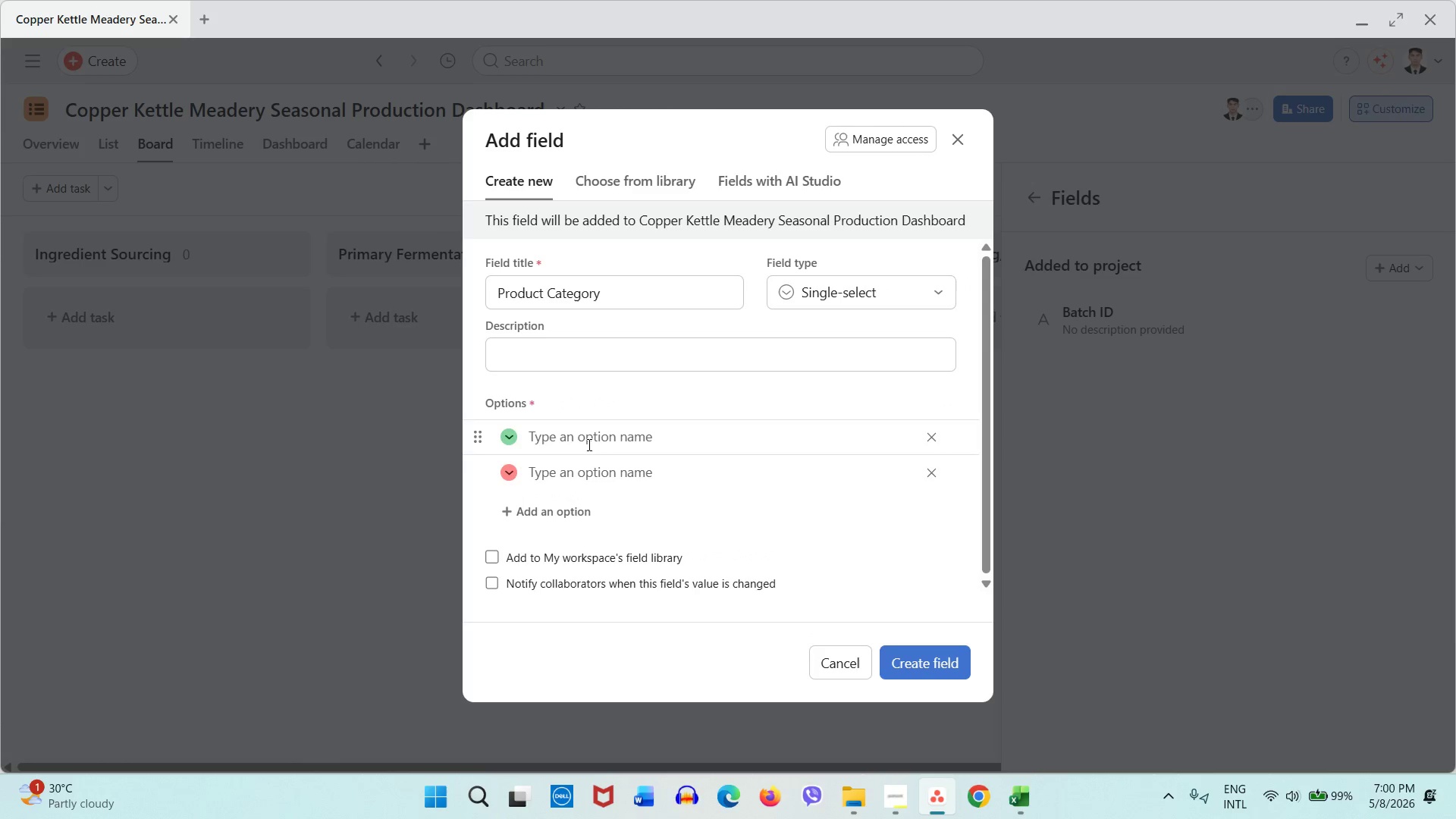 
left_click([588, 444])
 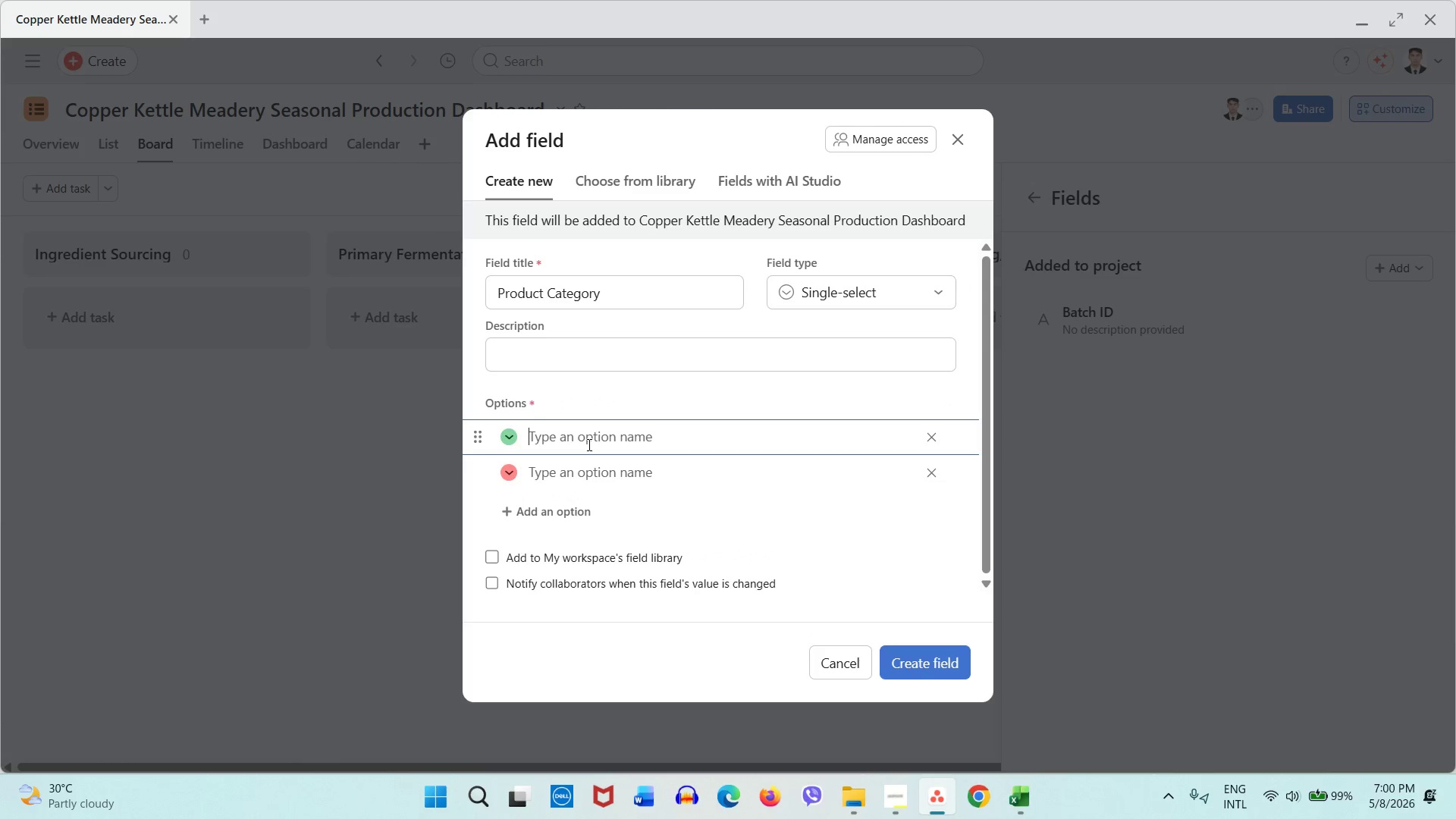 
type(Traditional)
 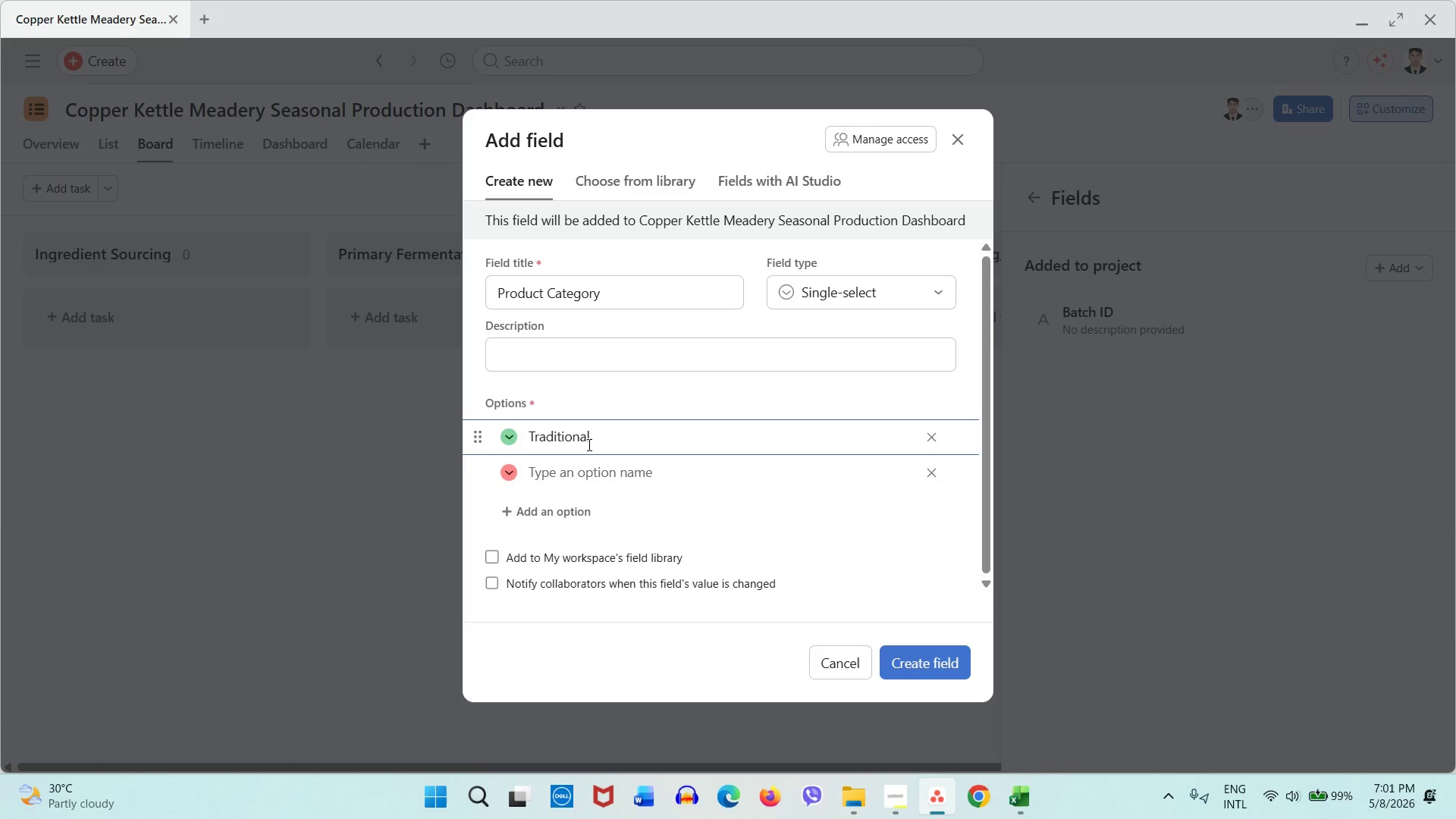 
key(ArrowDown)
 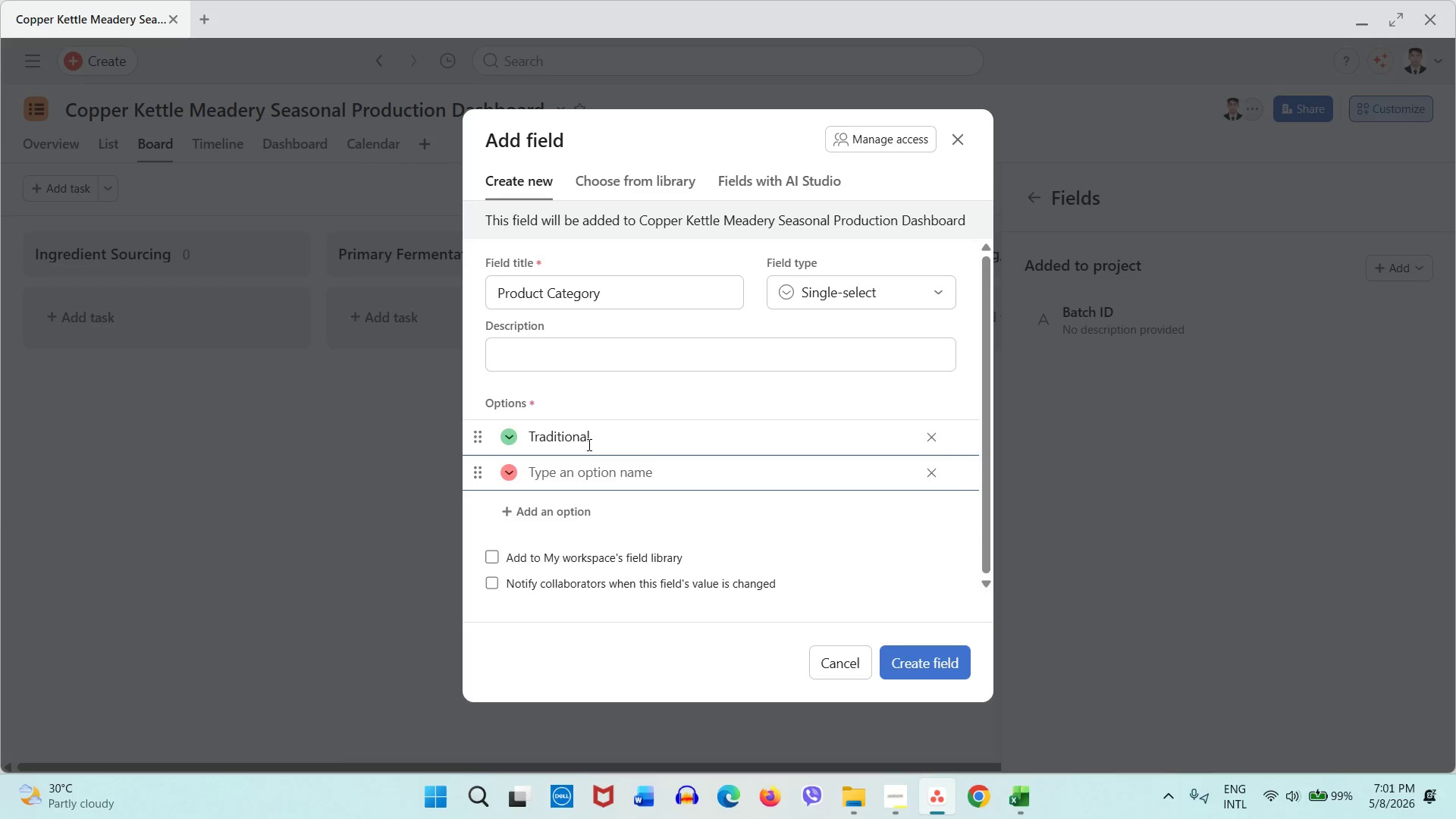 
type(MElomel)
 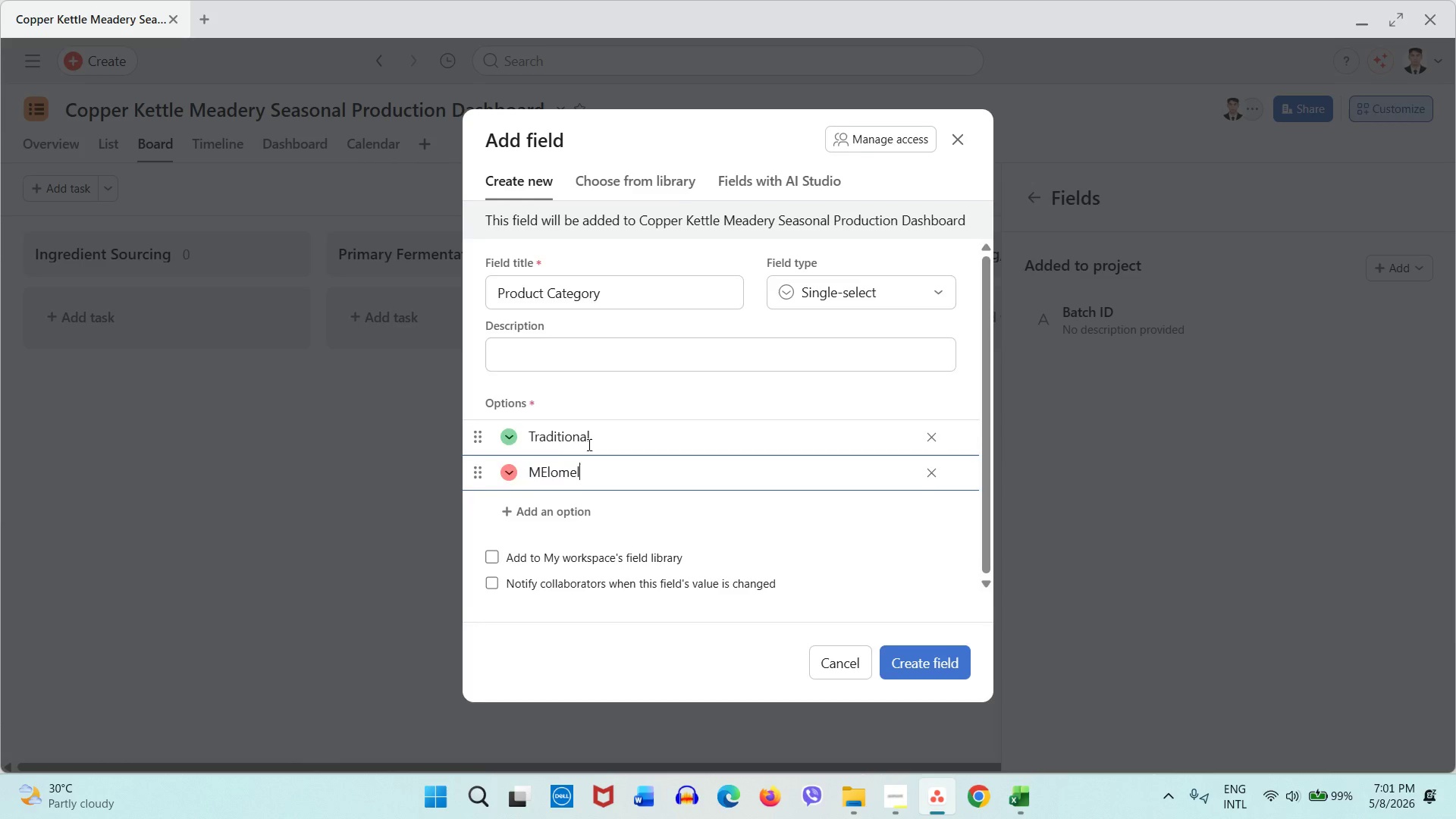 
key(Enter)
 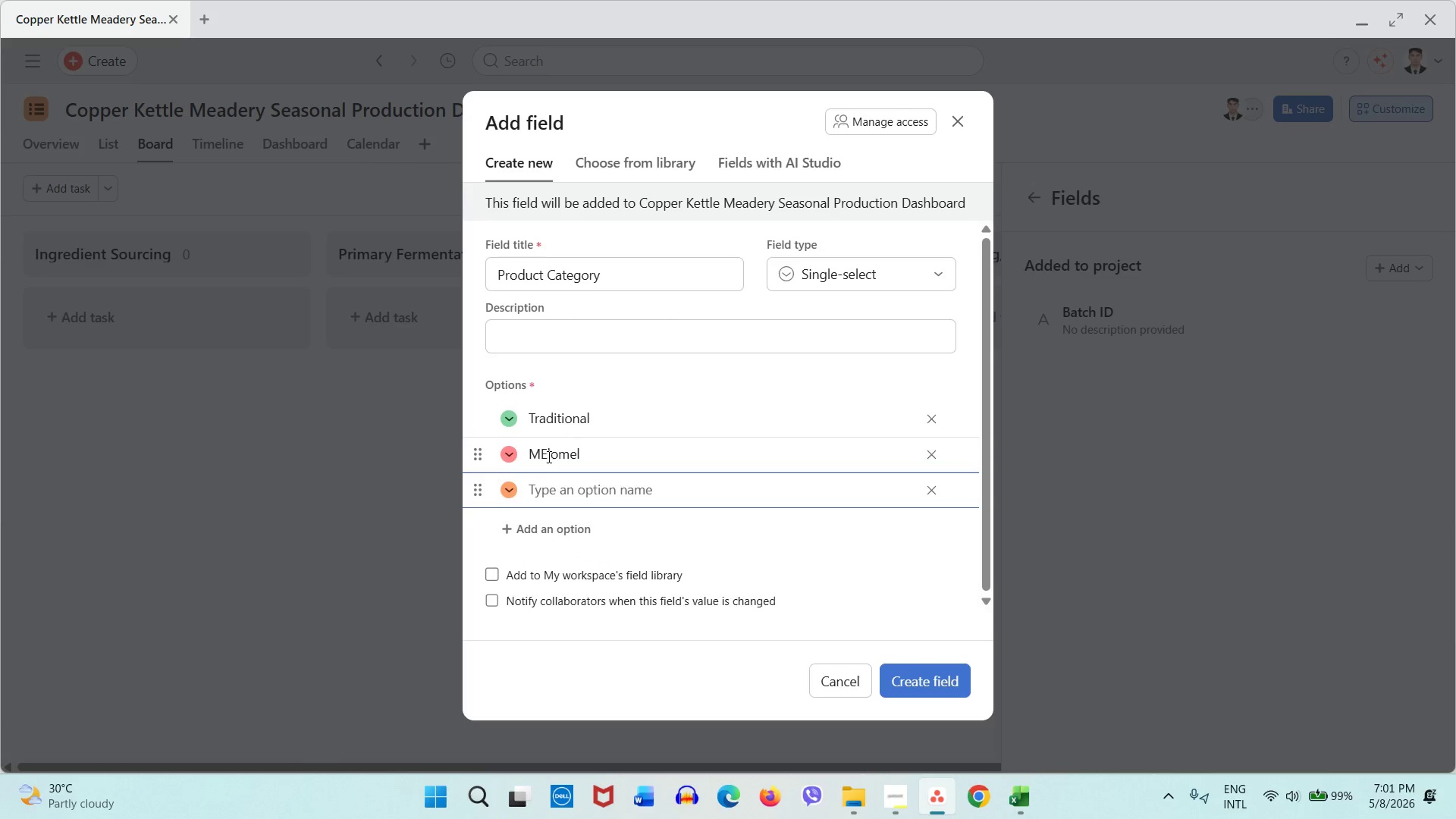 
left_click_drag(start_coordinate=[548, 456], to_coordinate=[540, 455])
 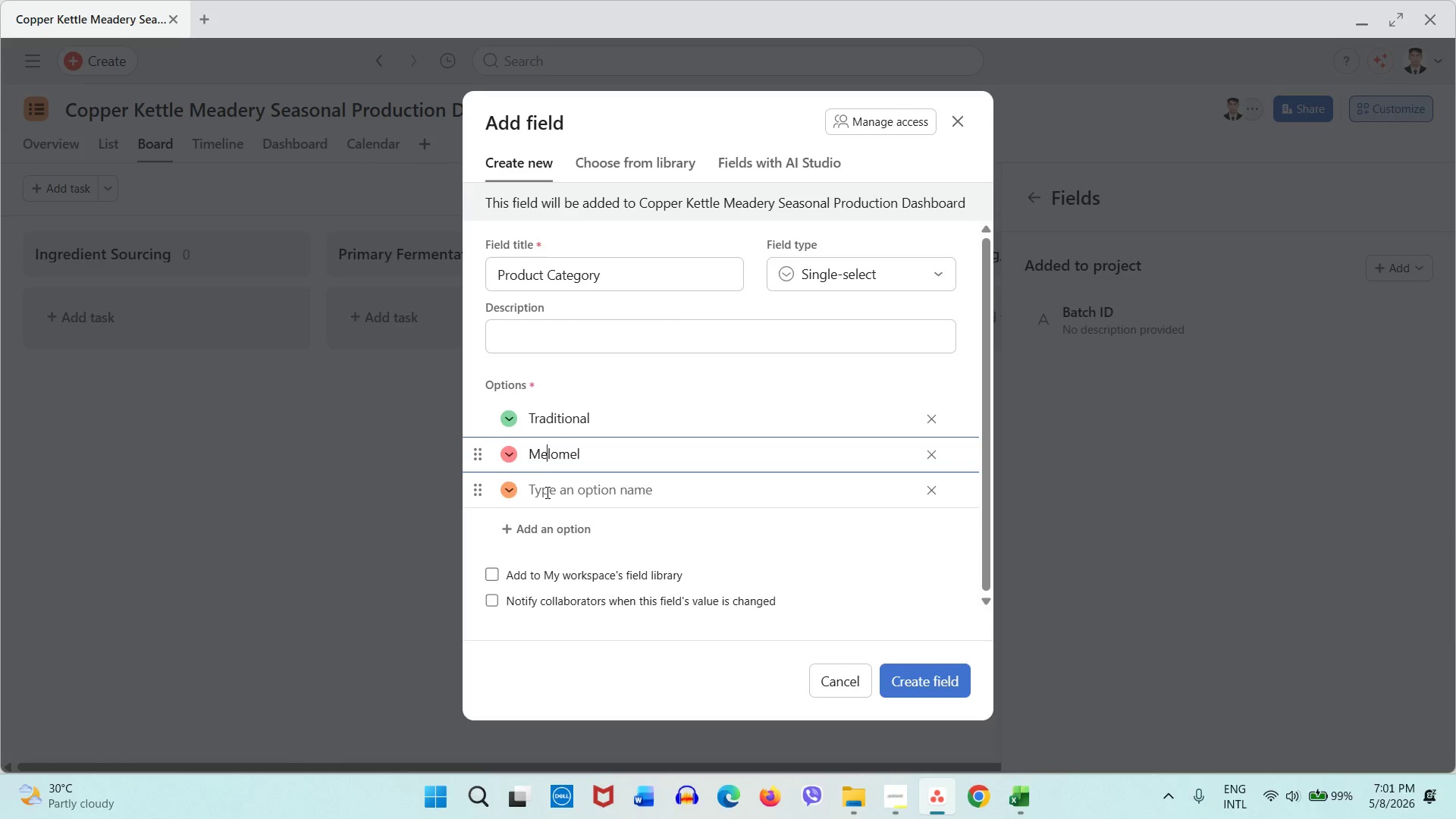 
key(E)
 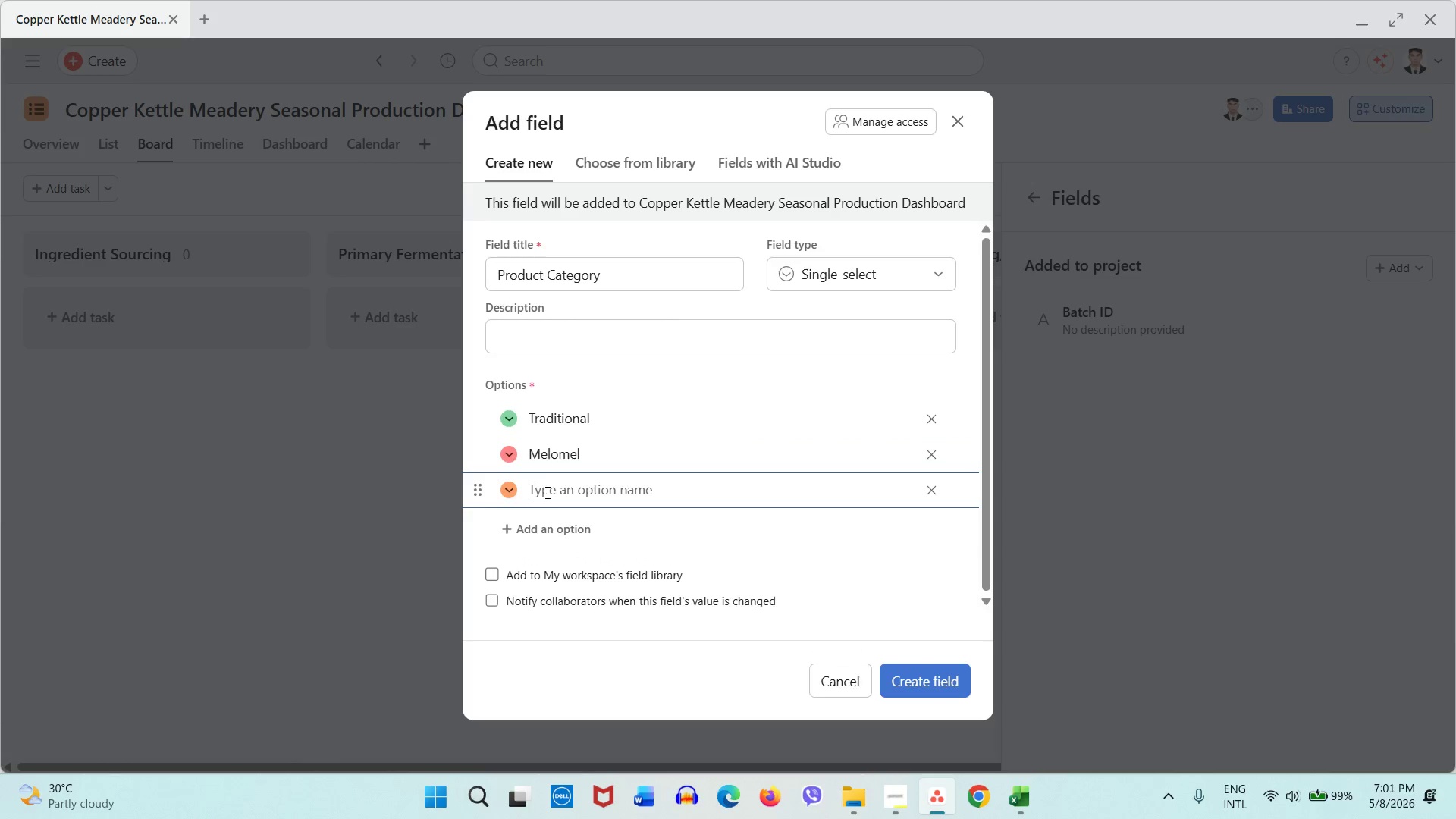 
left_click([546, 492])
 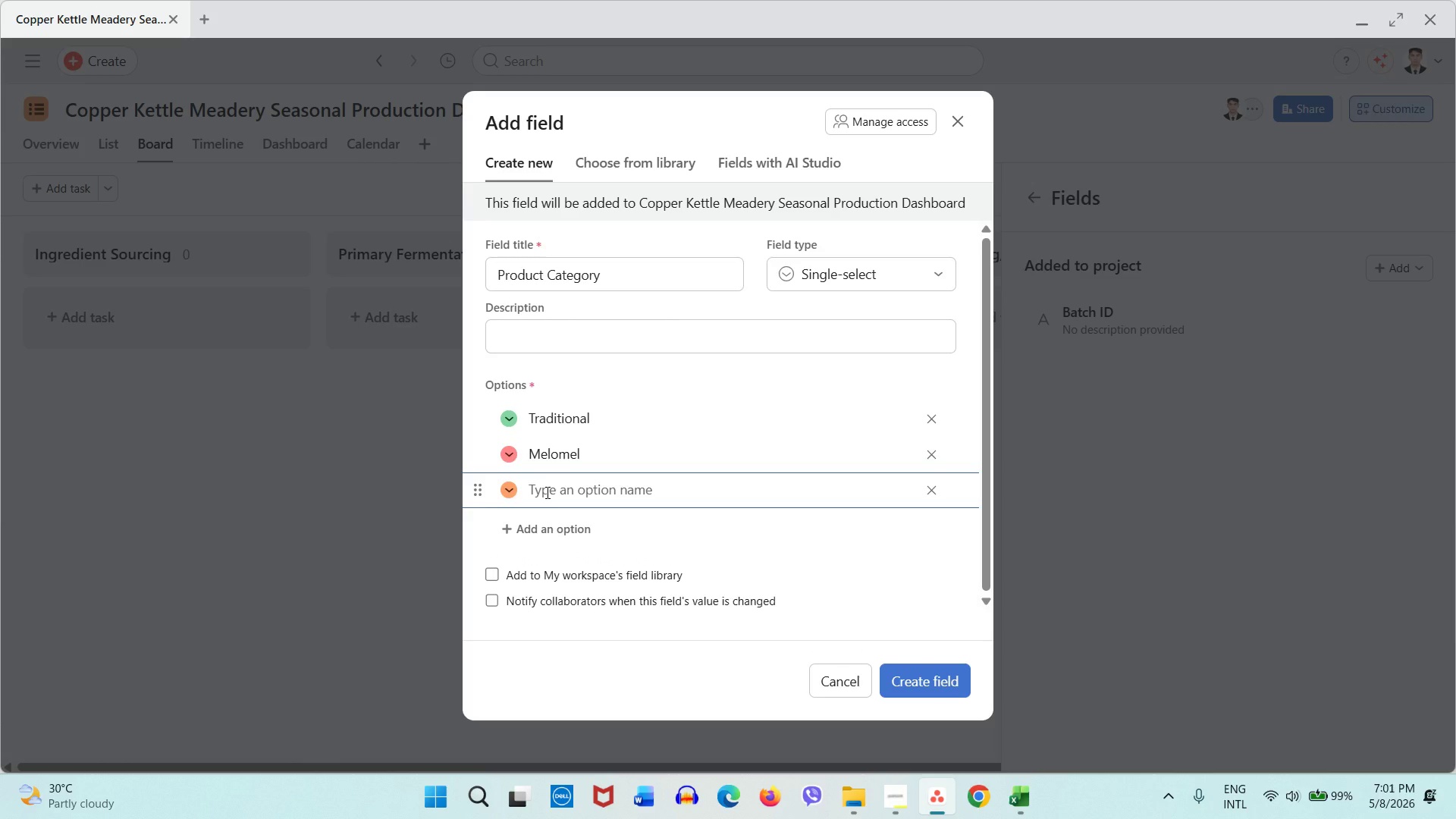 
type(Metheglin)
 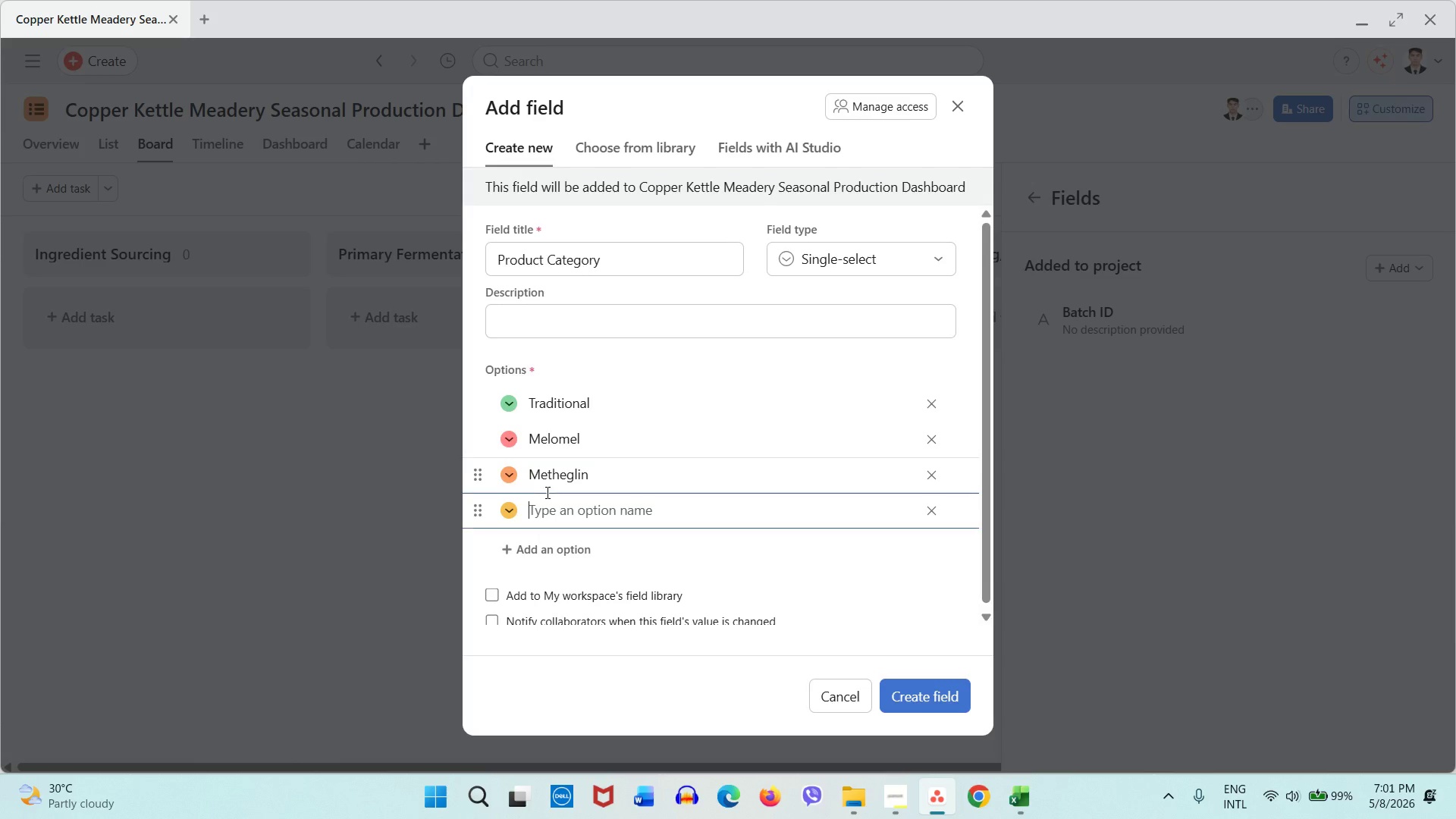 
key(Enter)
 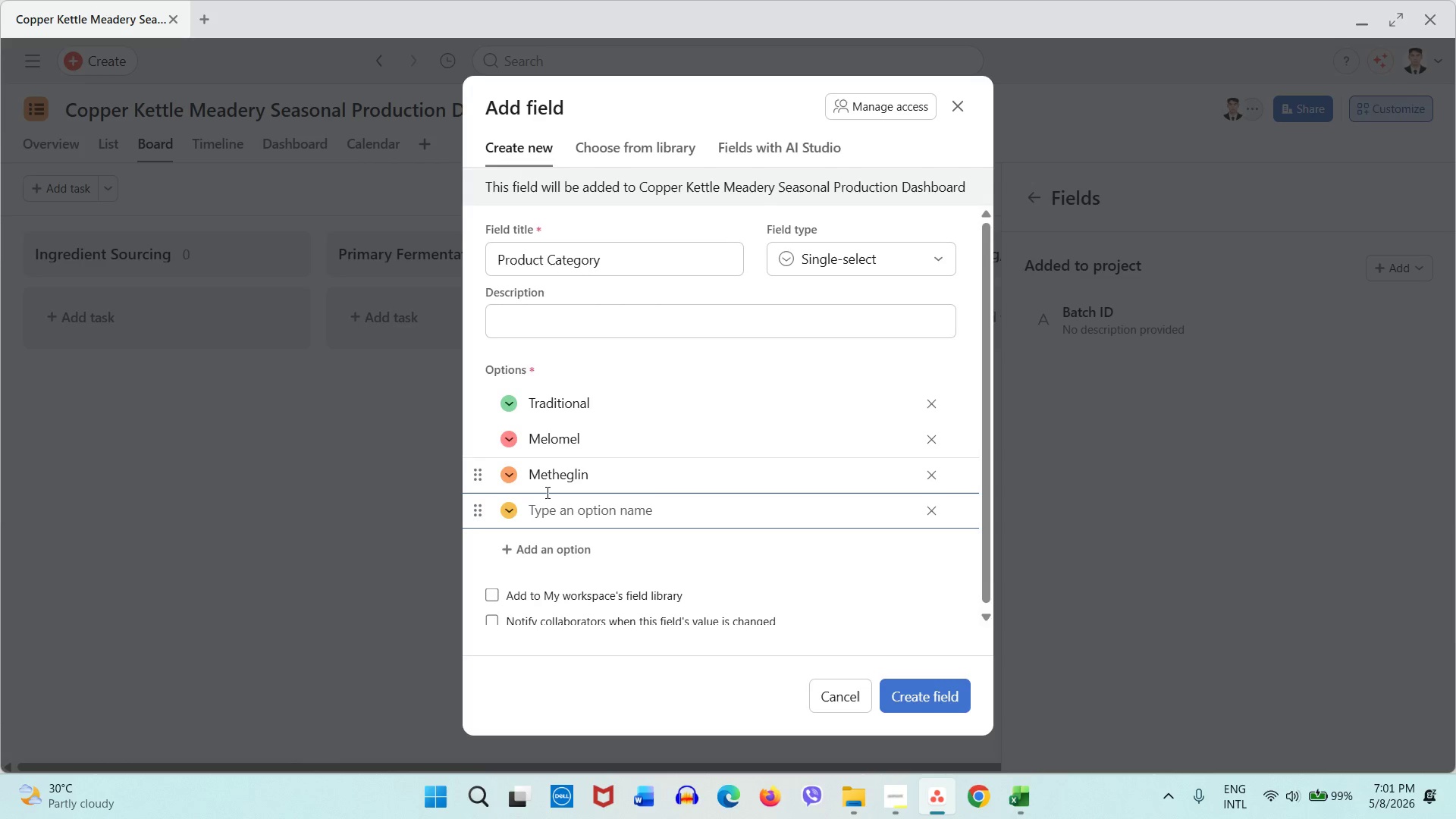 
wait(12.69)
 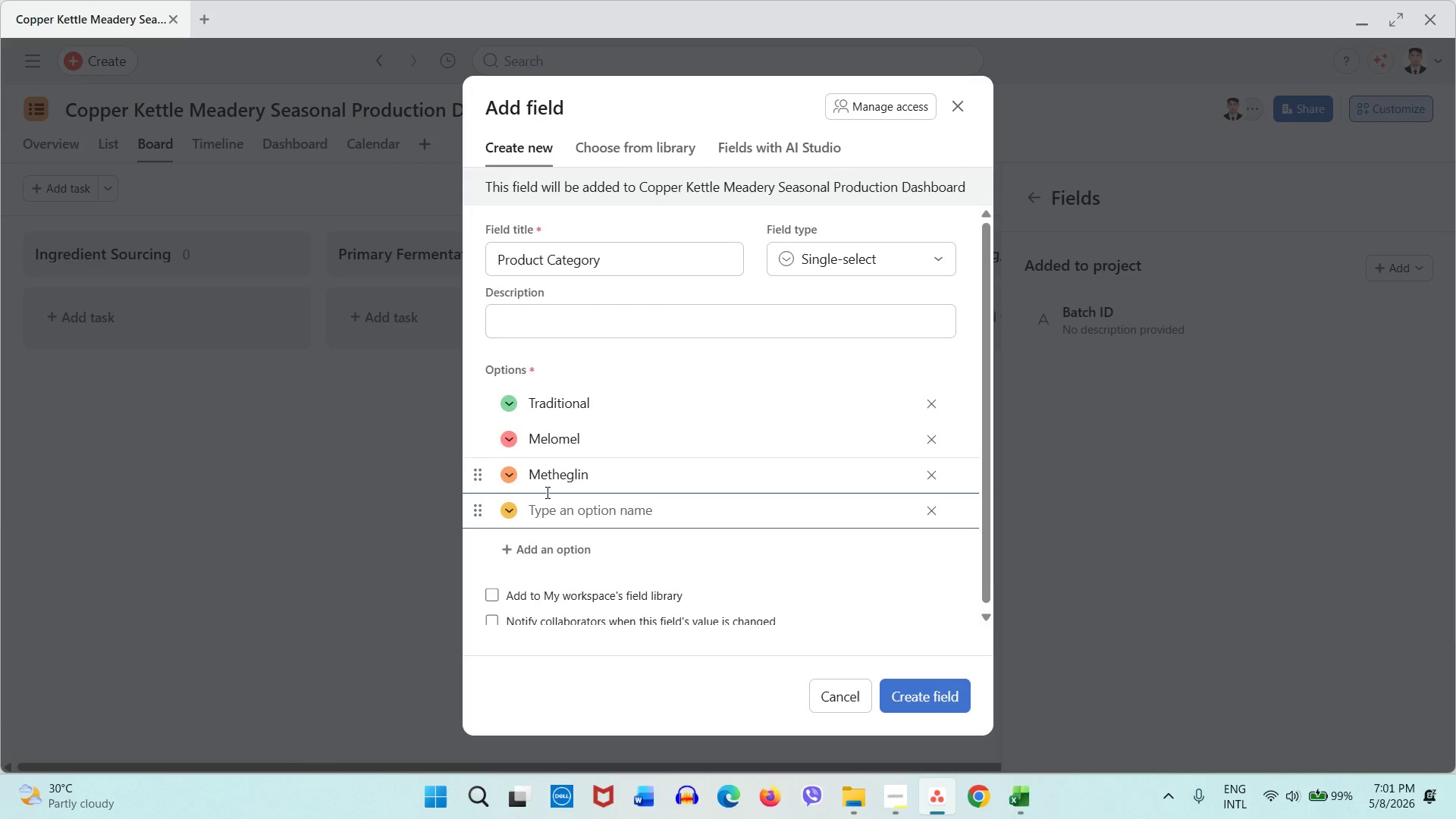 
hold_key(key=ShiftLeft, duration=0.36)
 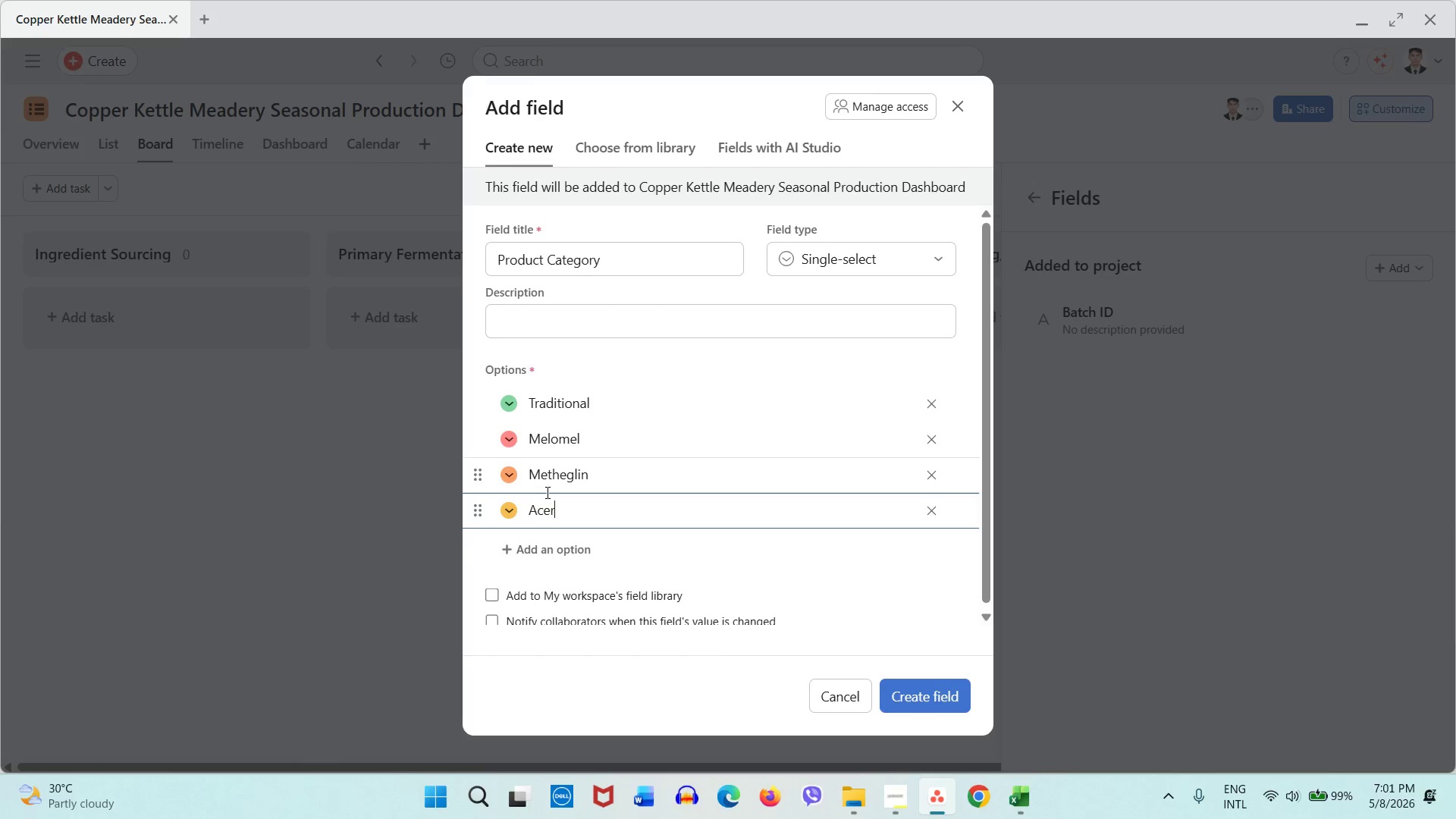 
hold_key(key=A, duration=0.31)
 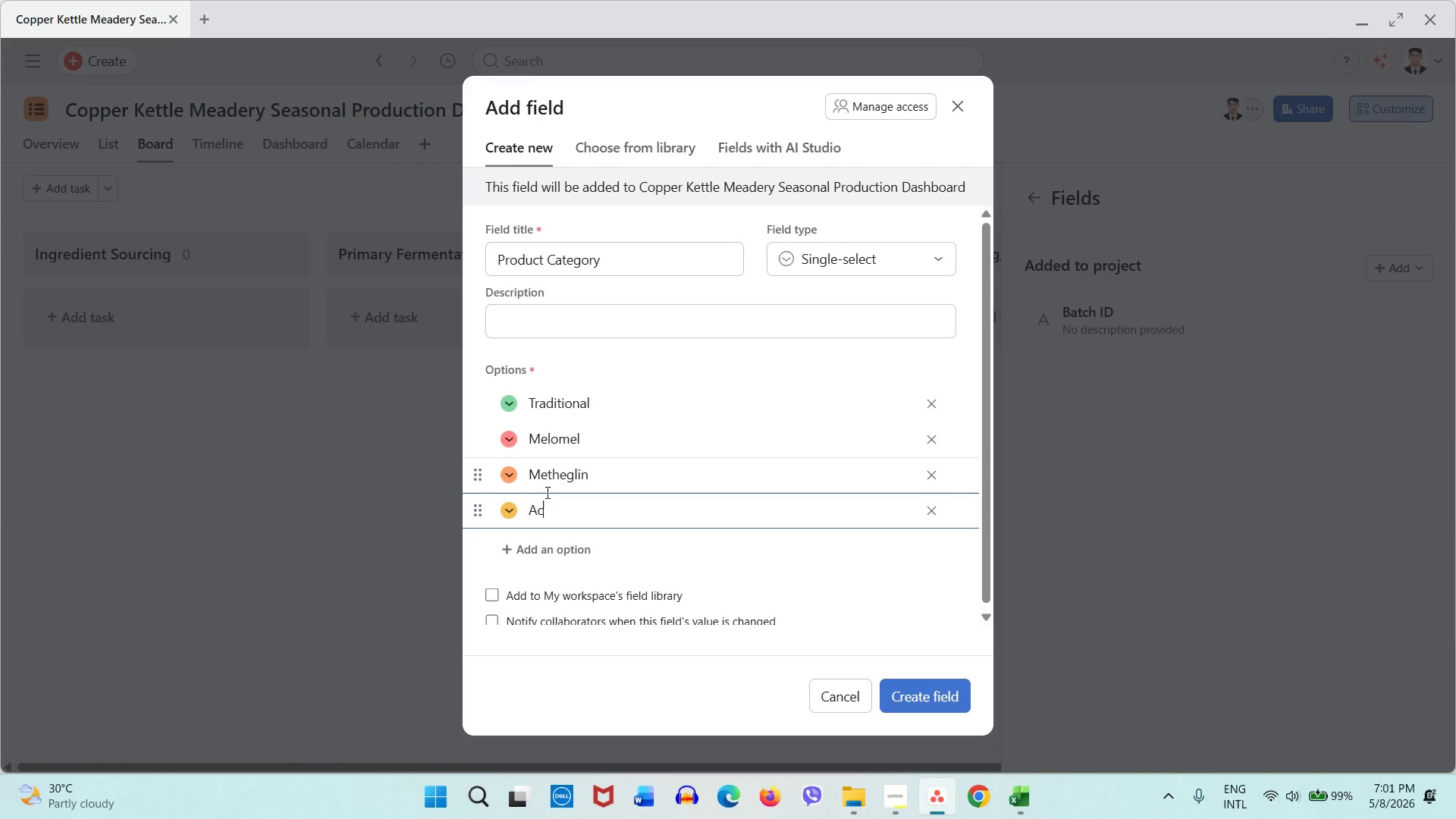 
type(cer)
 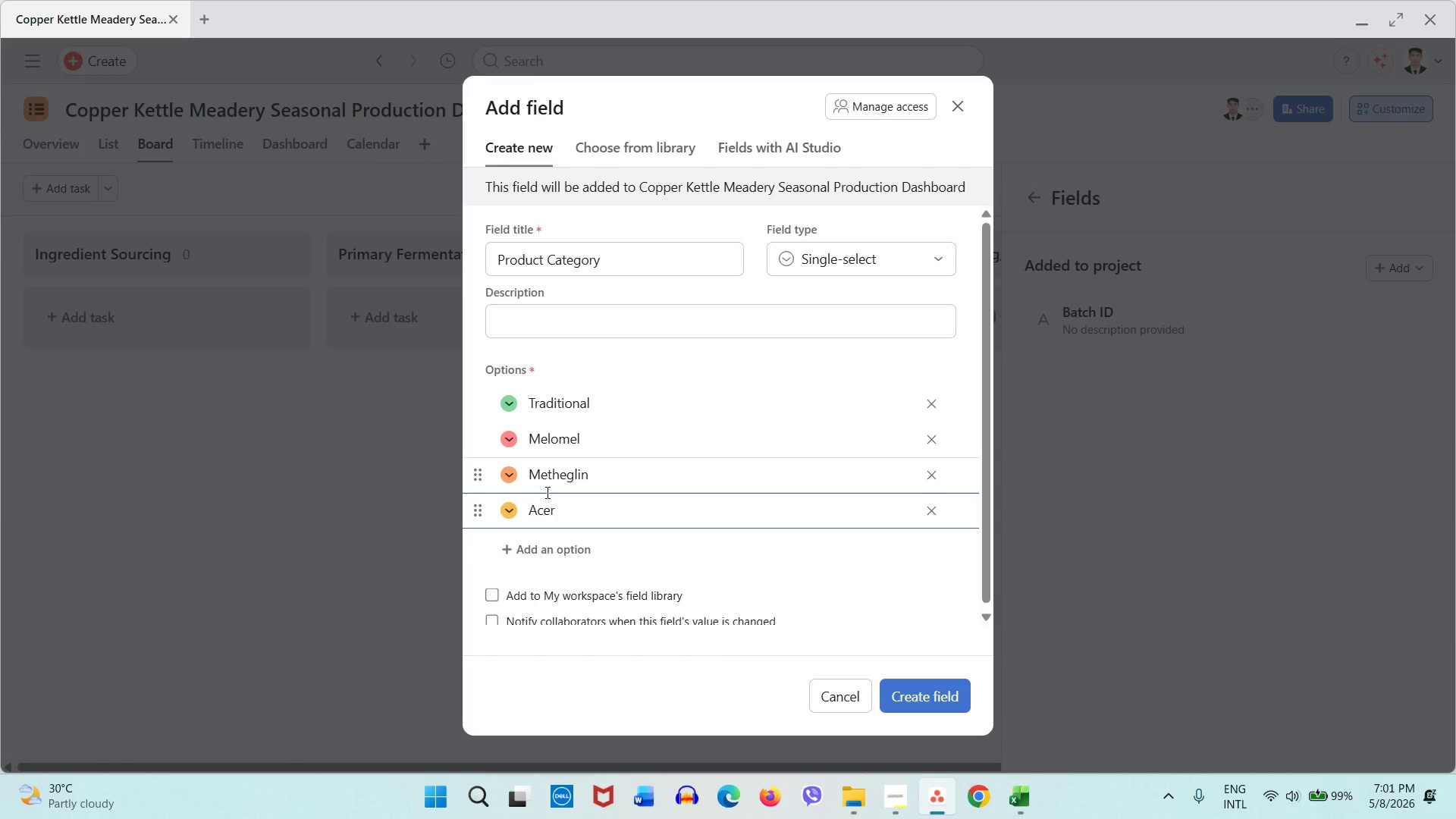 
type(glyn)
 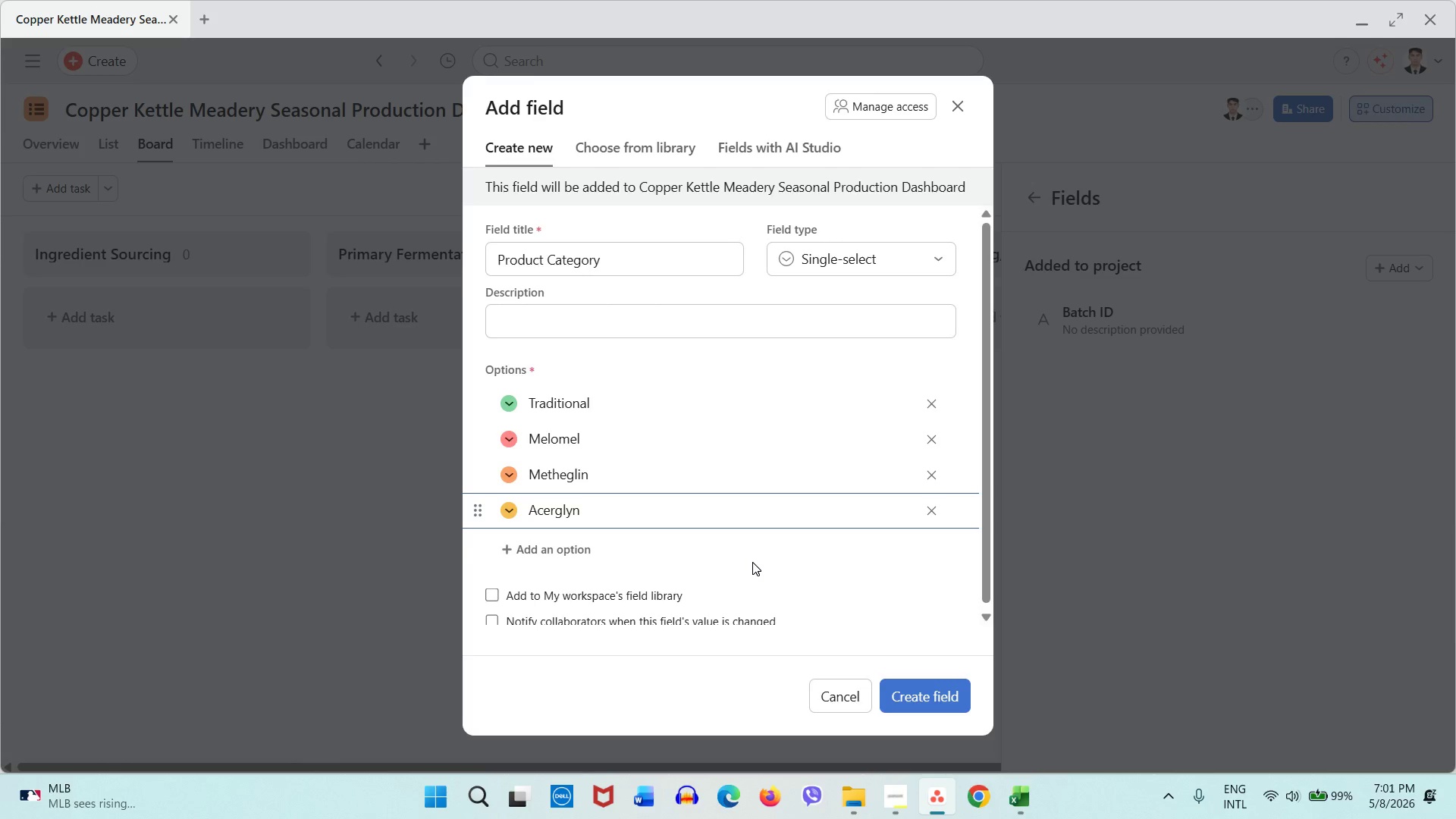 
wait(30.88)
 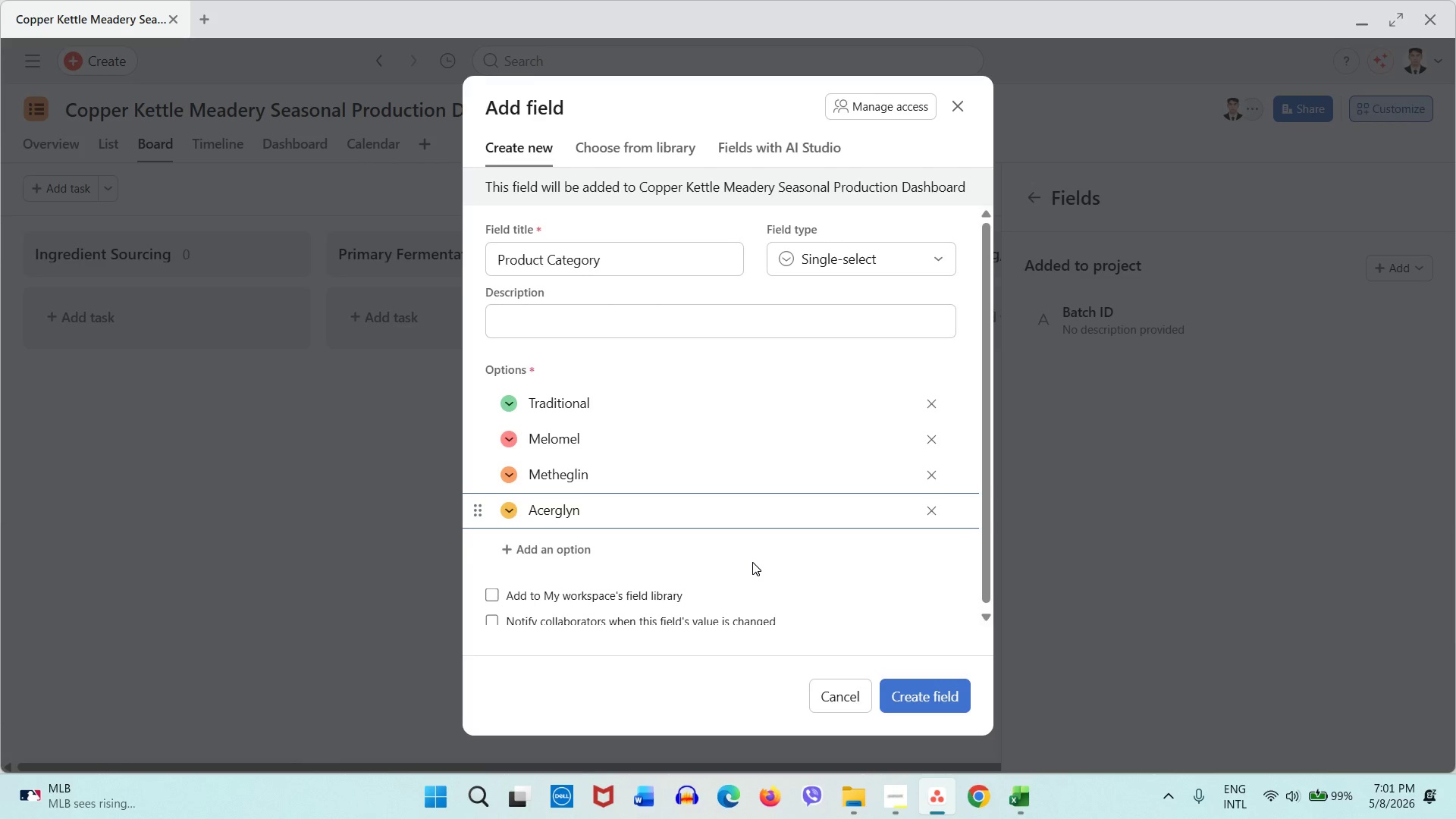 
left_click([658, 494])
 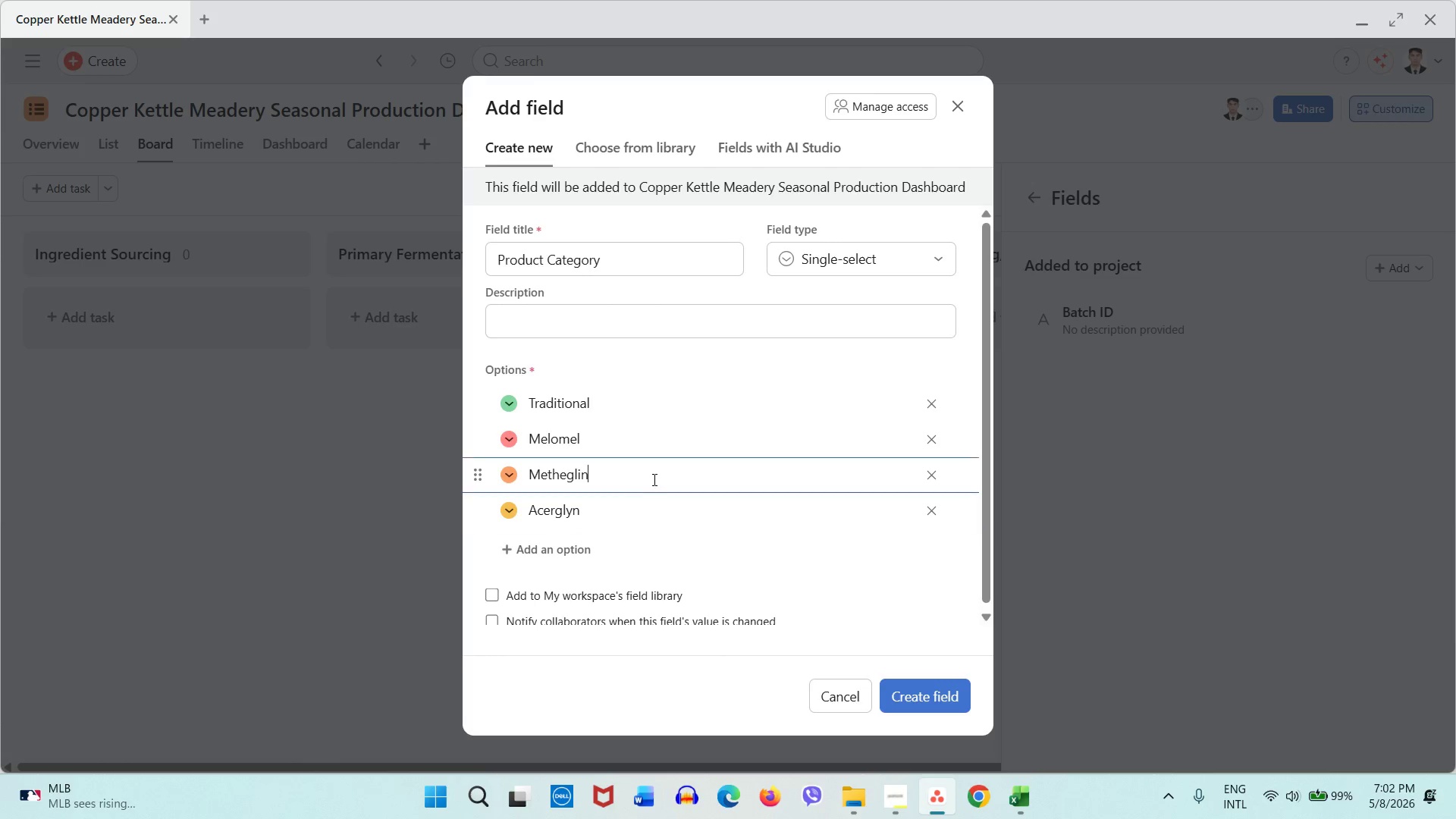 
left_click([653, 479])
 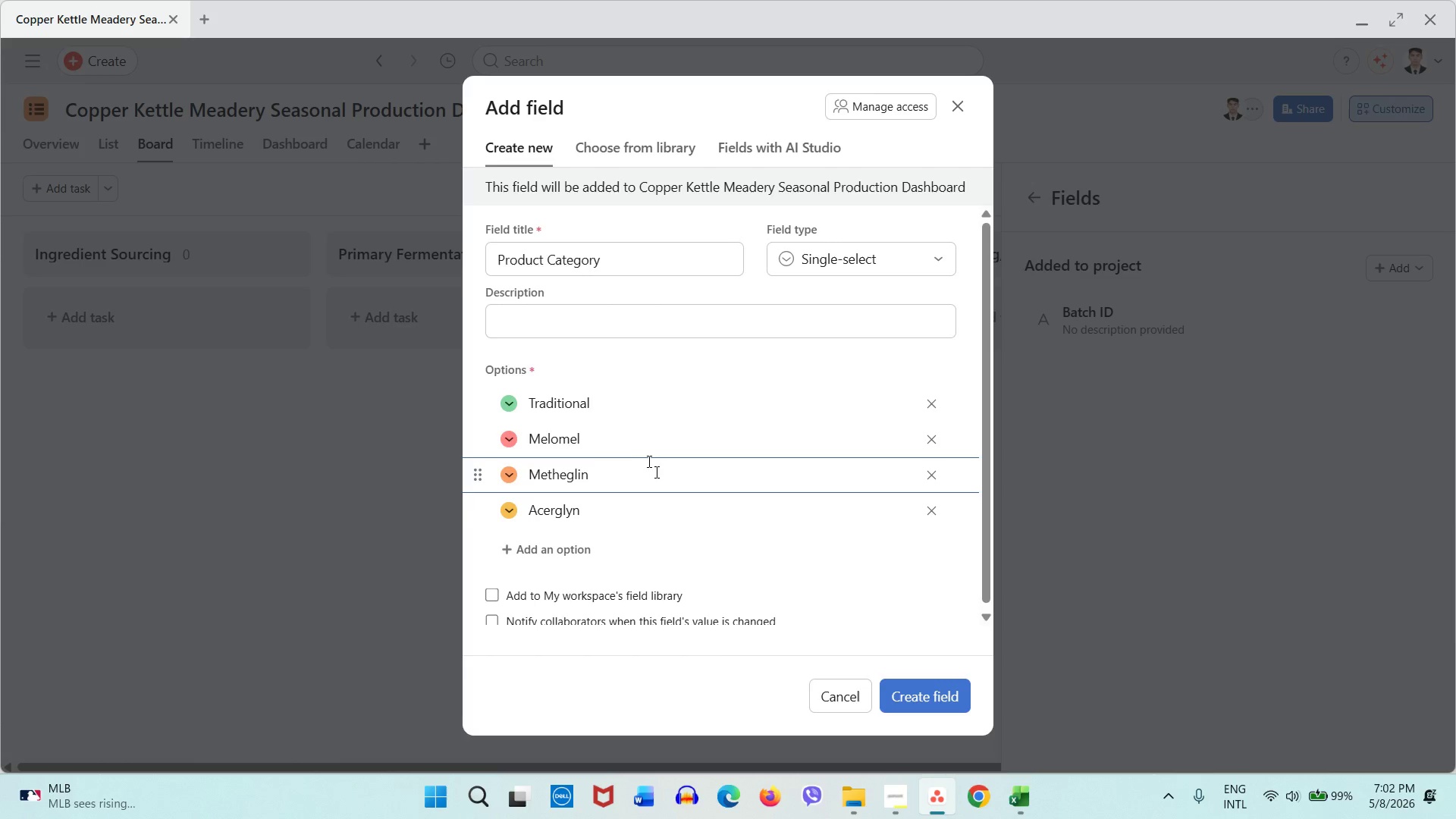 
left_click([633, 442])
 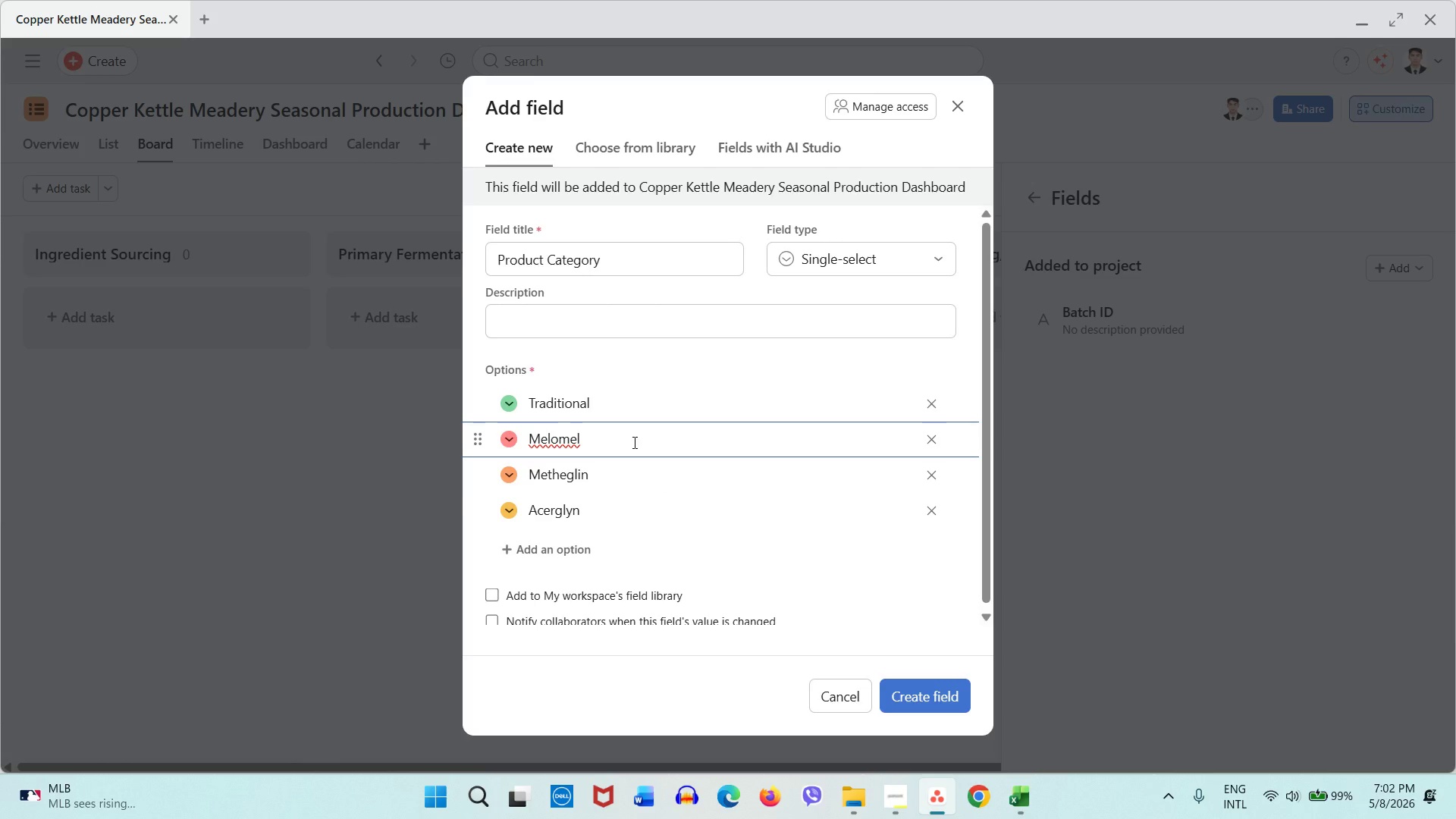 
wait(10.72)
 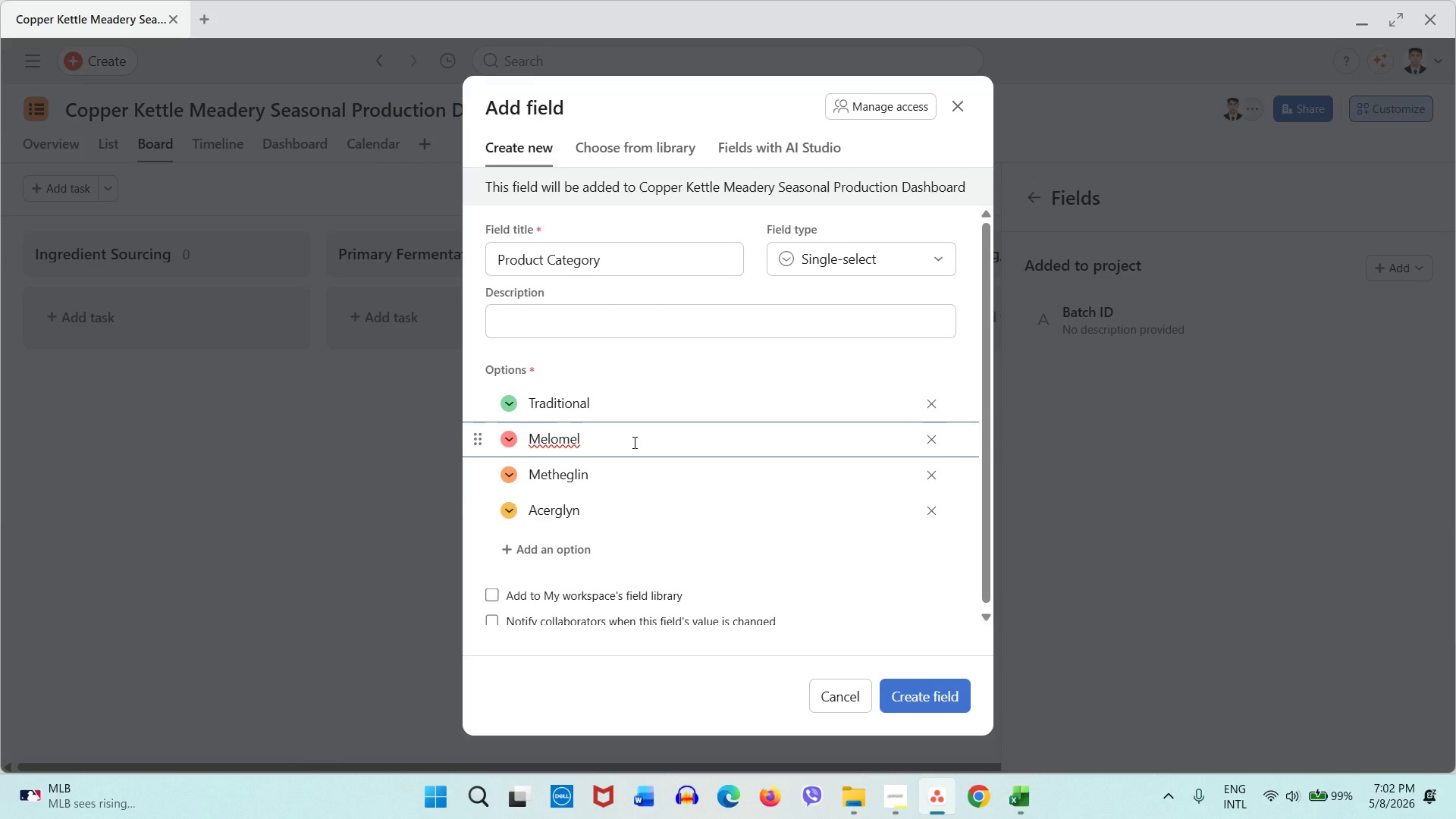 
left_click([638, 418])
 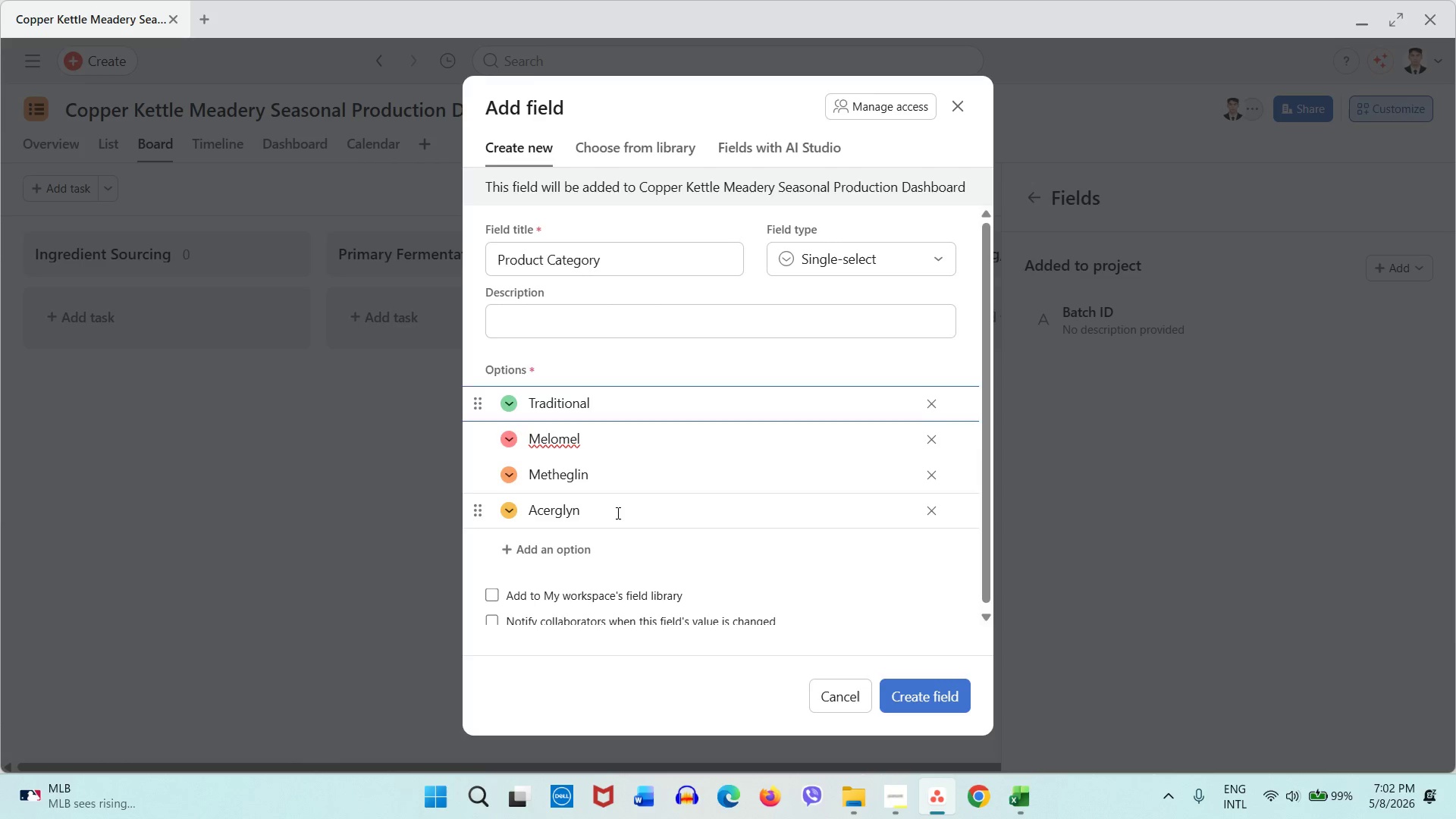 
left_click([617, 513])
 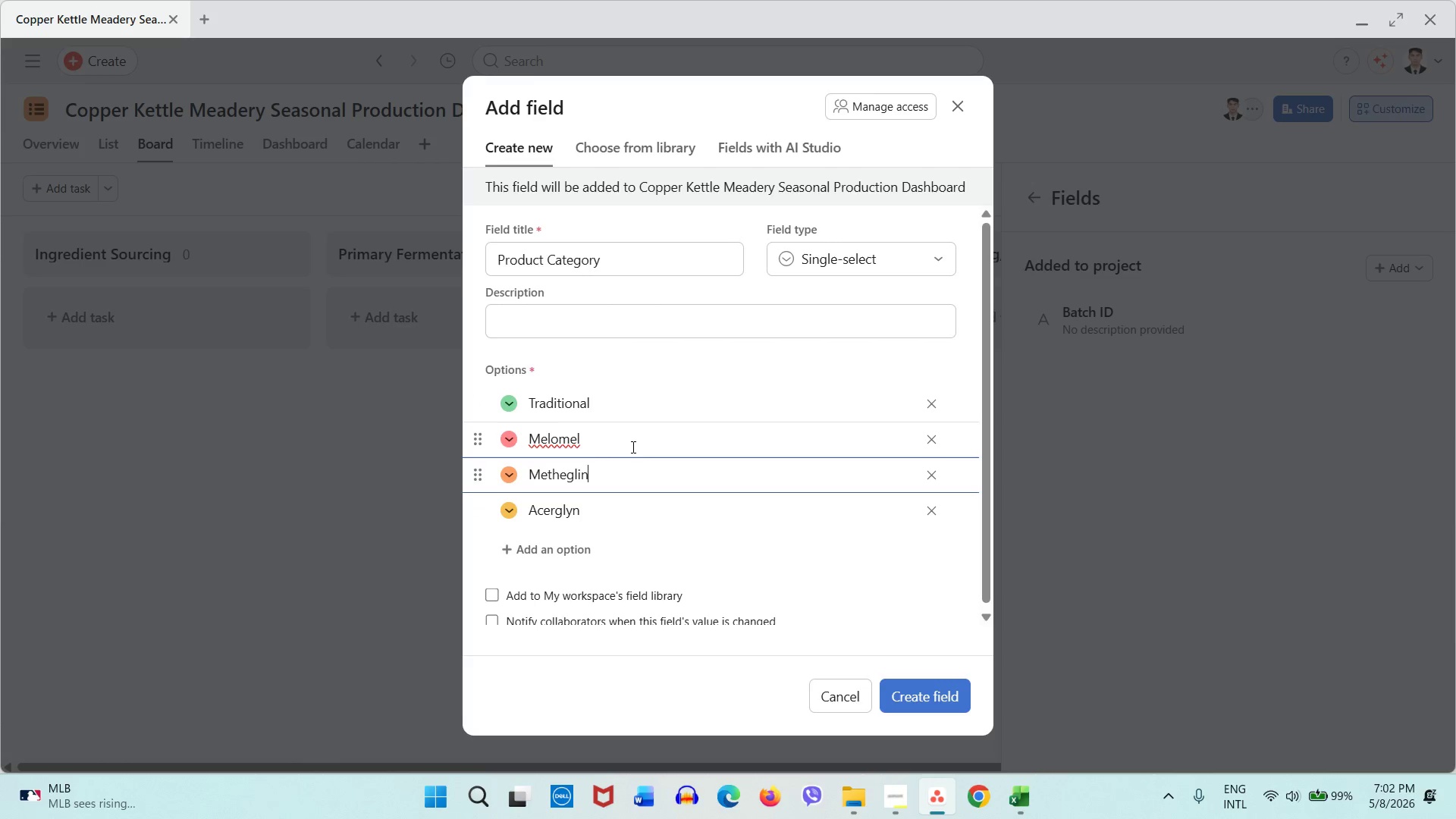 
left_click([632, 447])
 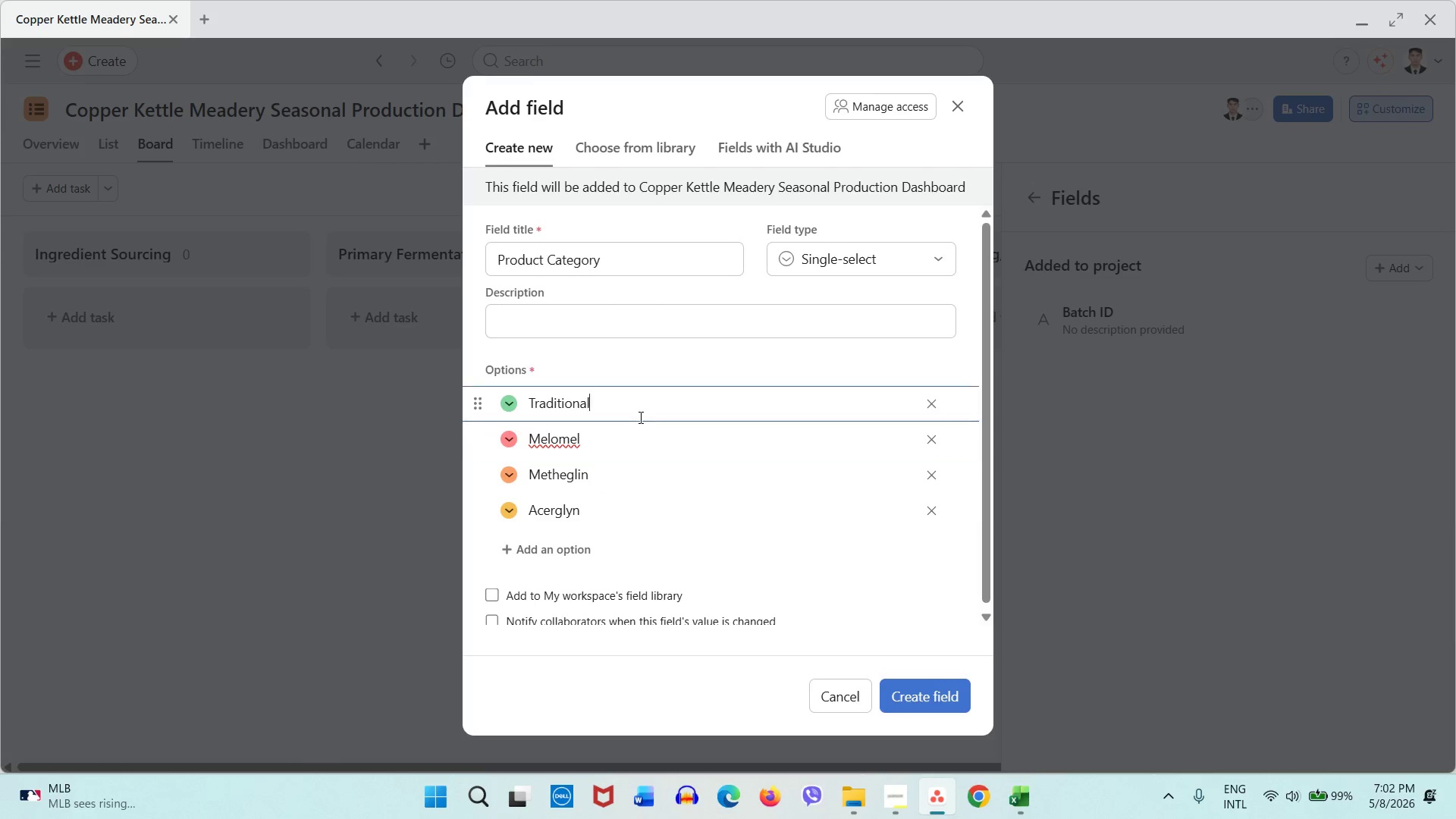 
left_click([639, 417])
 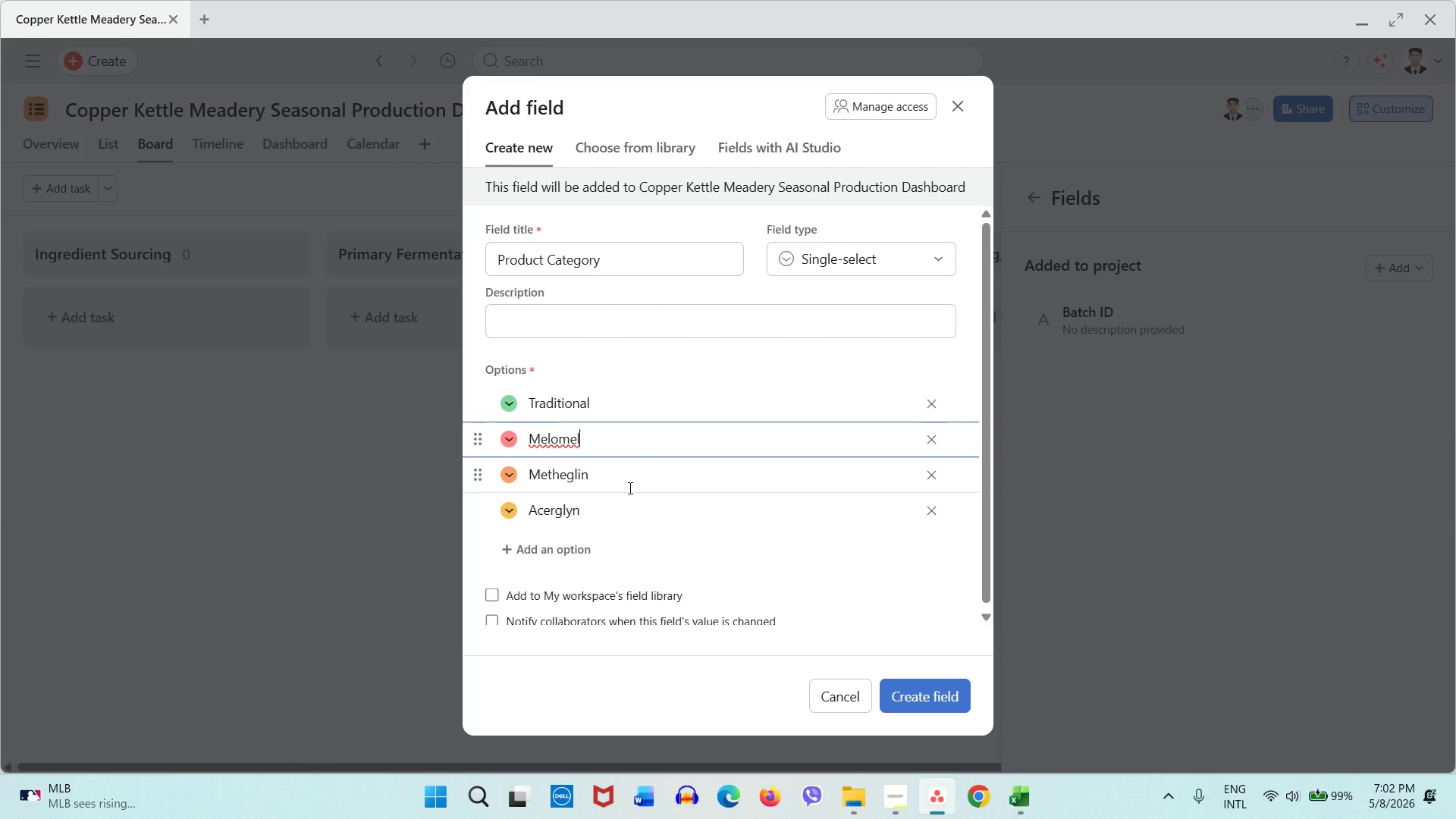 
left_click([629, 488])
 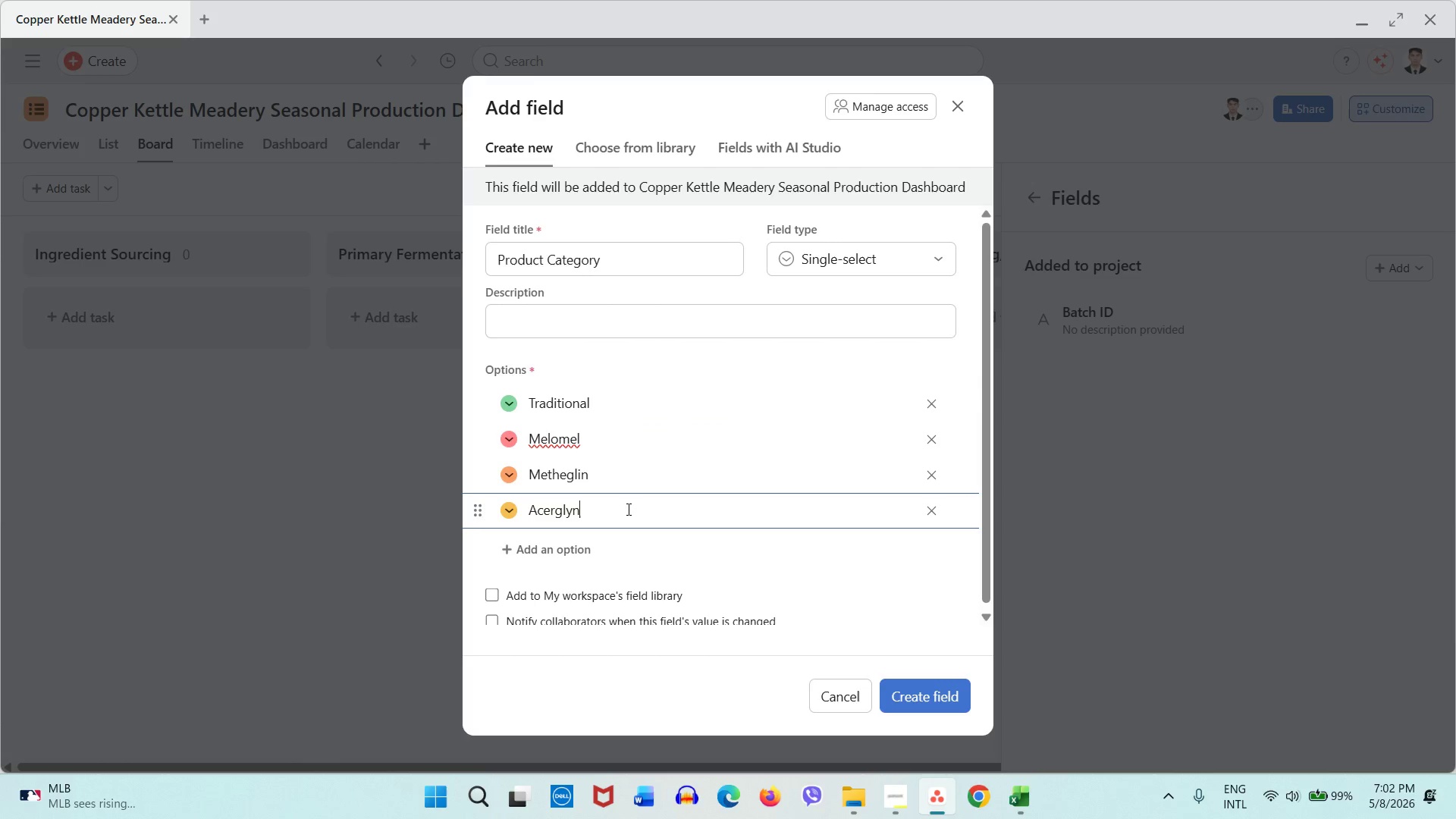 
left_click([627, 509])
 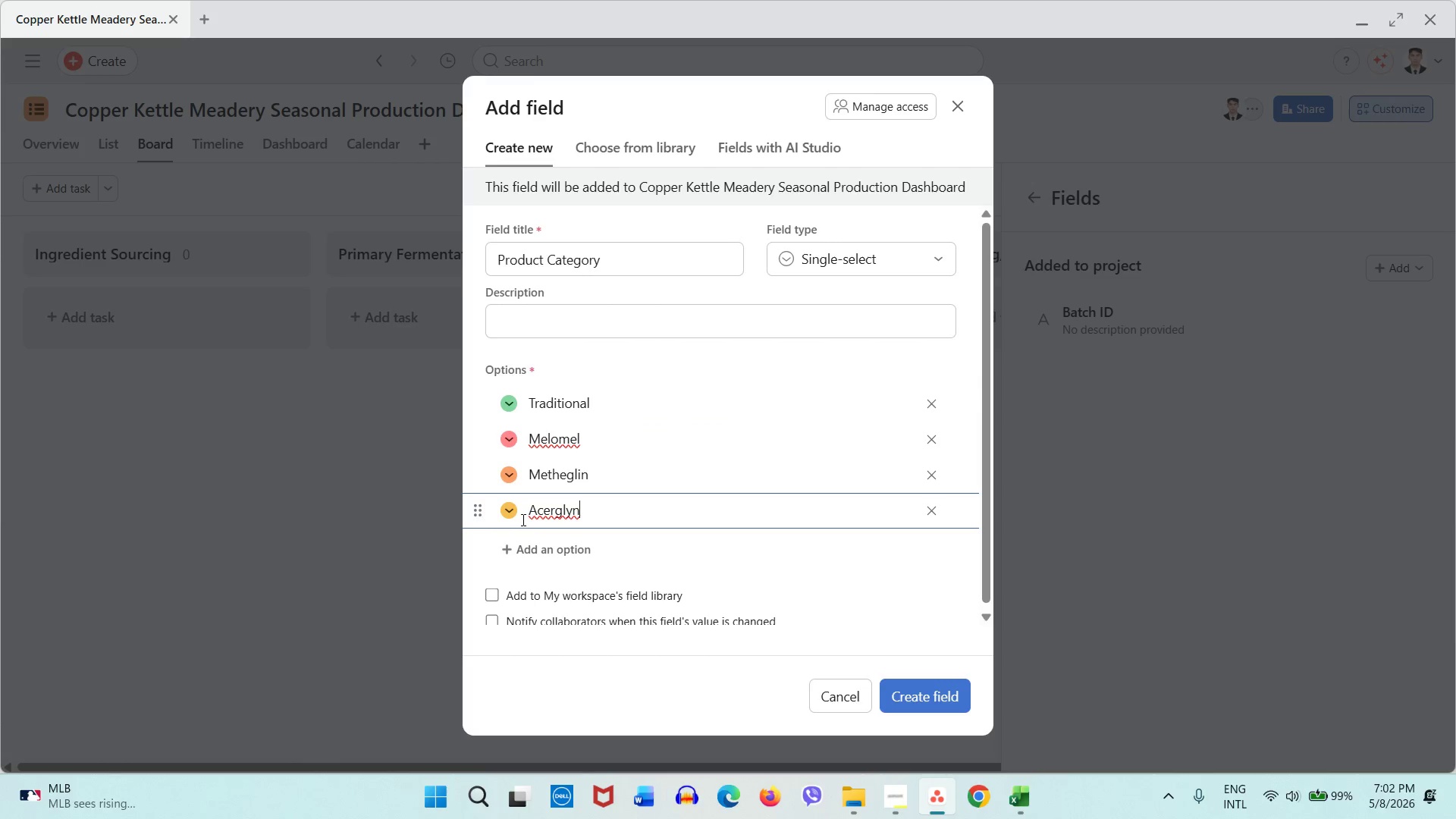 
left_click([507, 516])
 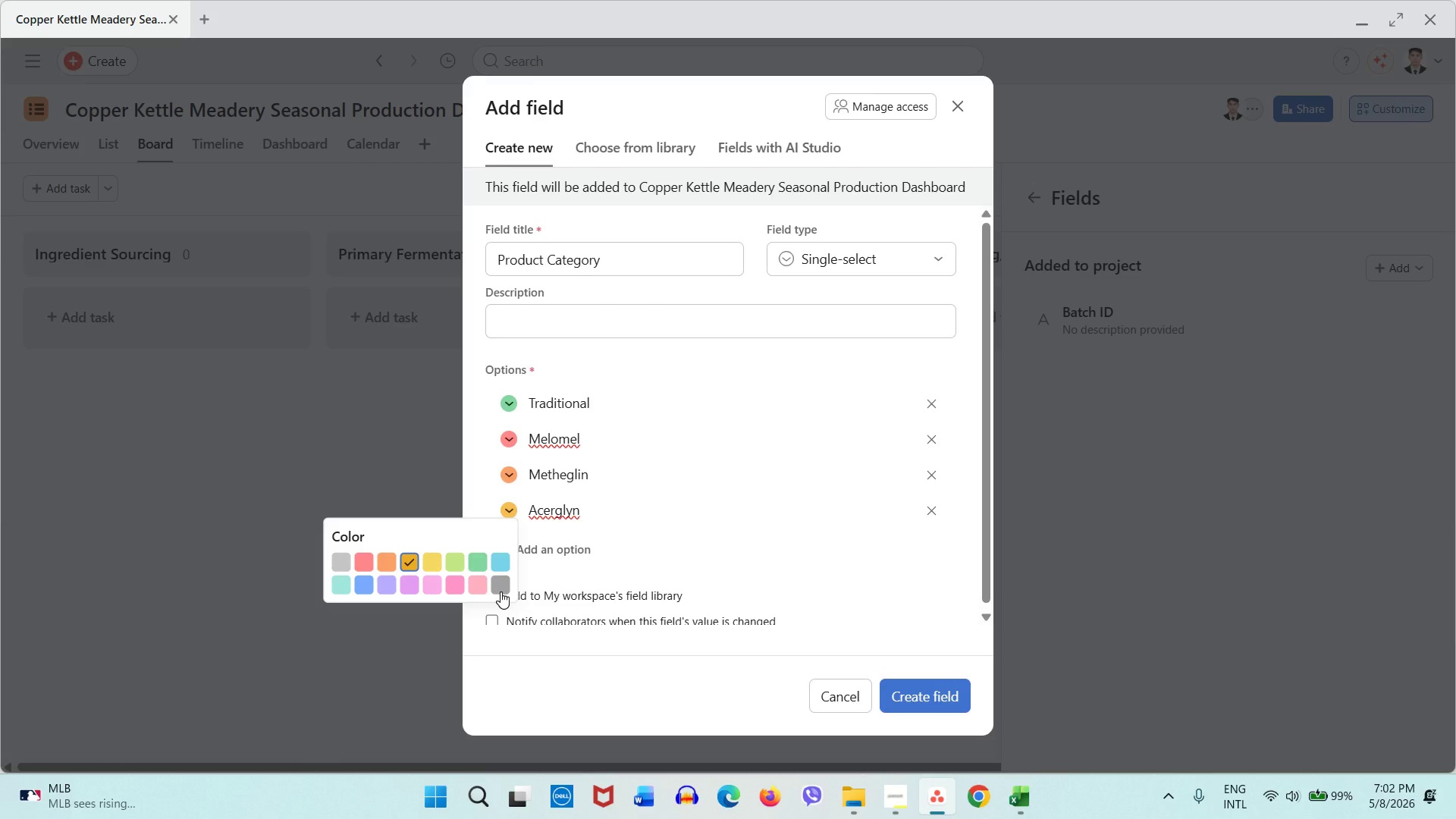 
wait(6.44)
 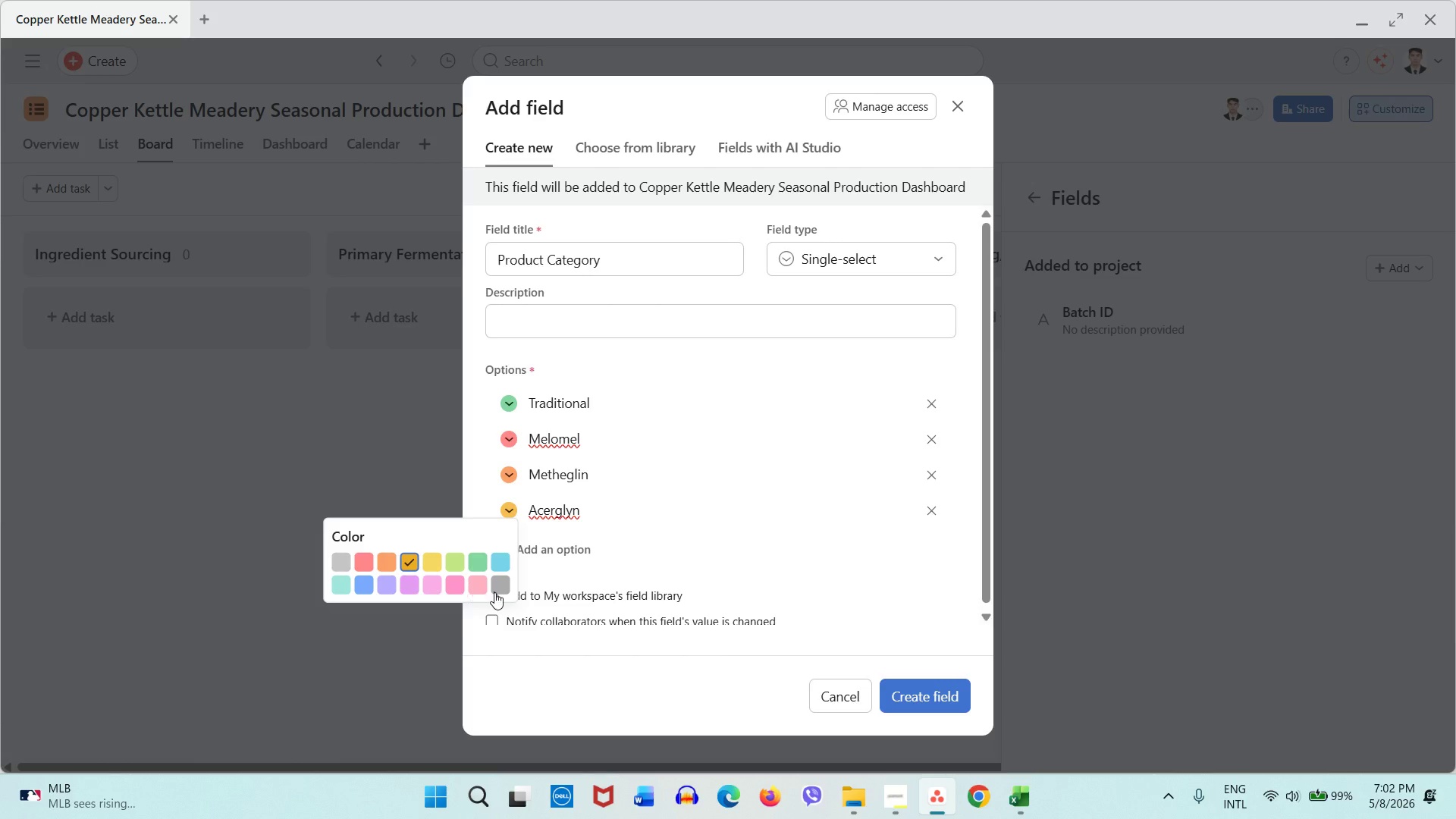 
left_click([500, 593])
 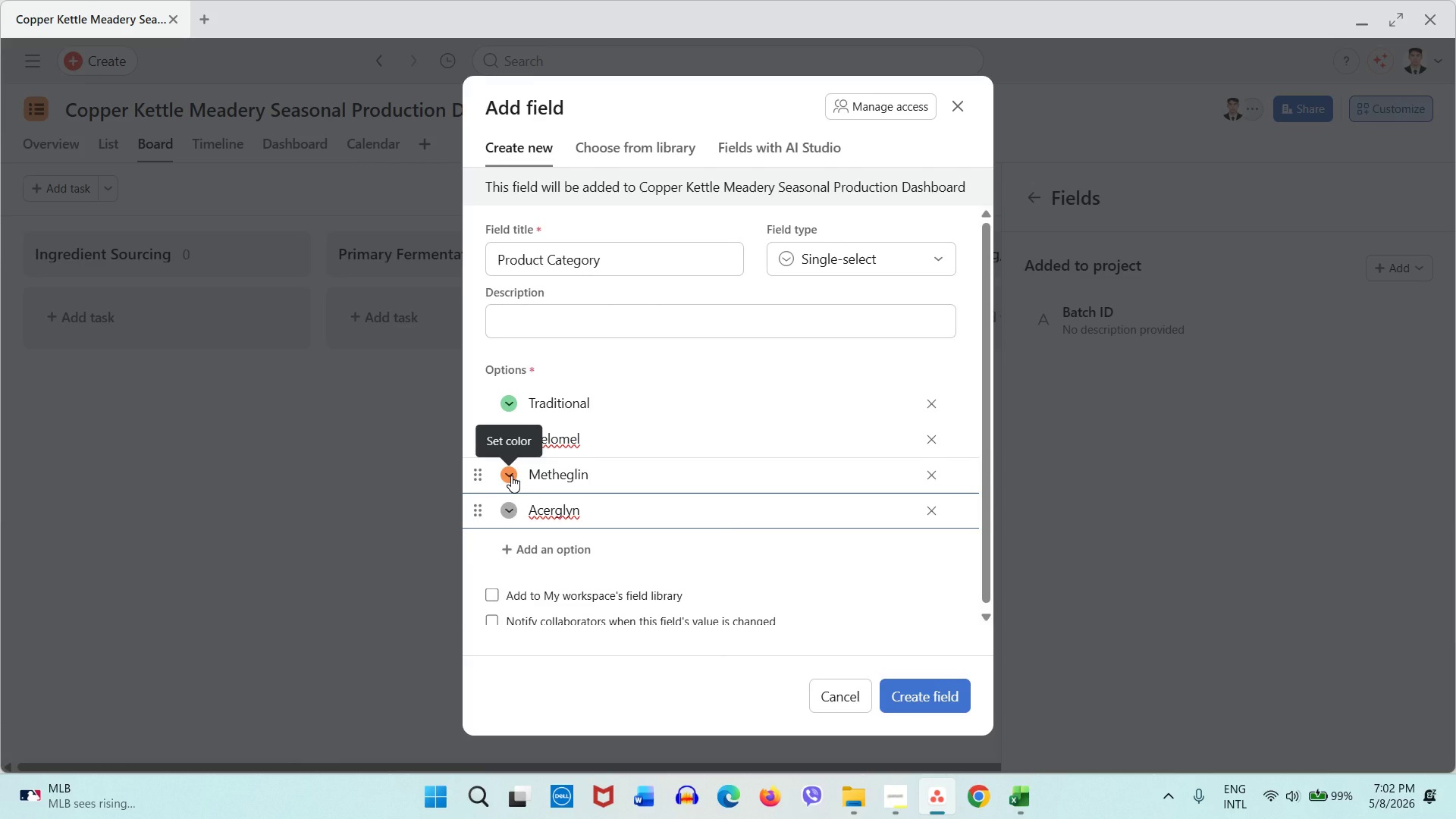 
left_click([511, 475])
 